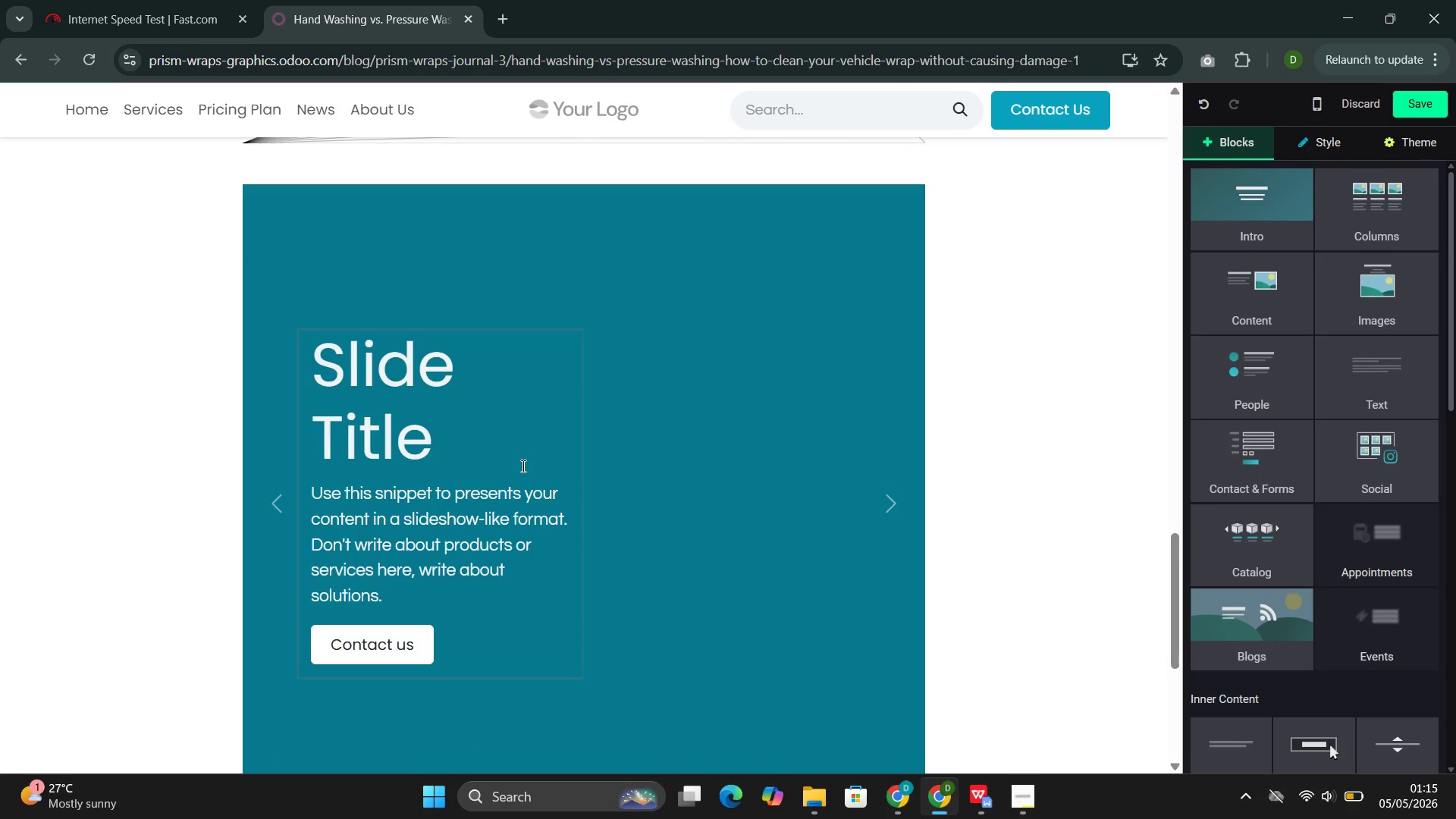 
left_click([522, 466])
 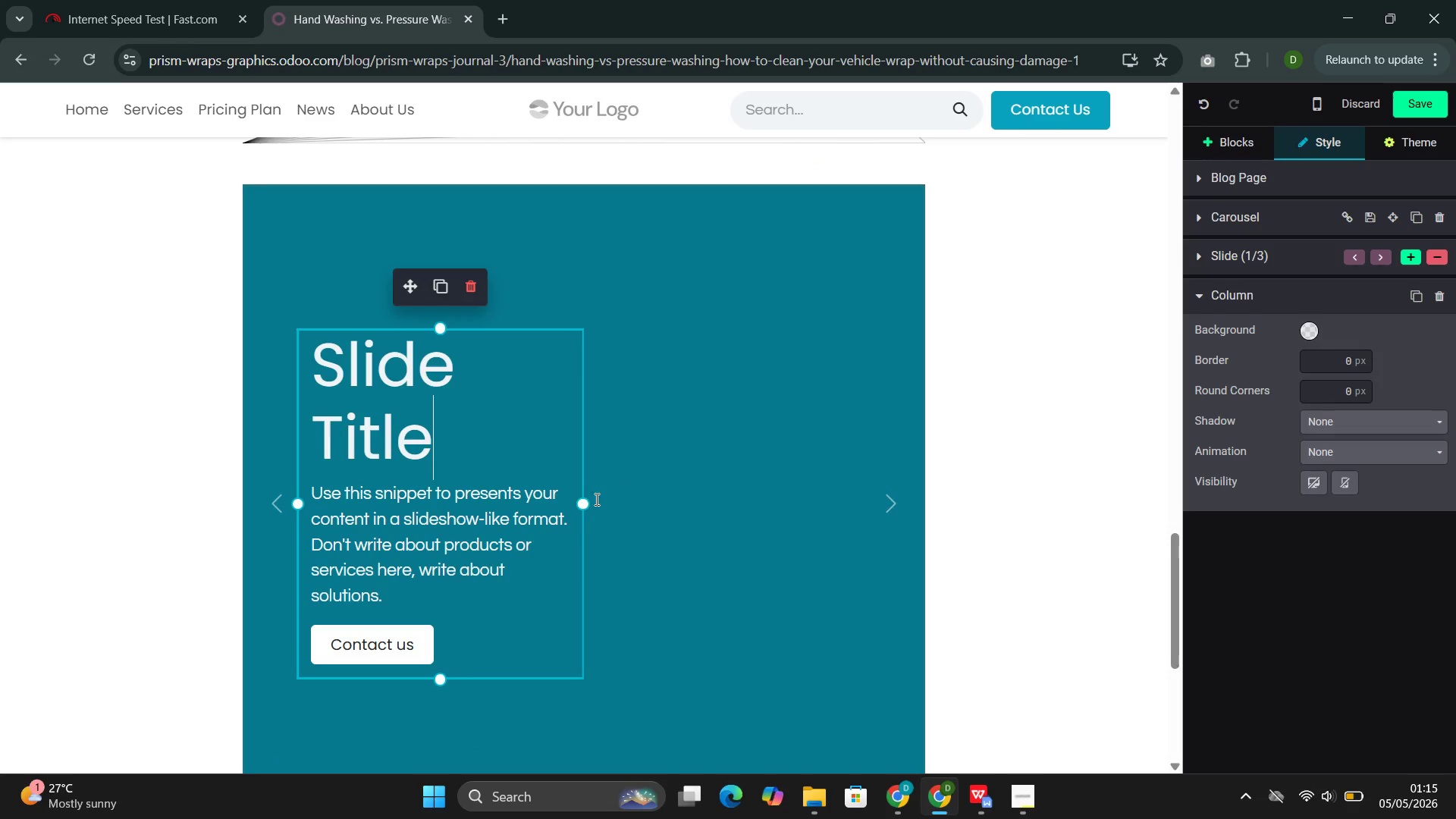 
left_click_drag(start_coordinate=[588, 501], to_coordinate=[834, 513])
 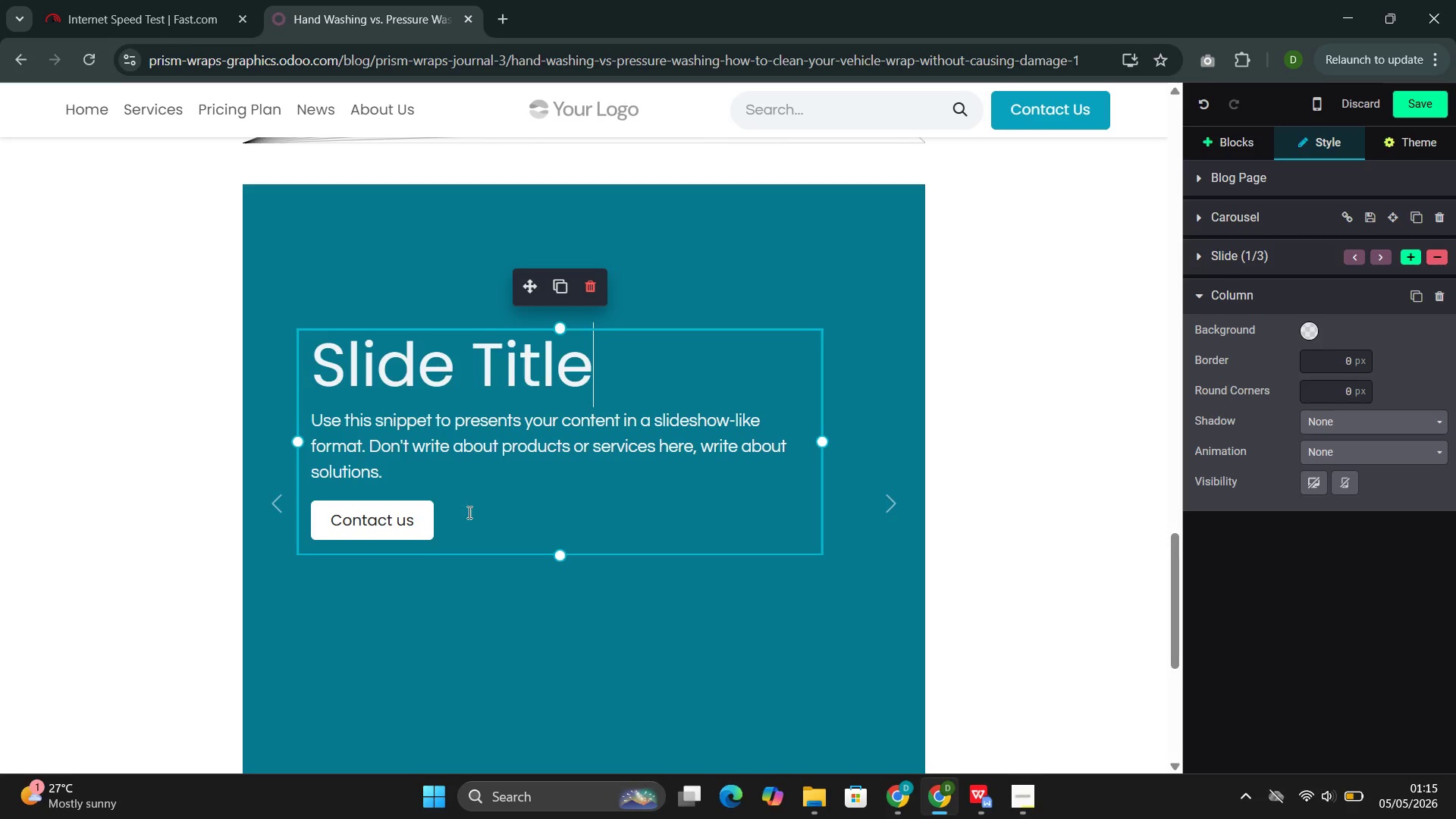 
left_click_drag(start_coordinate=[440, 516], to_coordinate=[310, 381])
 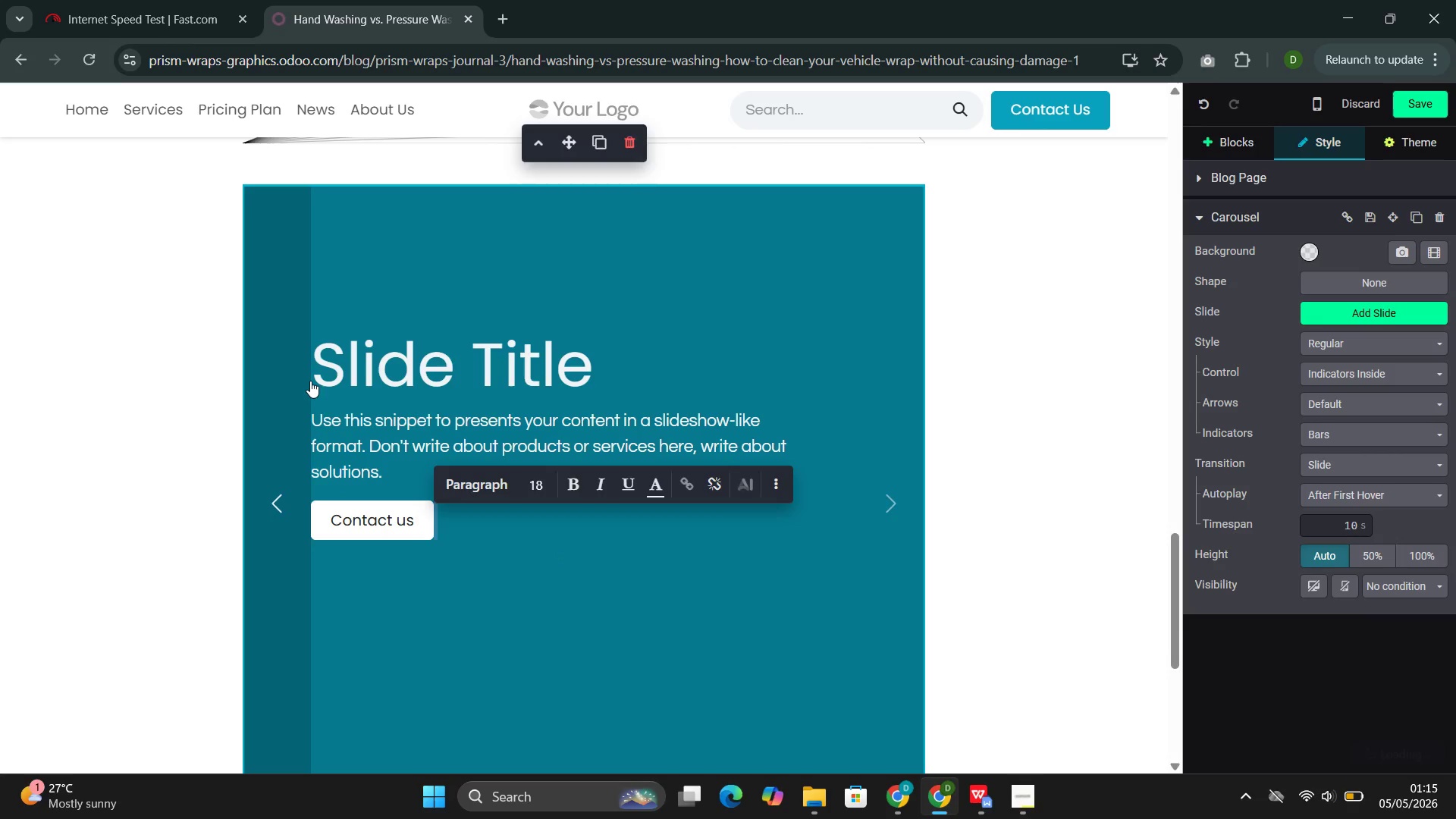 
key(Control+V)
 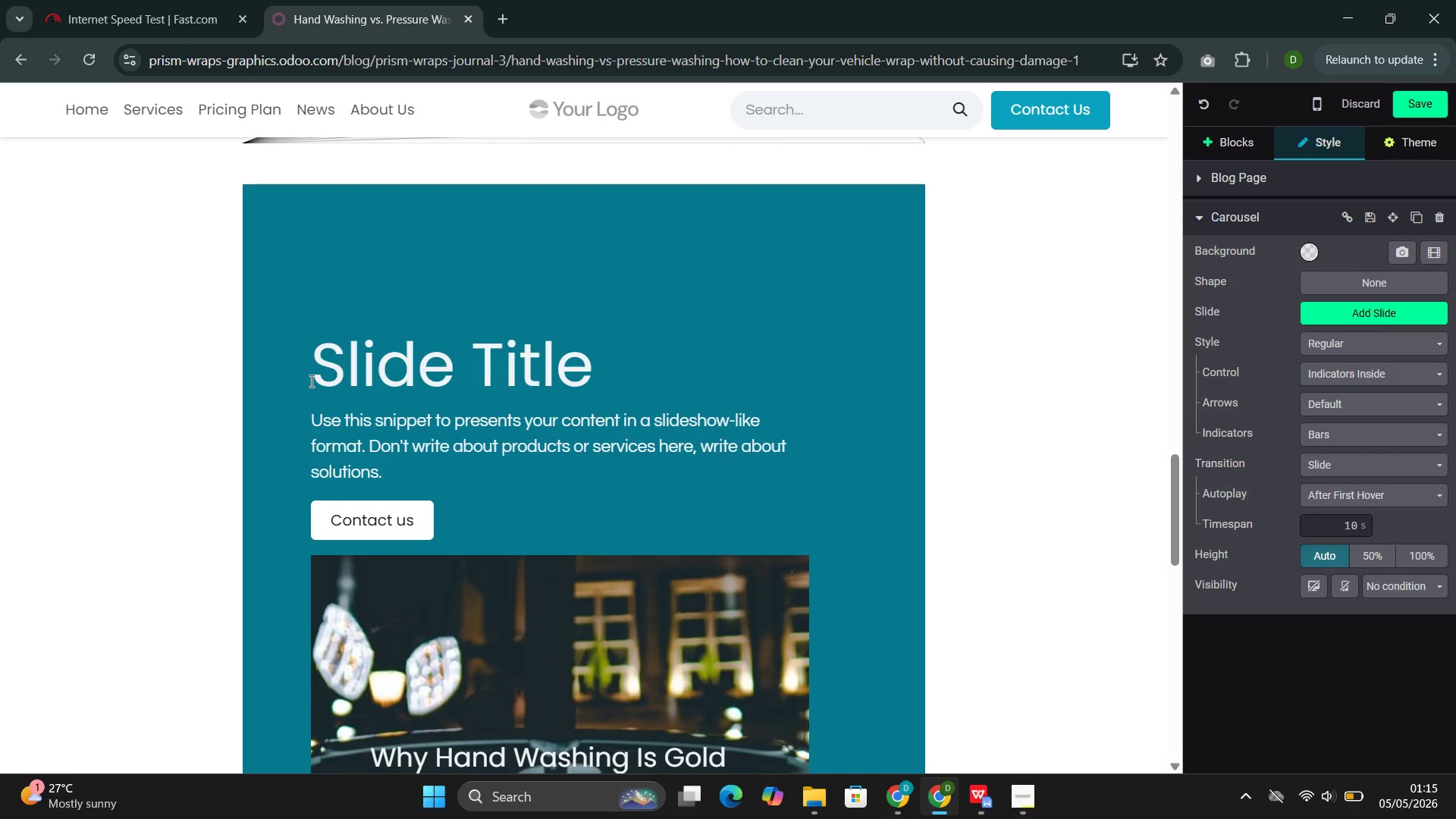 
key(Control+Z)
 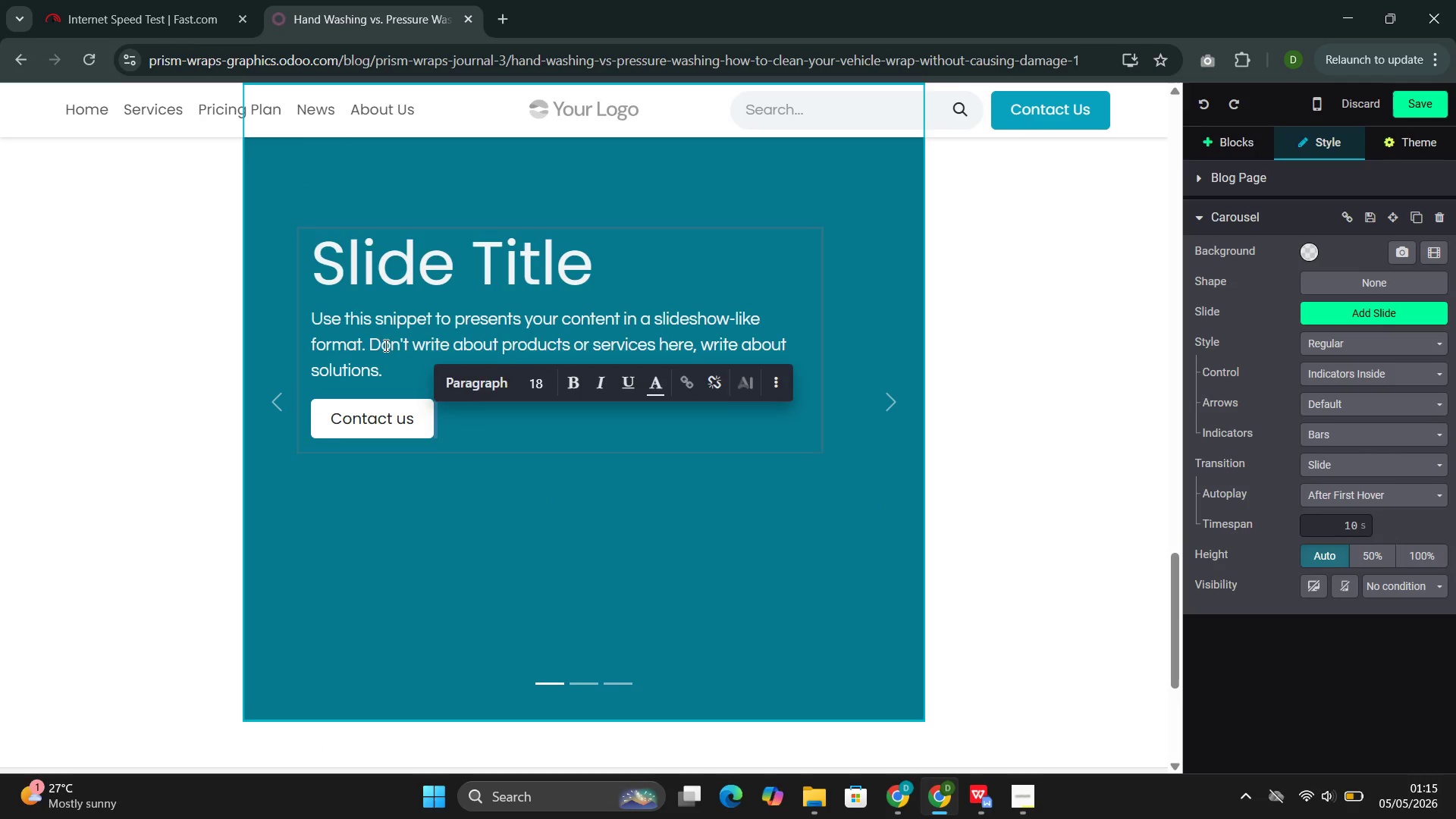 
double_click([384, 346])
 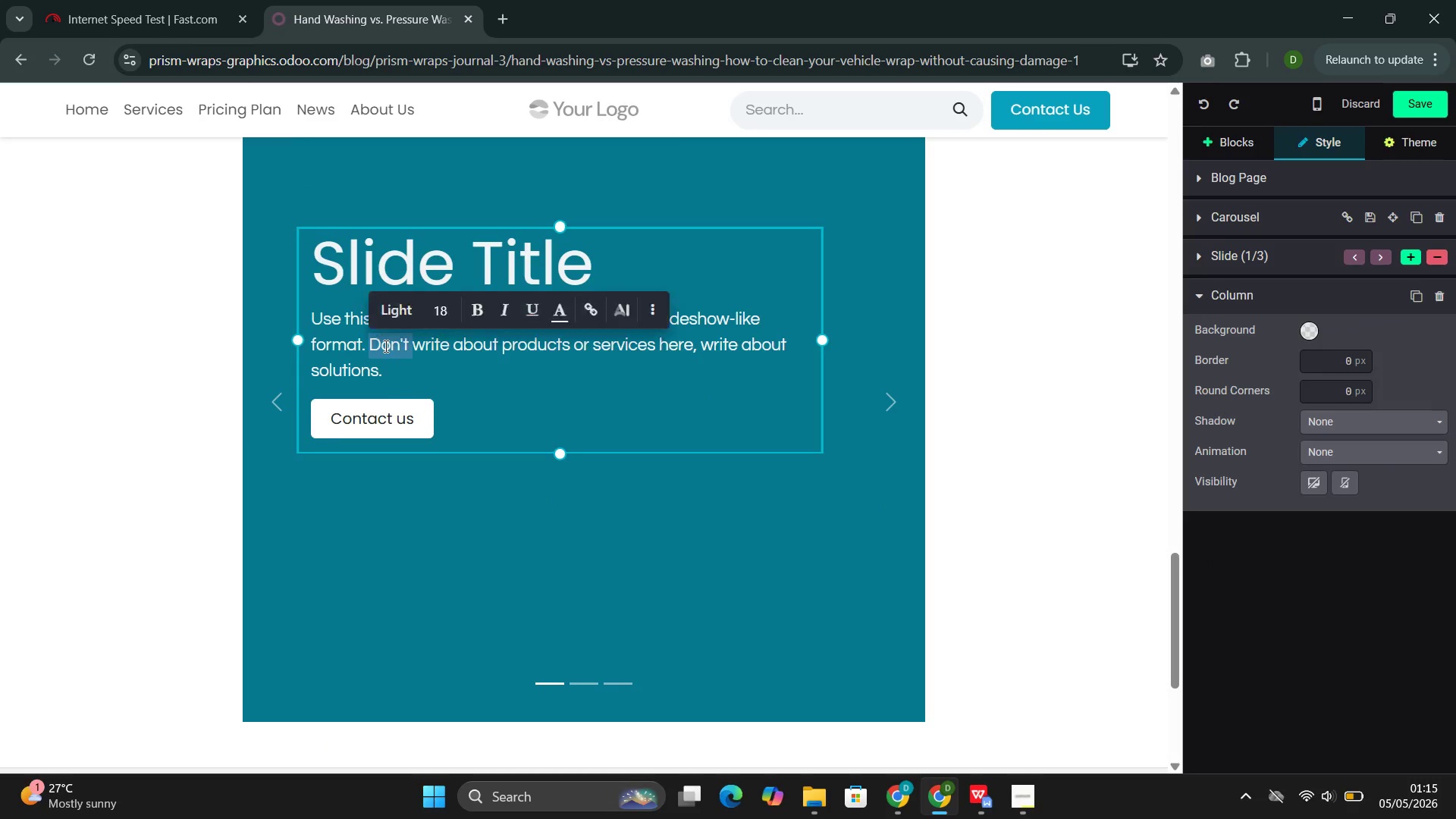 
triple_click([384, 346])
 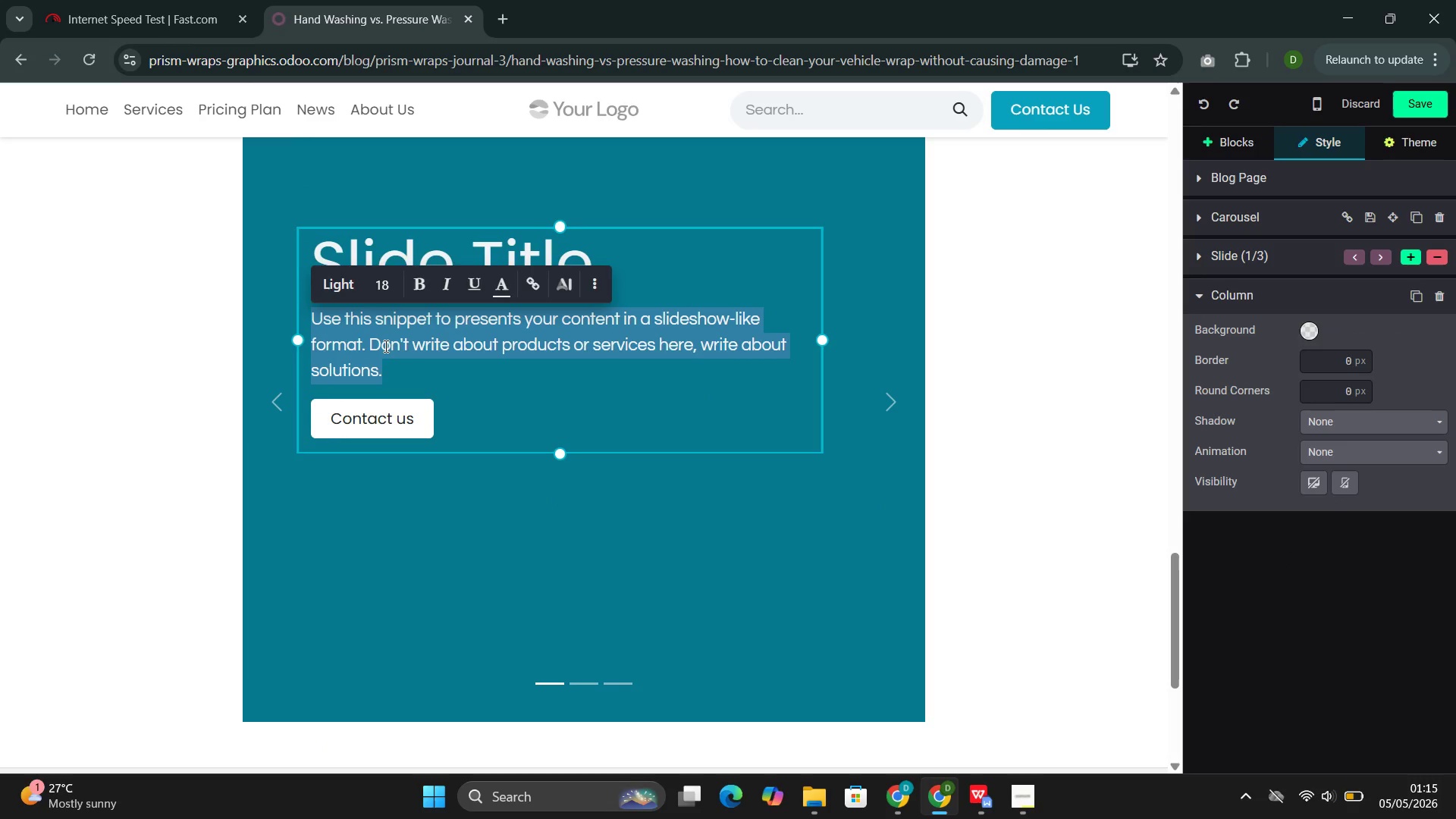 
key(Backspace)
 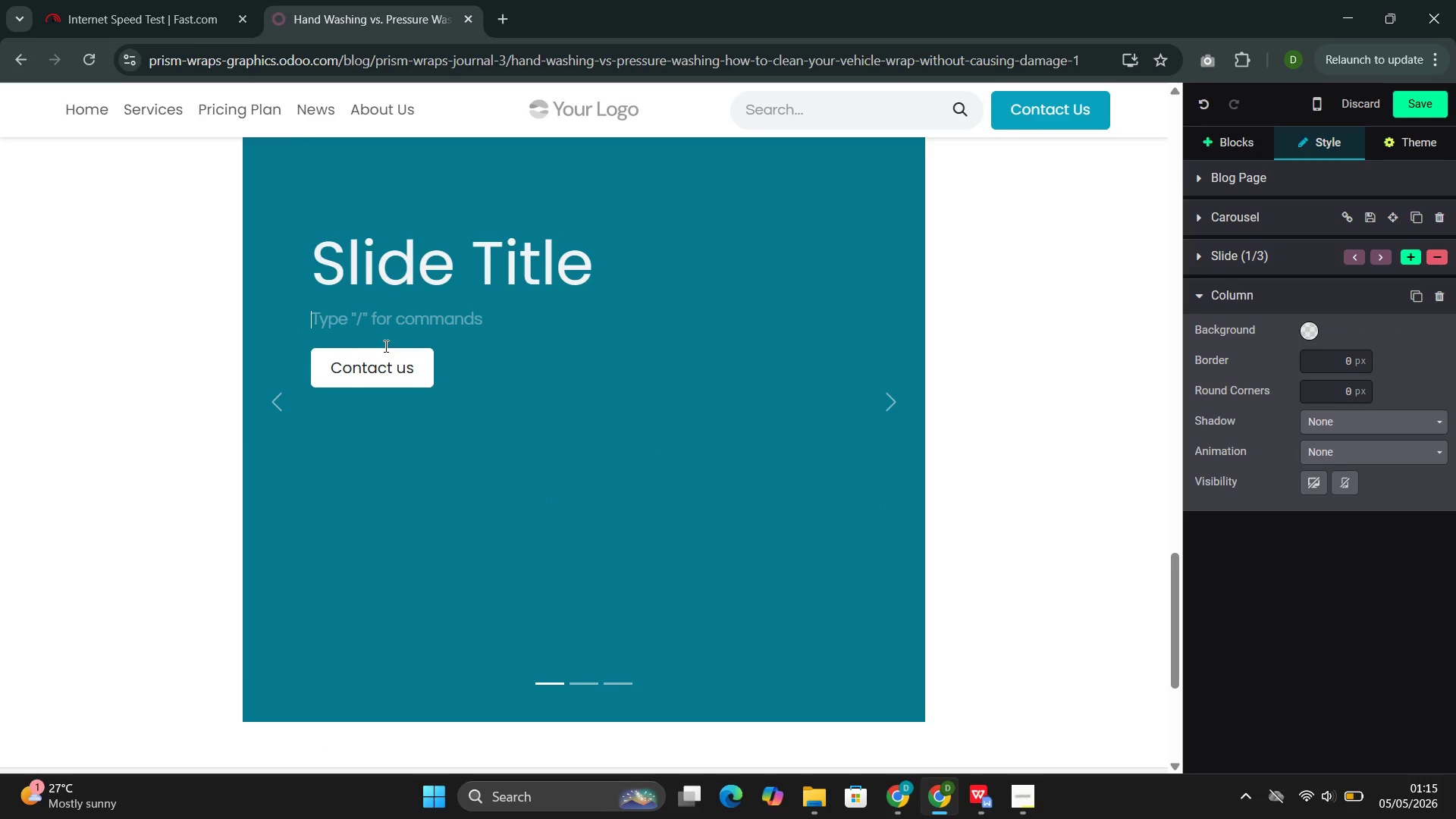 
key(Control+V)
 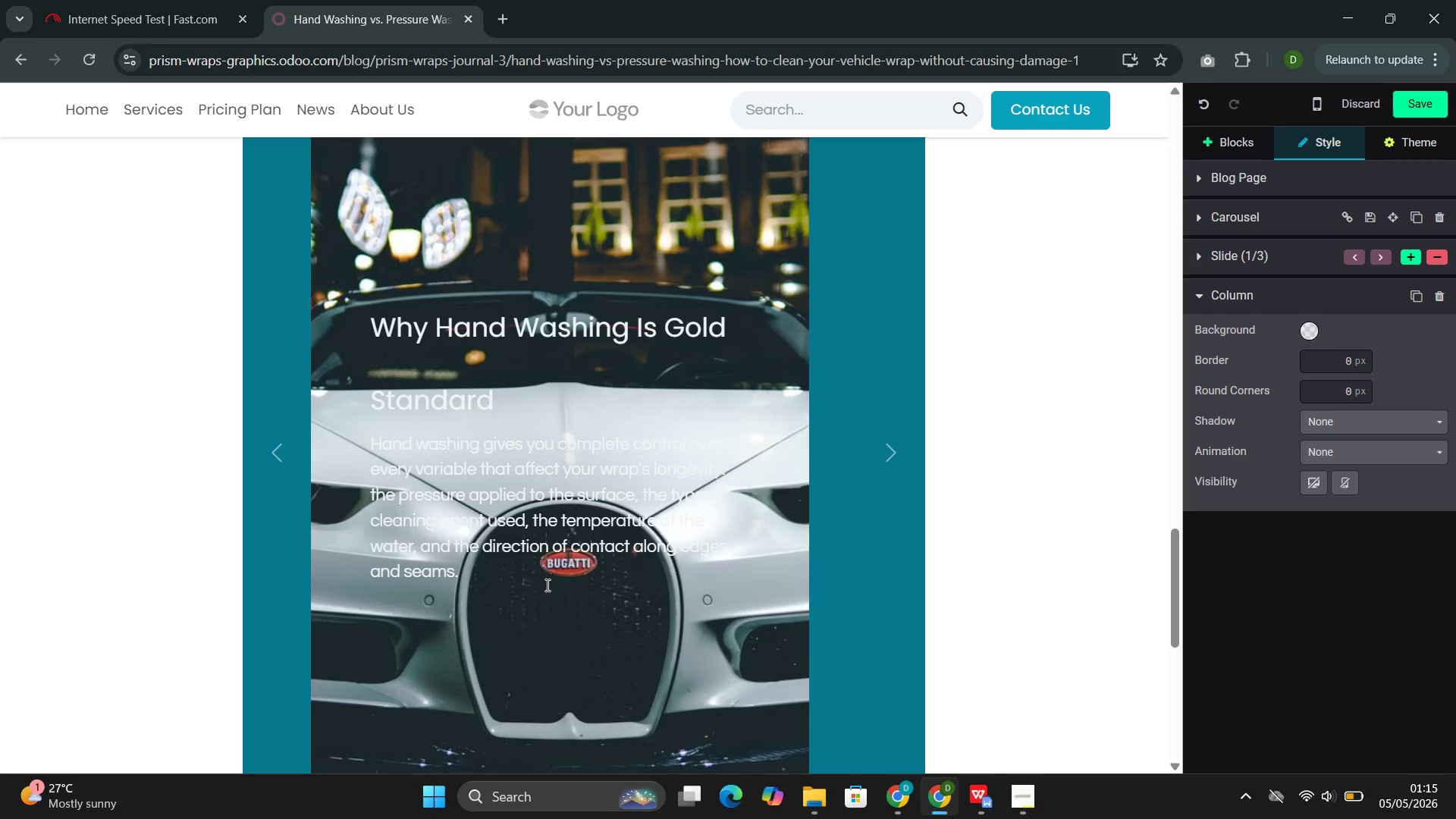 
left_click_drag(start_coordinate=[720, 543], to_coordinate=[410, 535])
 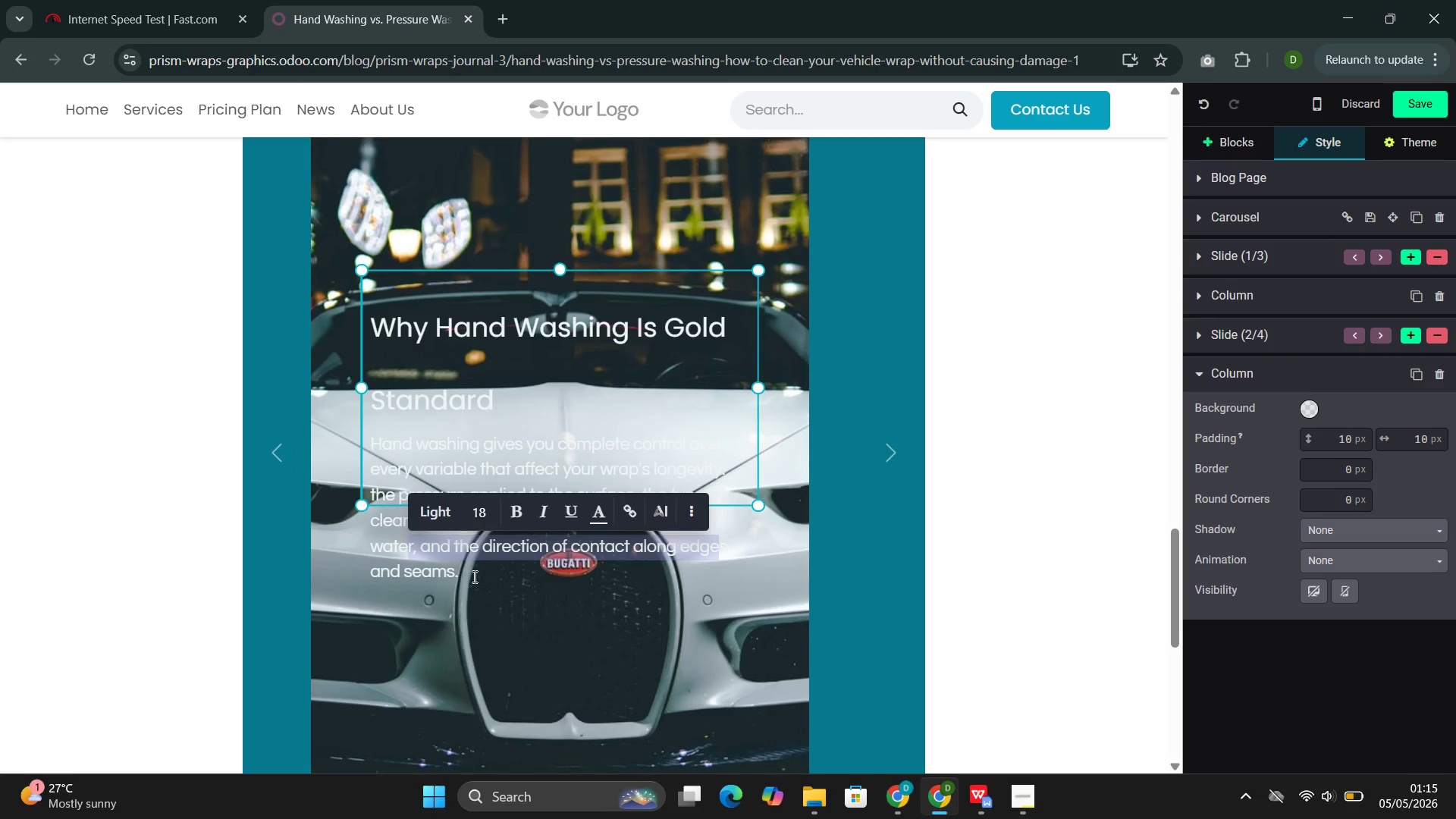 
left_click([473, 576])
 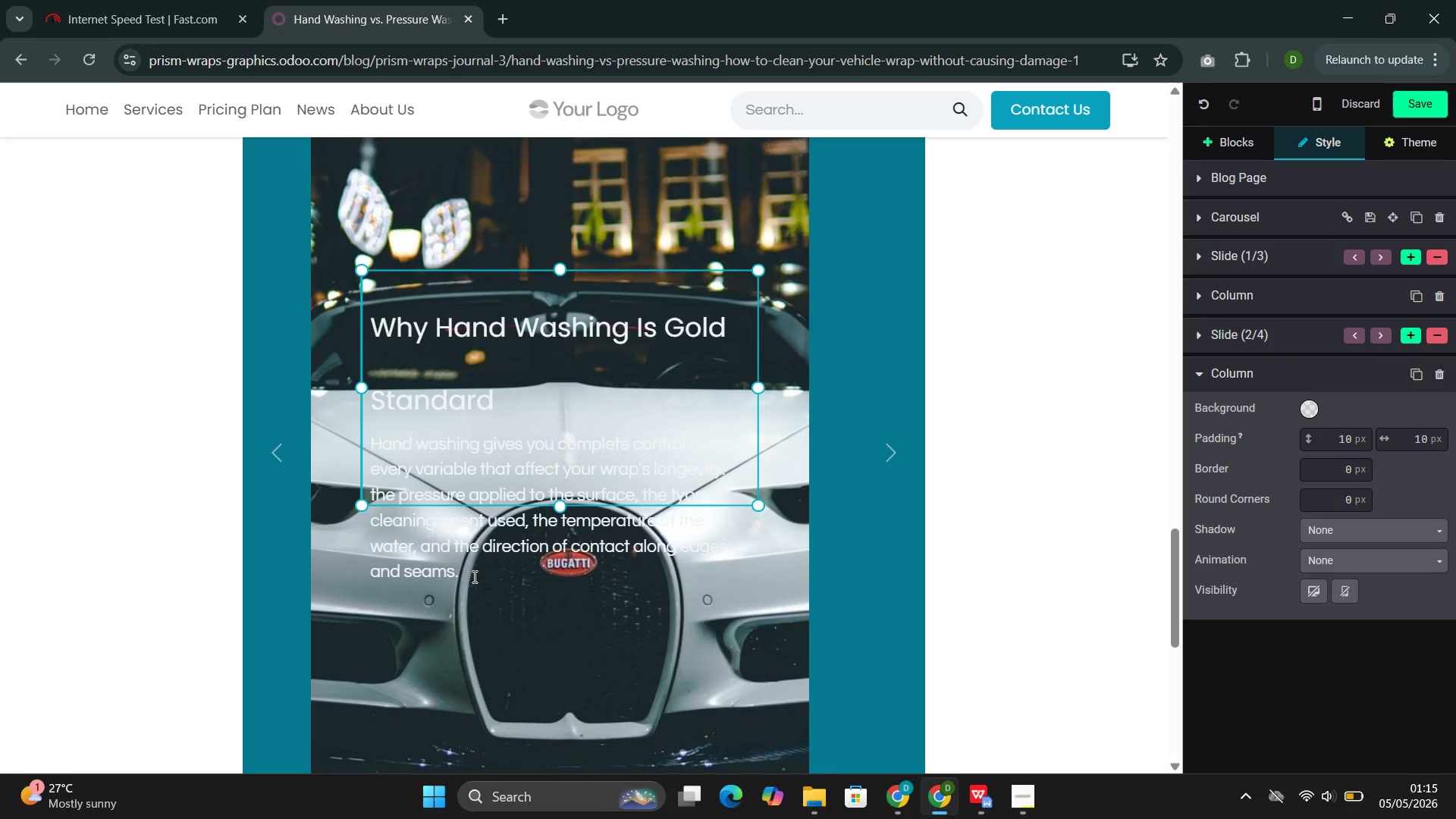 
left_click_drag(start_coordinate=[473, 576], to_coordinate=[379, 341])
 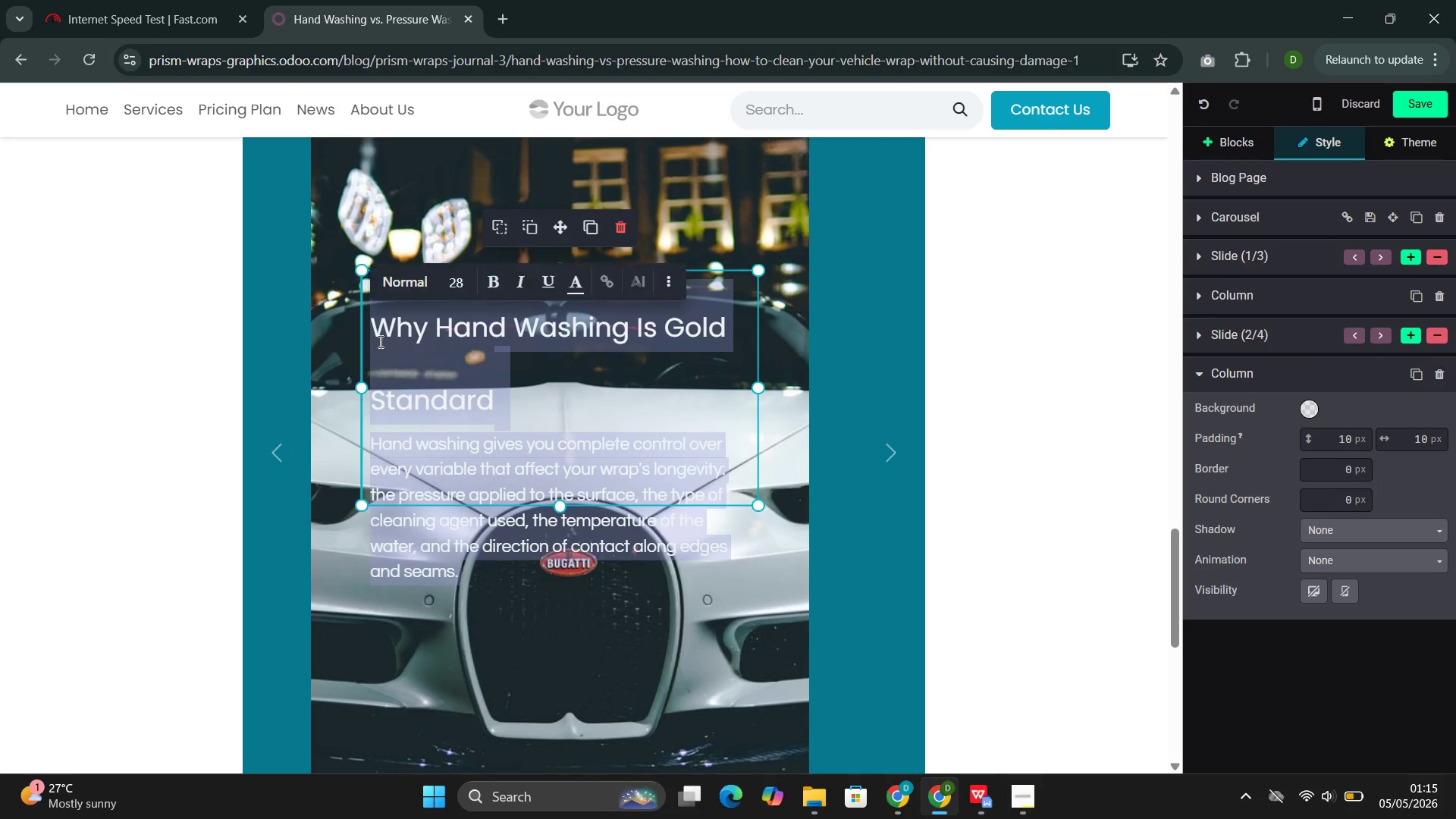 
key(Control+C)
 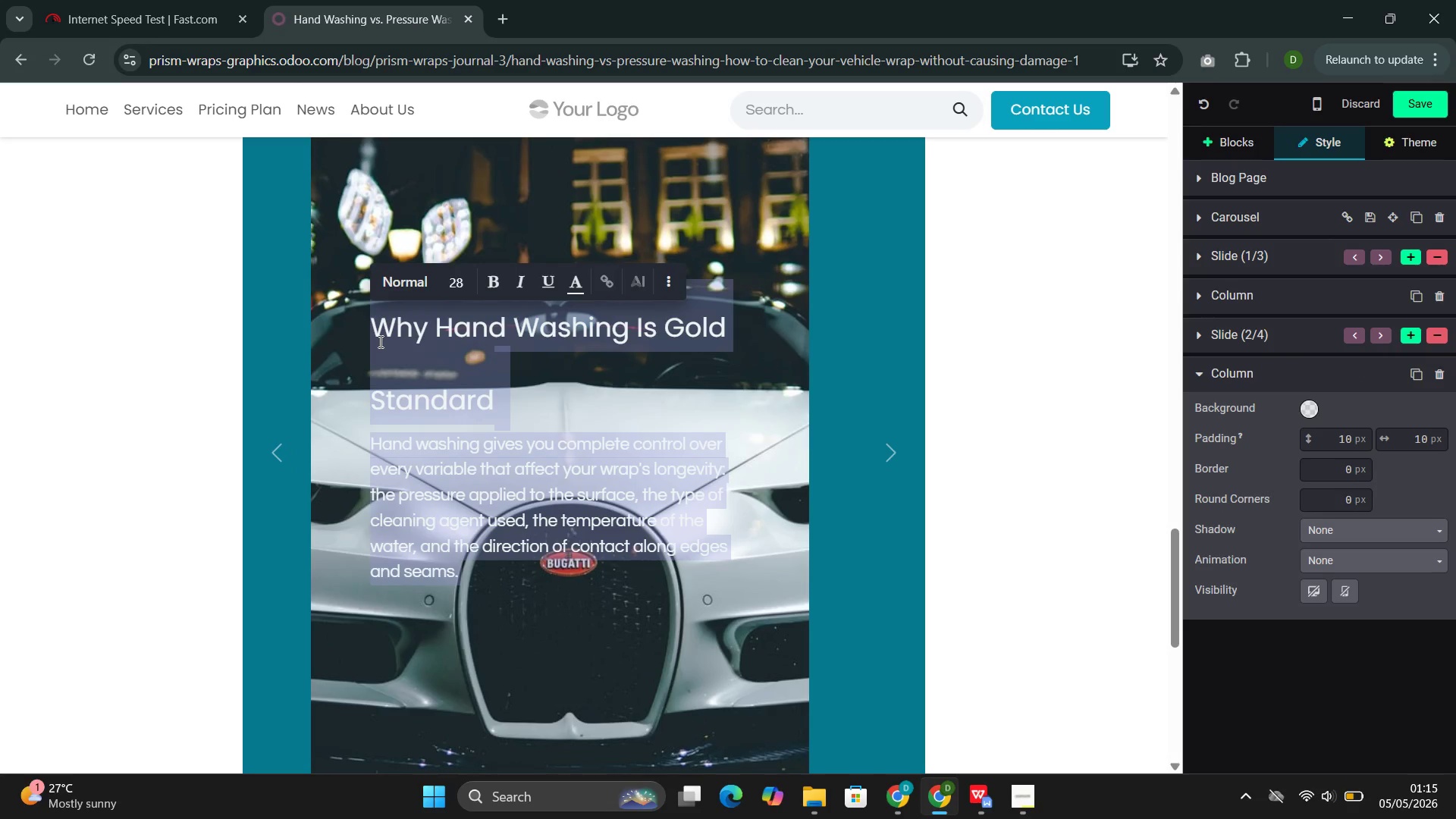 
key(Control+C)
 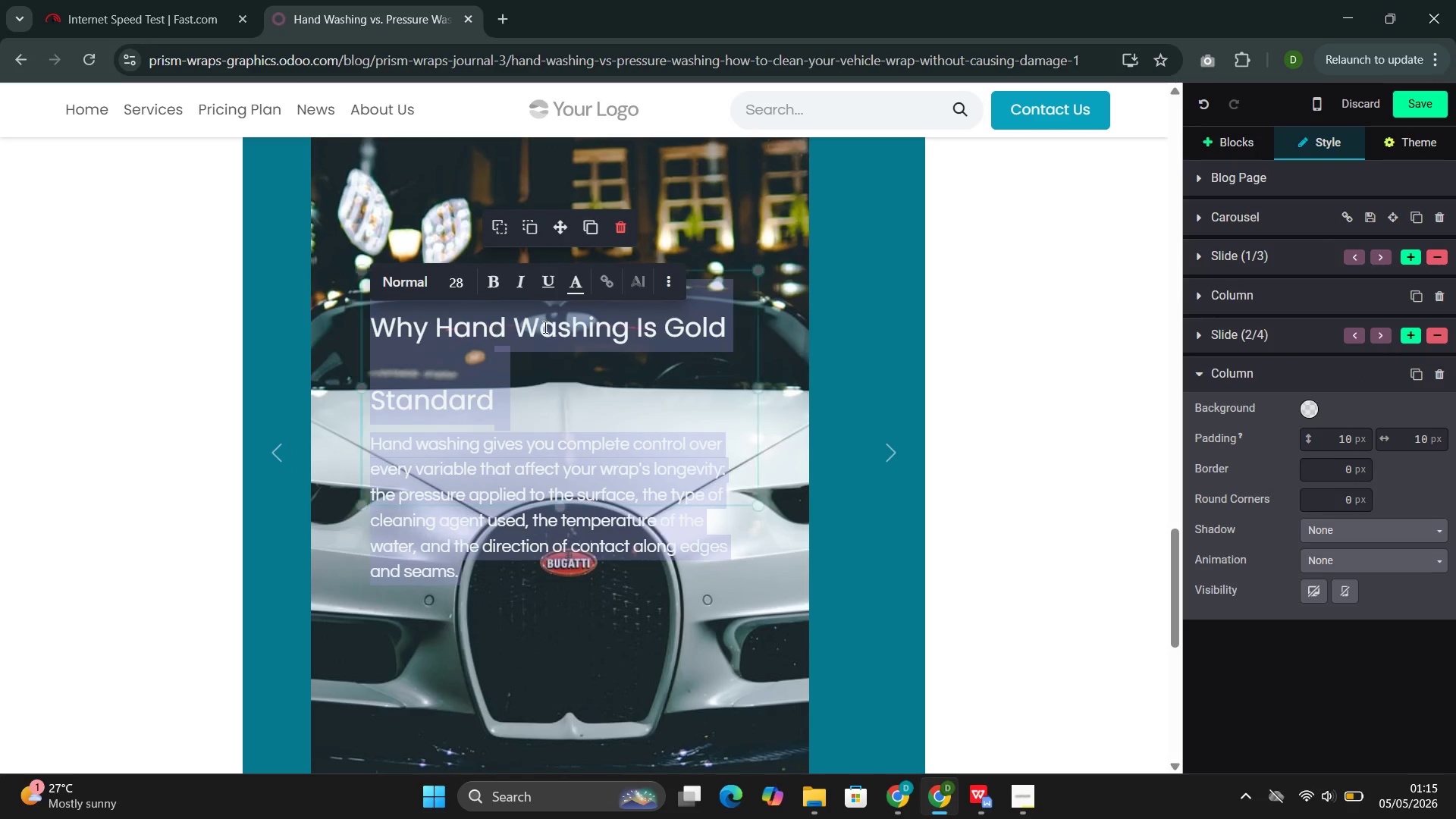 
key(Control+Z)
 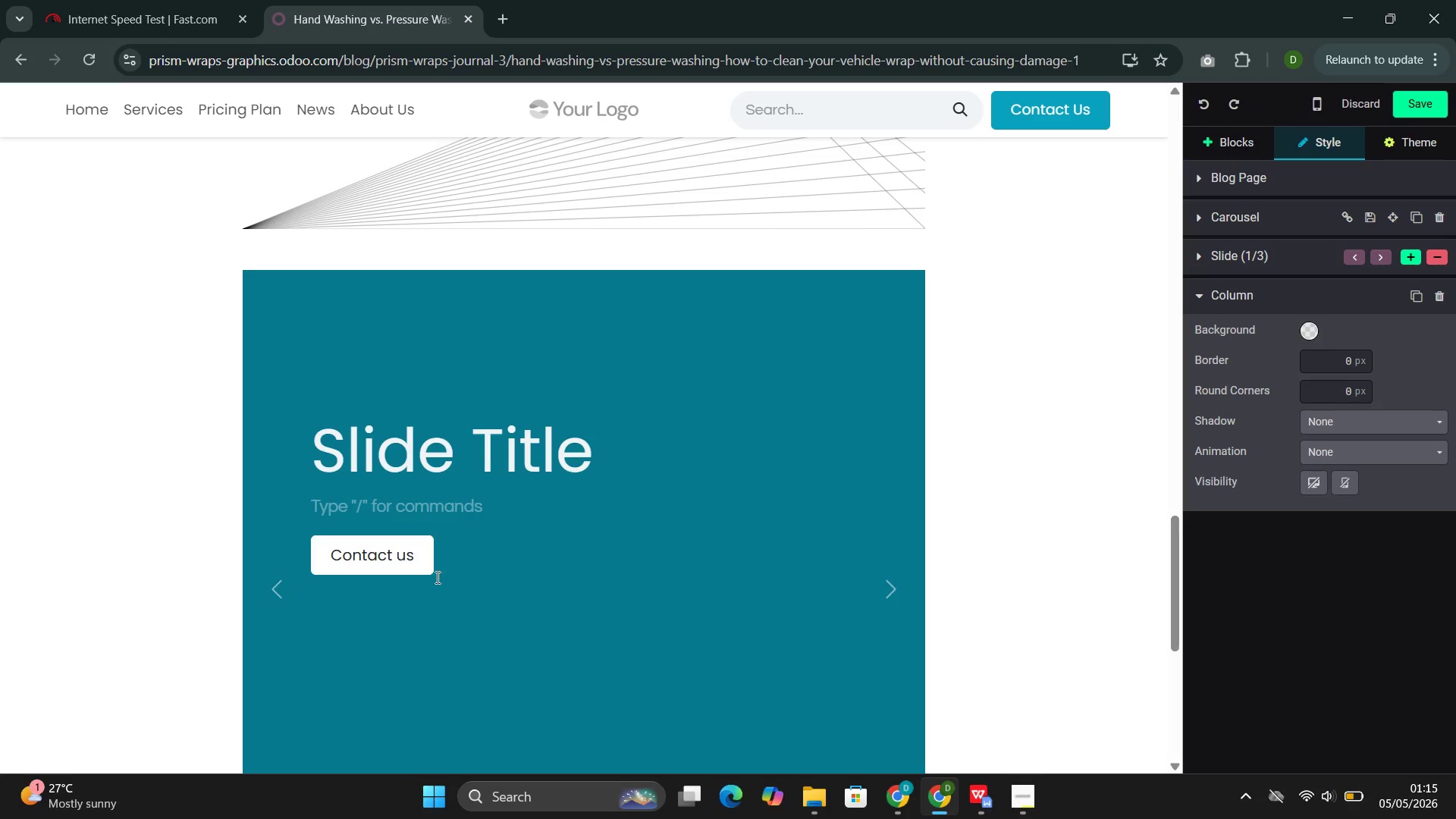 
left_click_drag(start_coordinate=[441, 563], to_coordinate=[325, 460])
 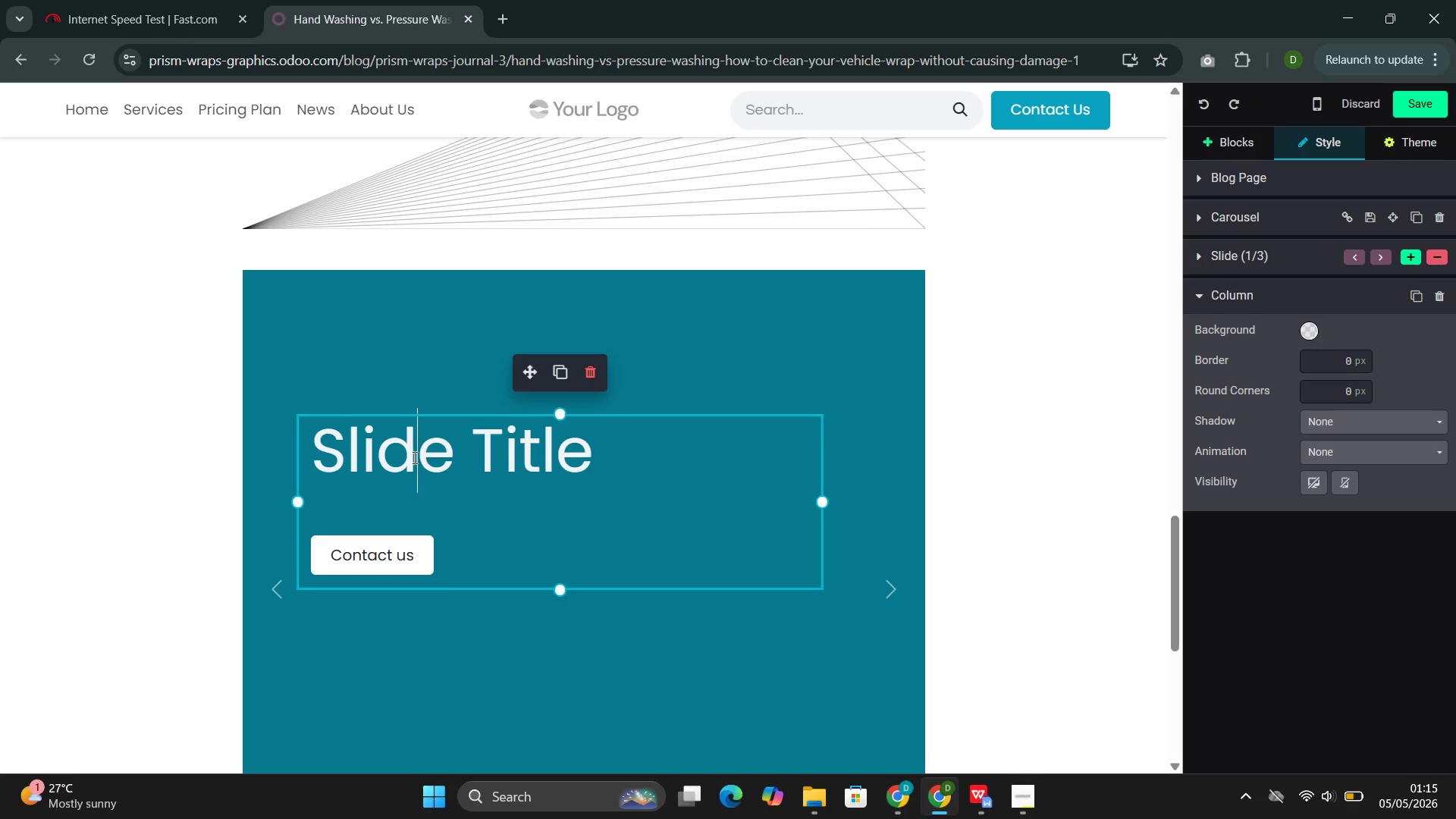 
double_click([413, 457])
 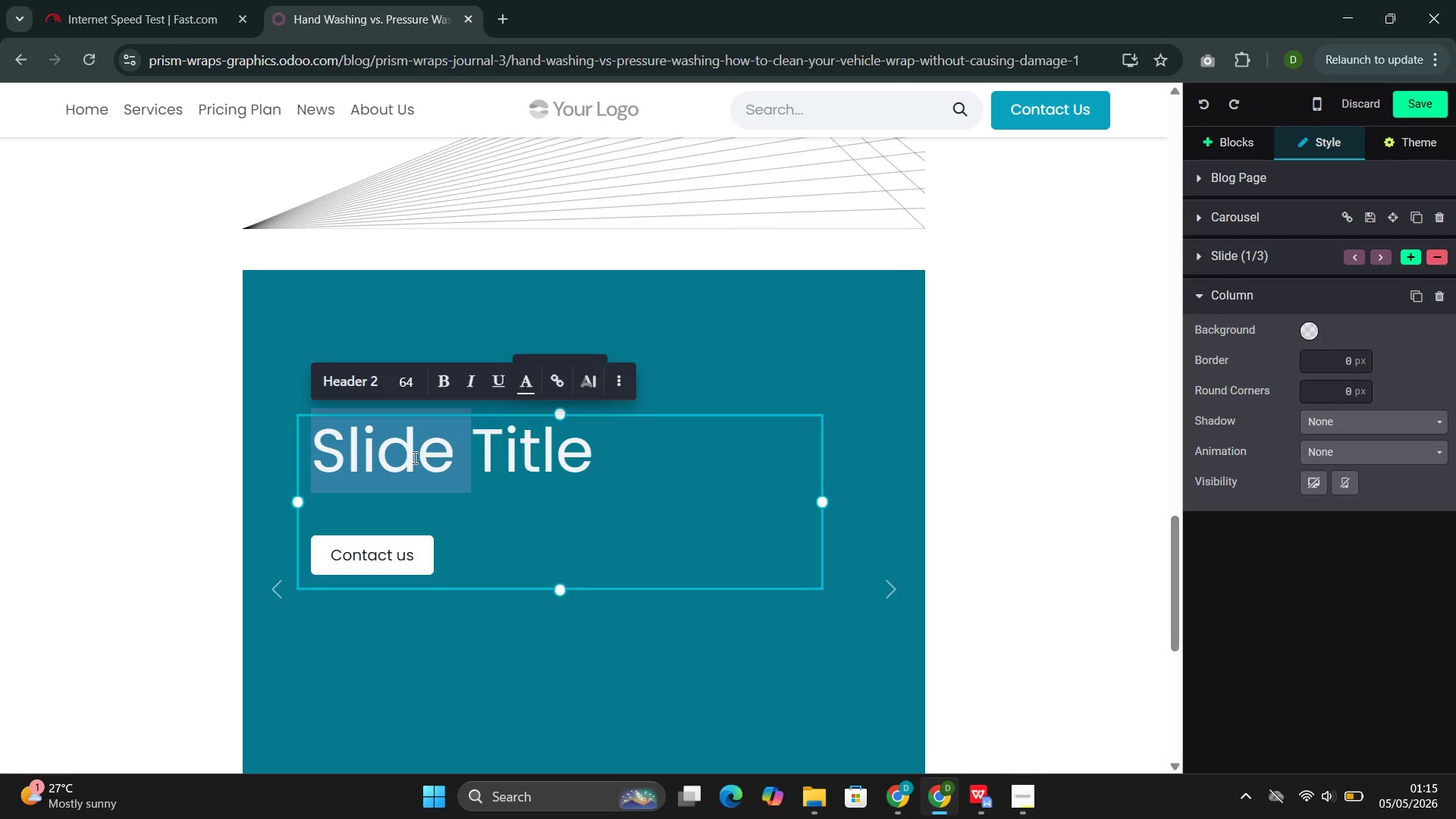 
triple_click([413, 457])
 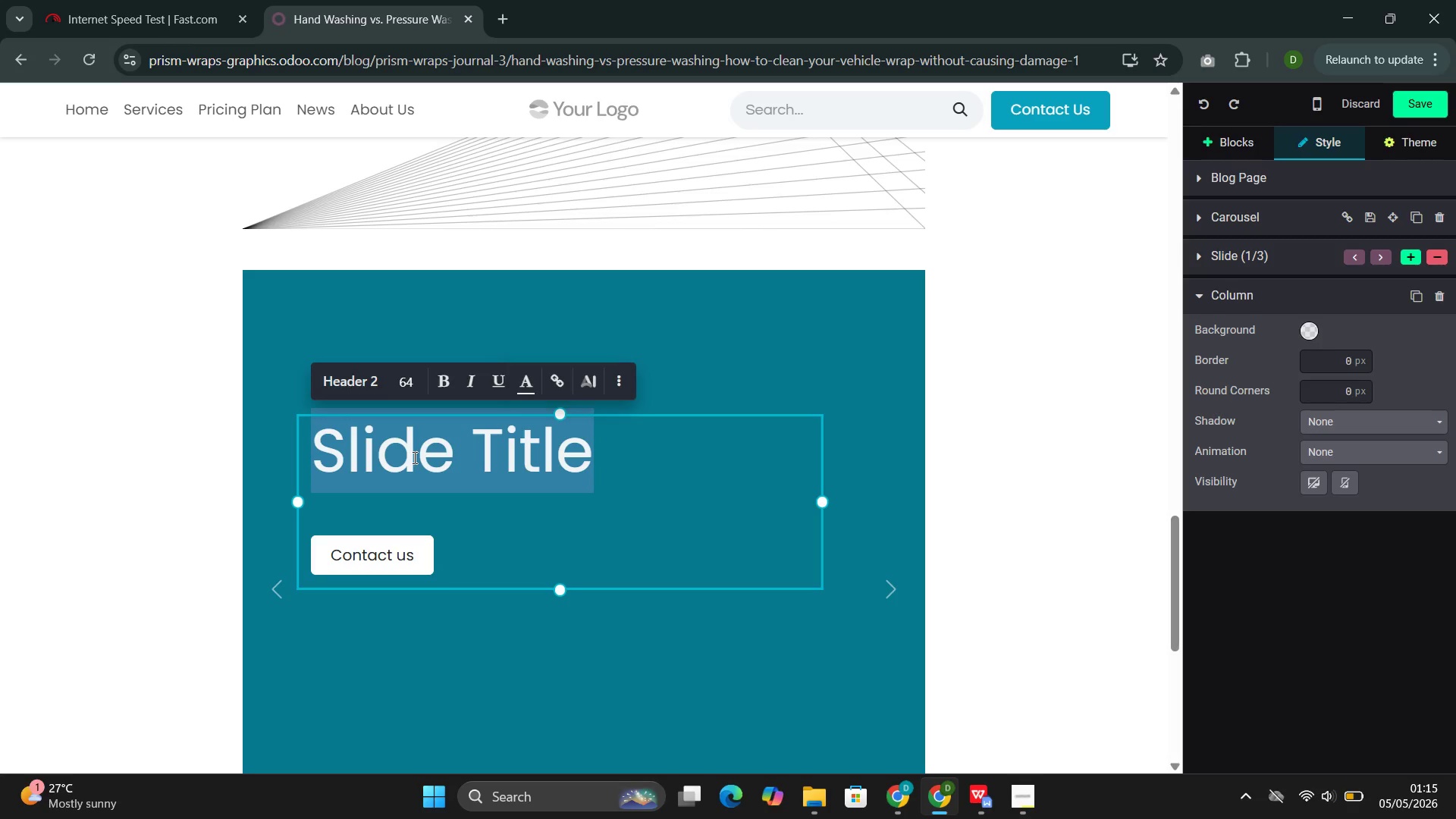 
key(Backspace)
 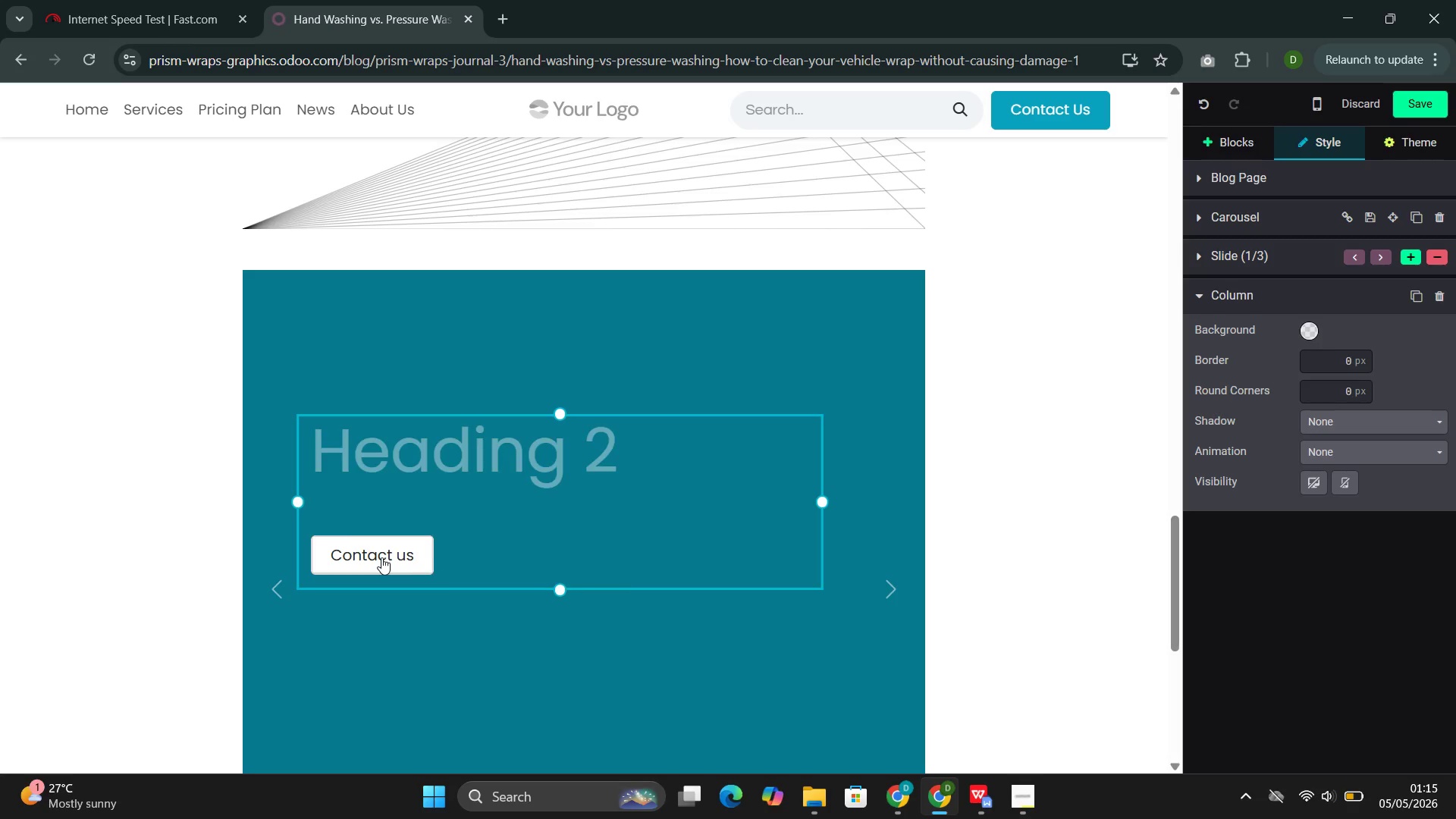 
double_click([381, 557])
 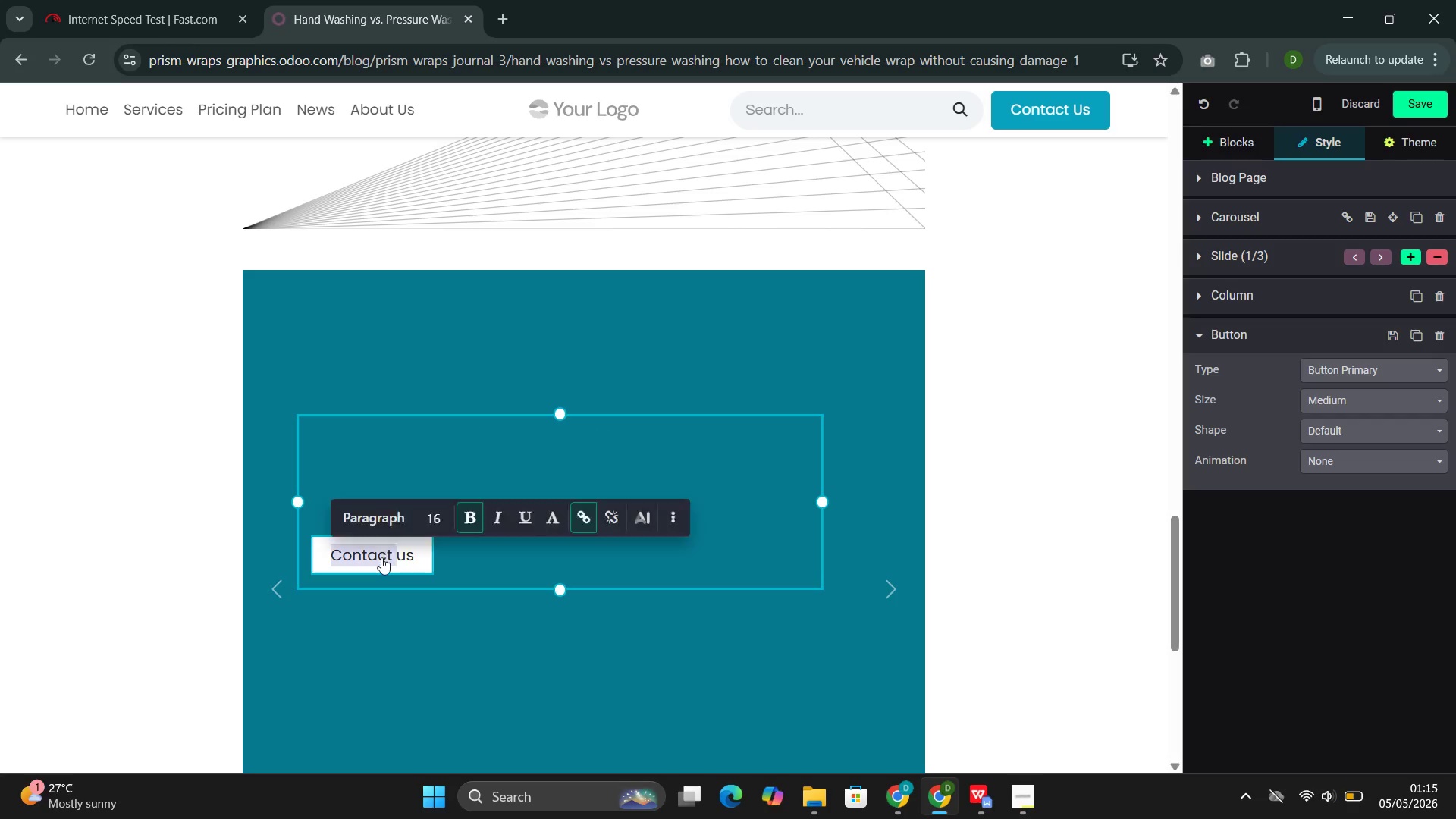 
triple_click([381, 557])
 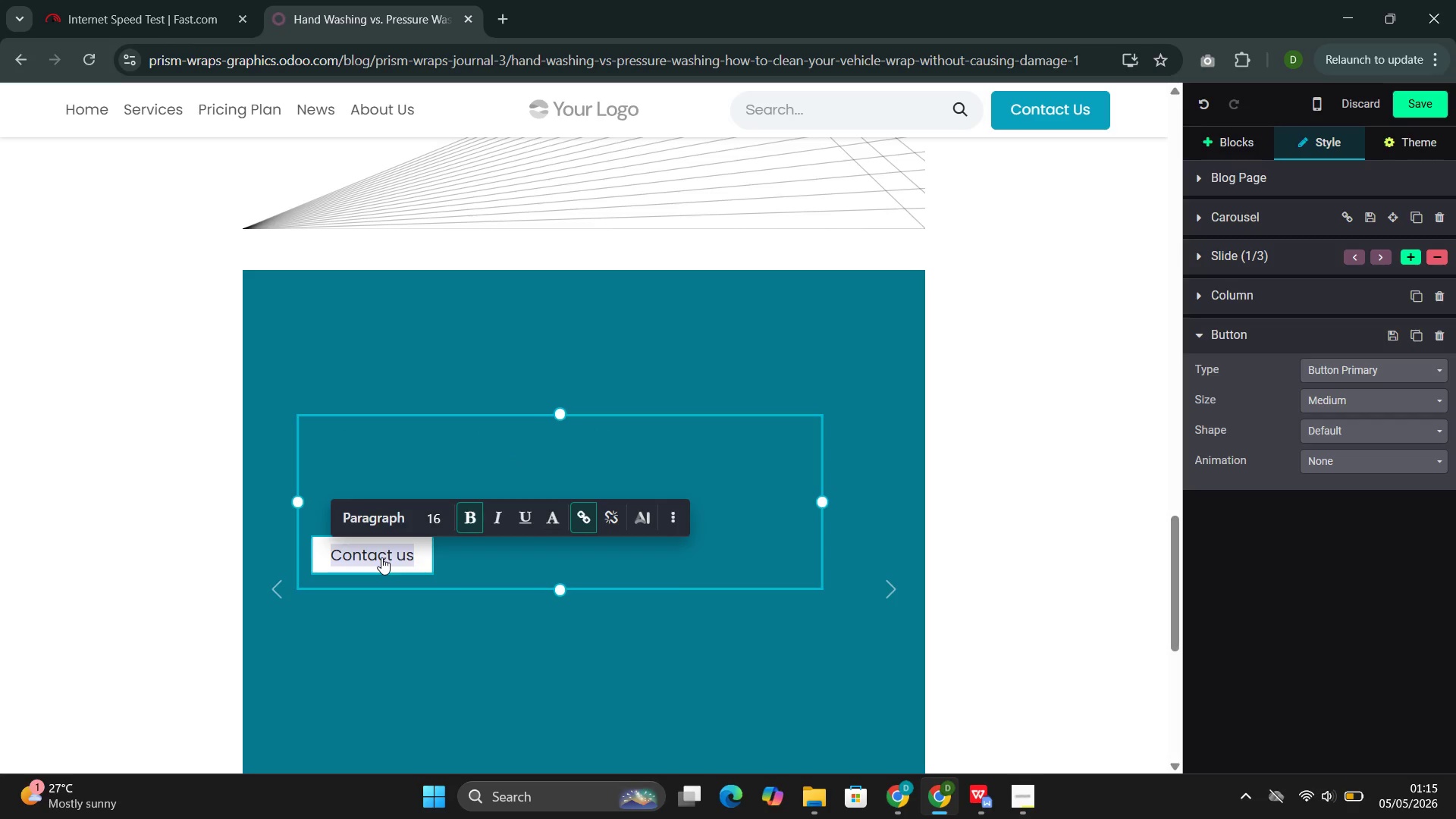 
key(Backspace)
 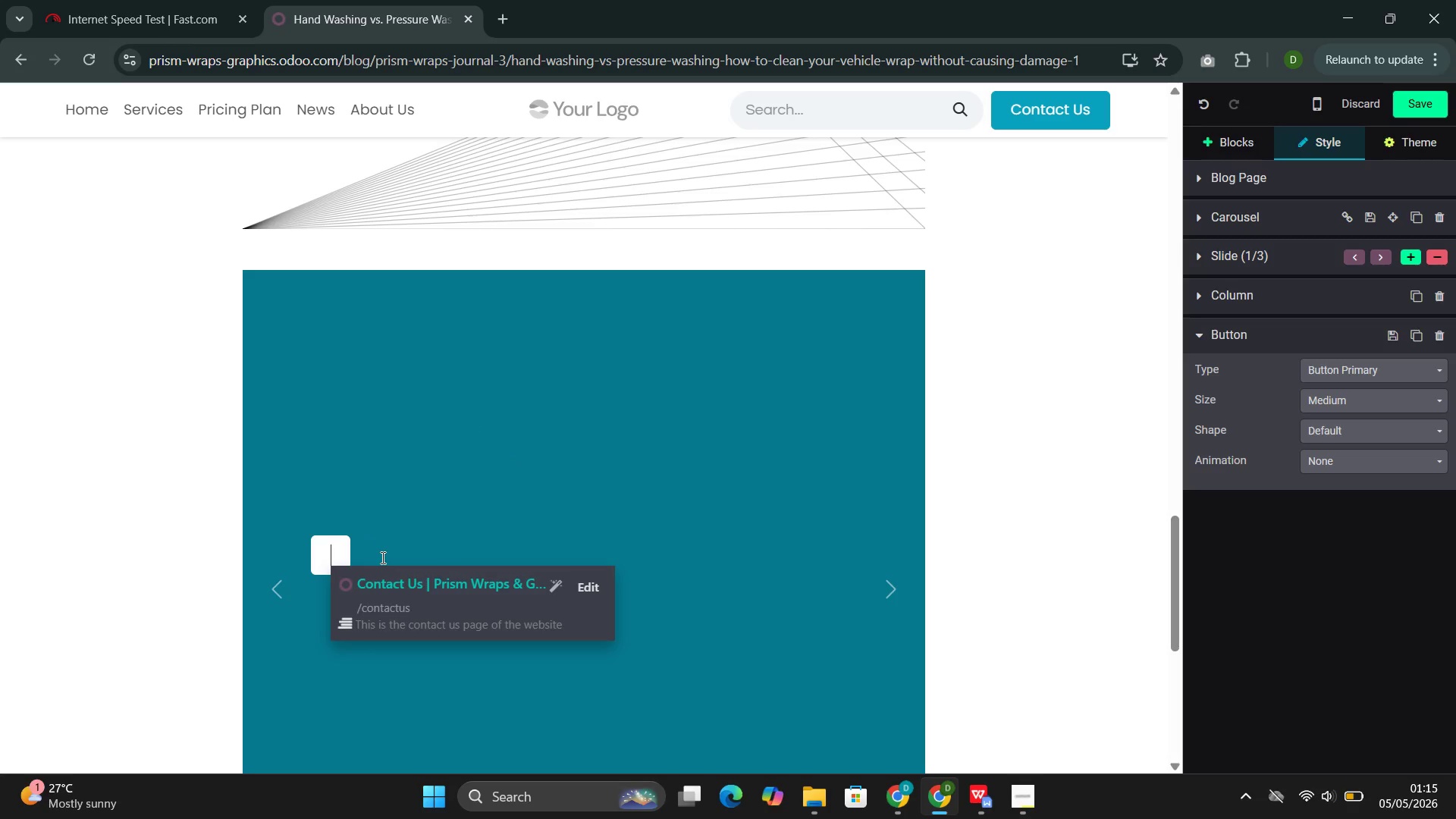 
key(Backspace)
 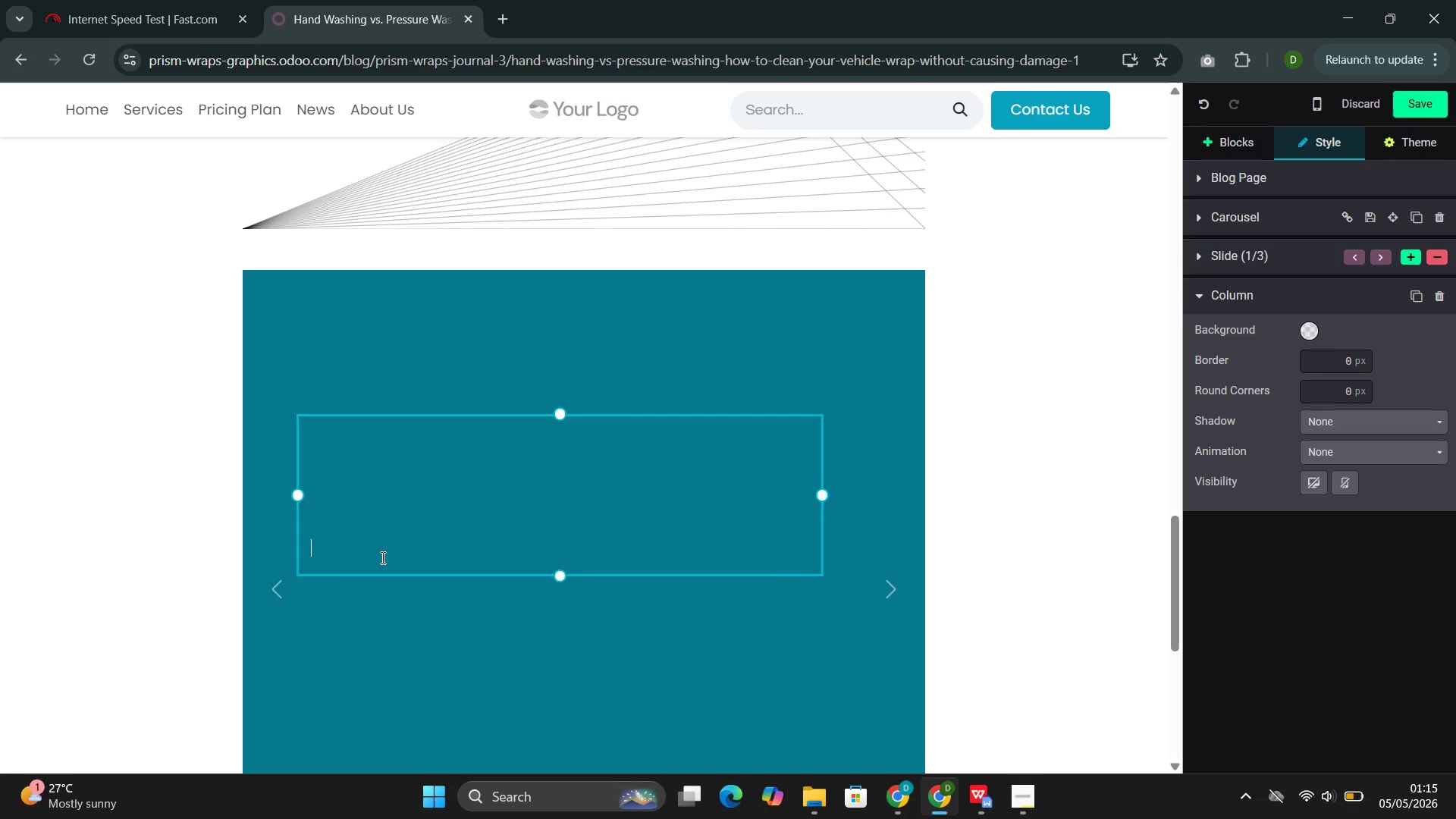 
key(Backspace)
 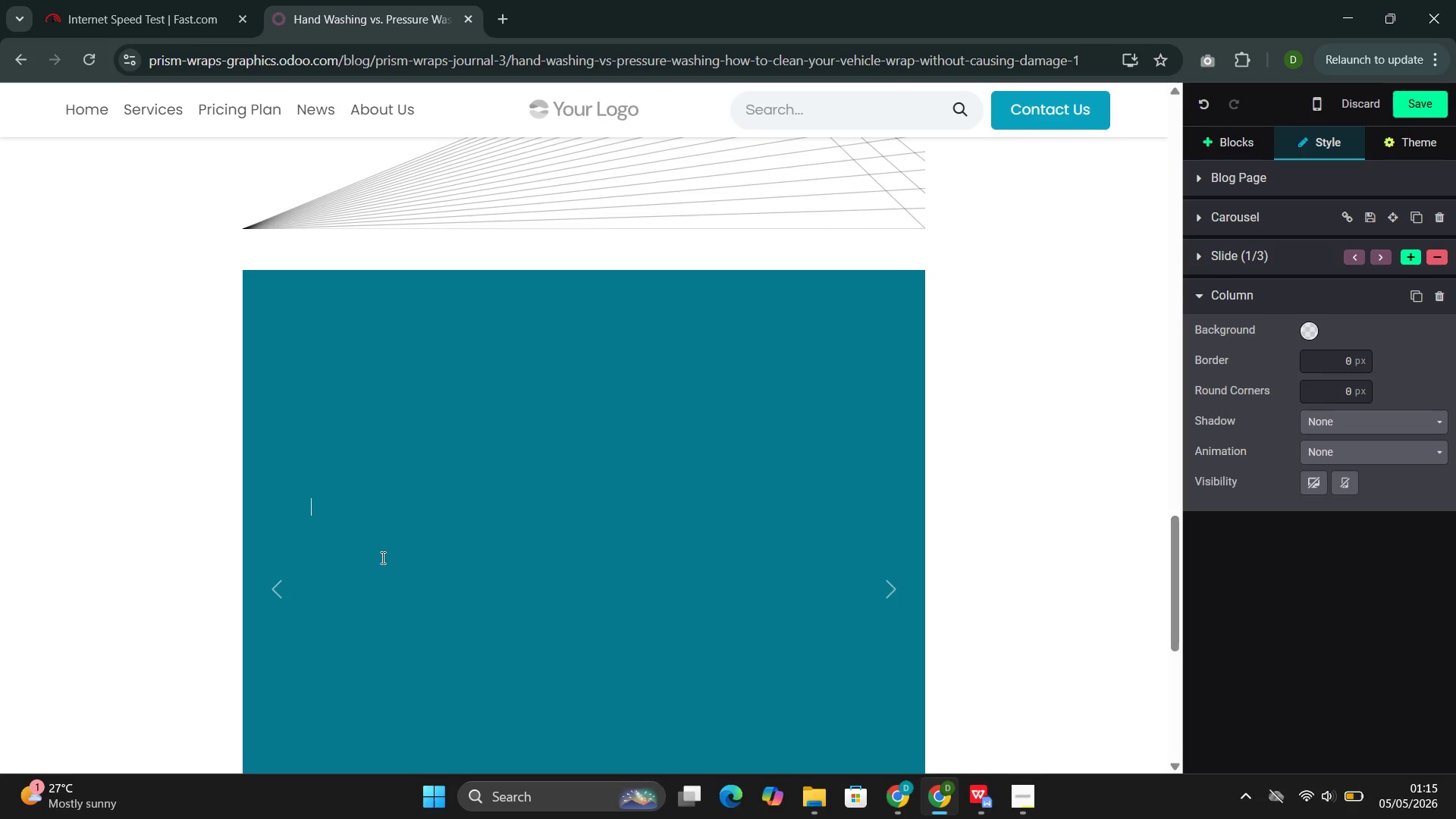 
key(Backspace)
 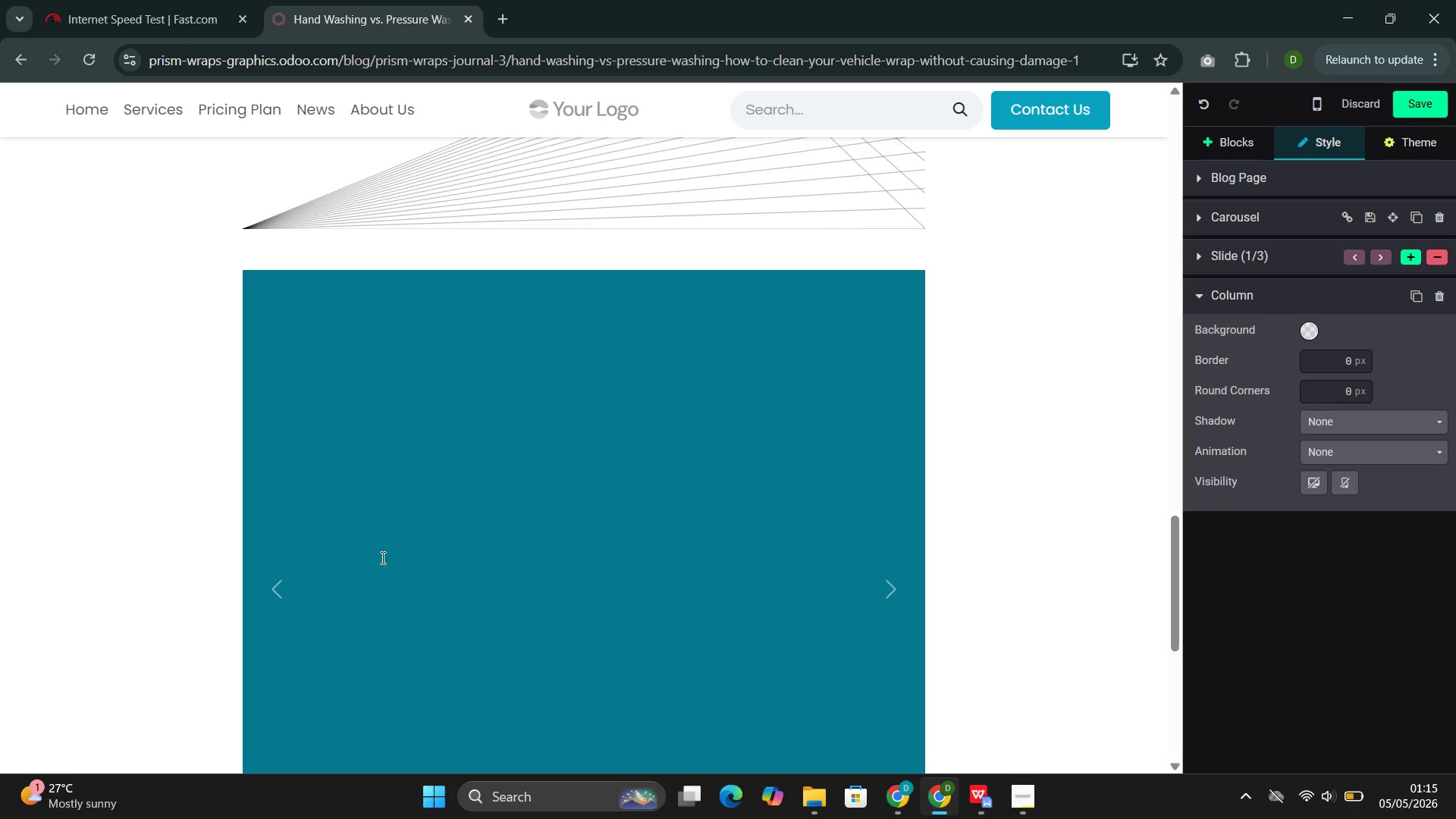 
key(Control+V)
 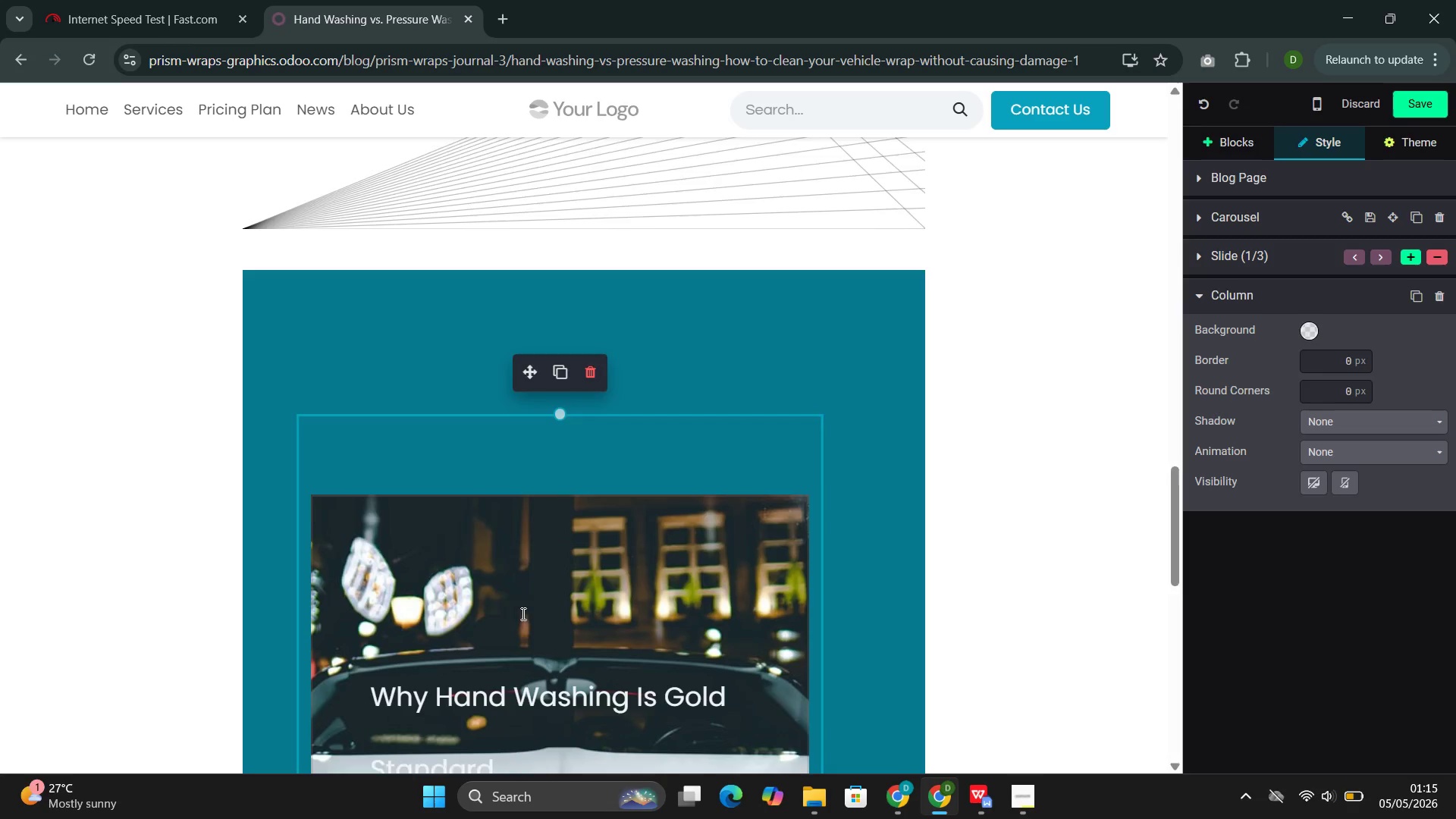 
key(Control+ControlLeft)
 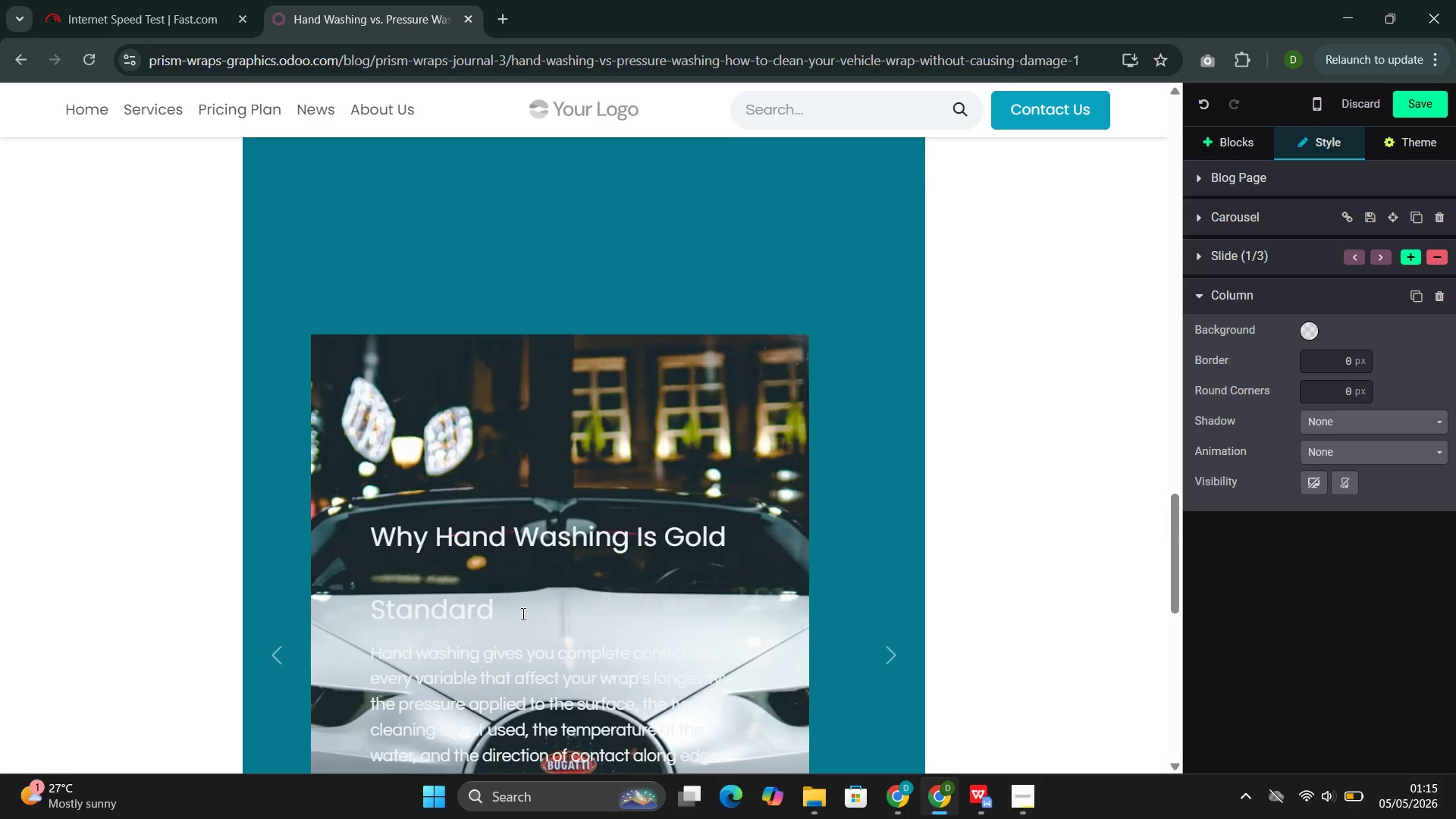 
key(Control+Z)
 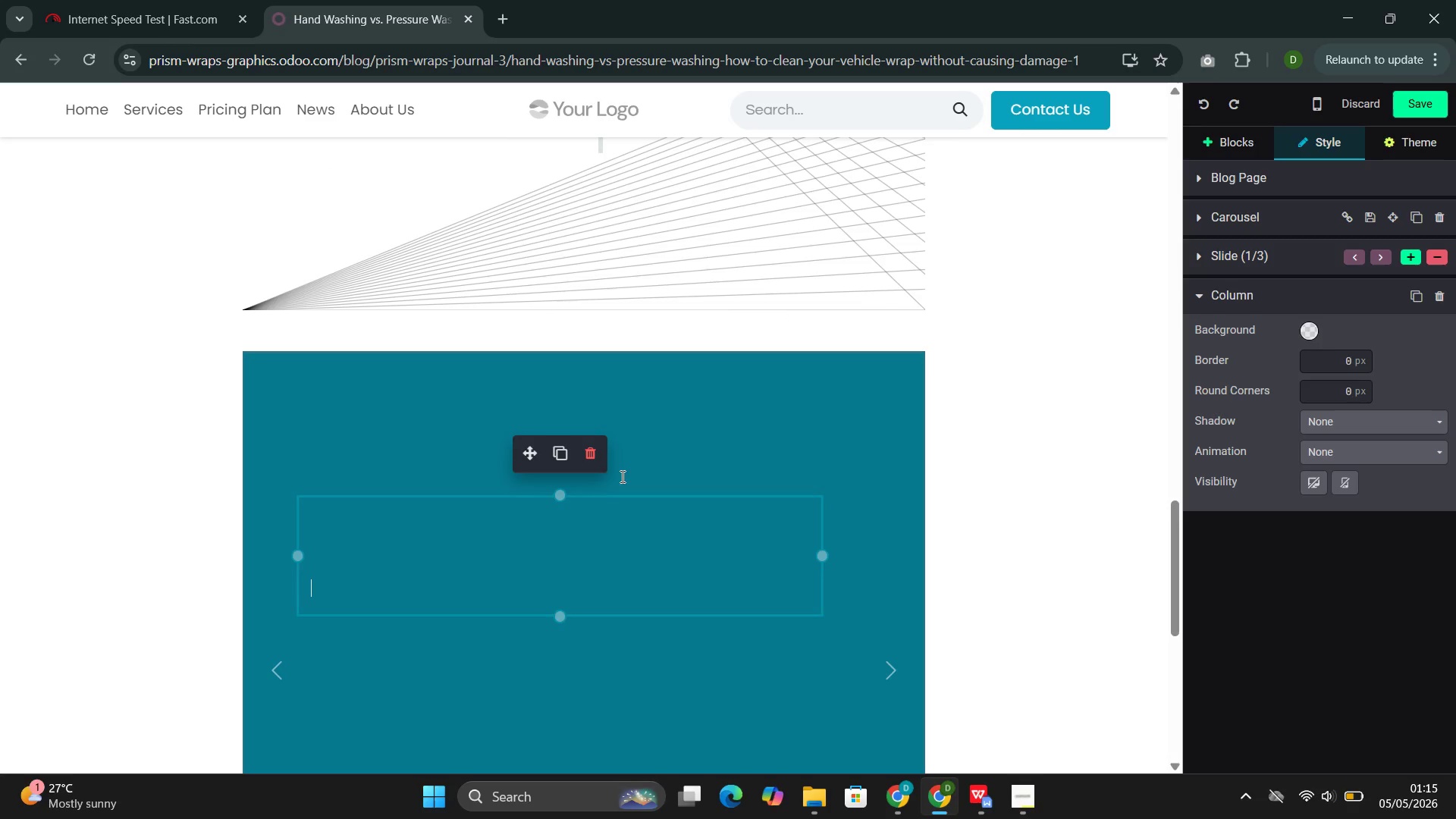 
left_click([592, 460])
 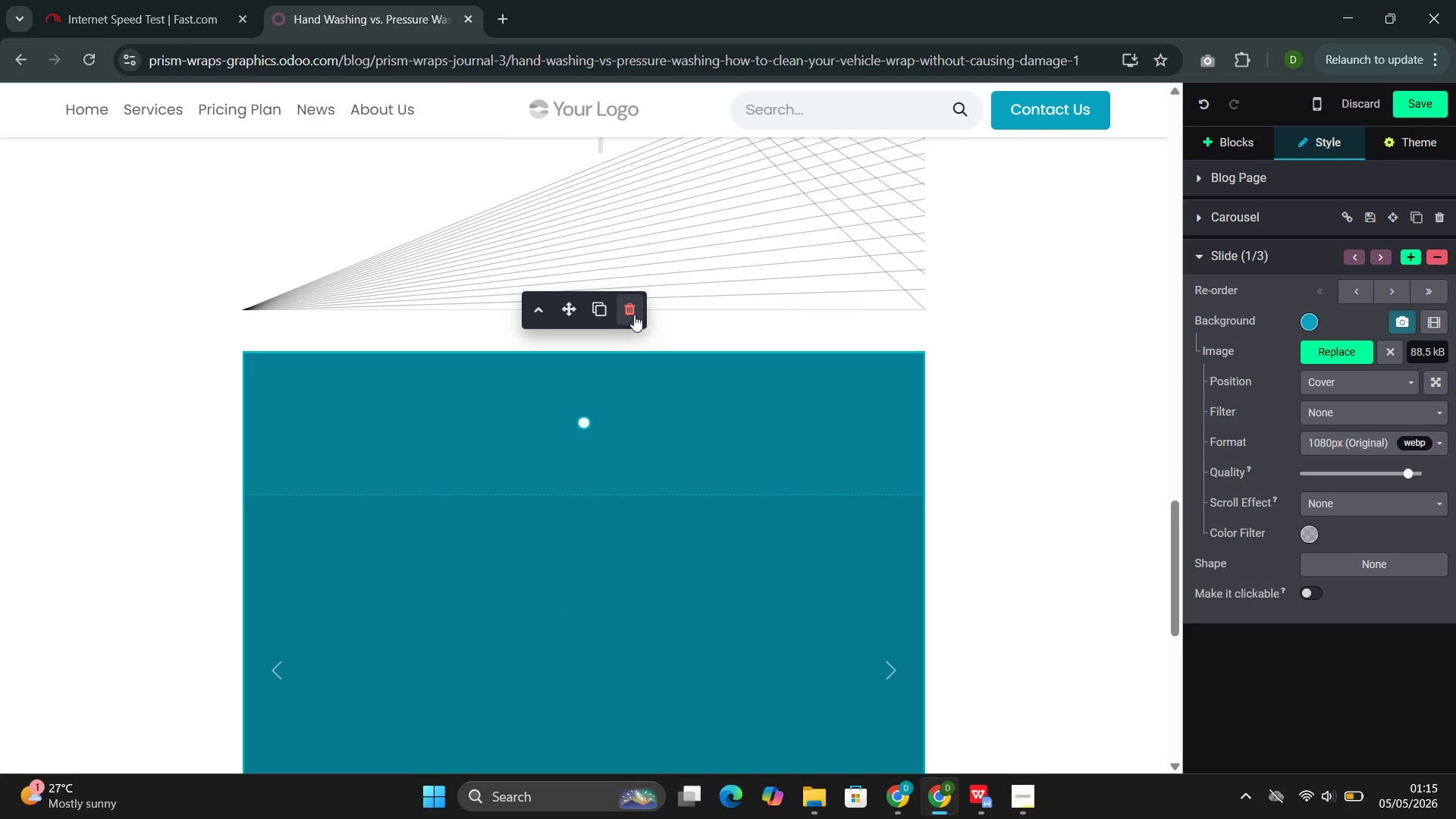 
left_click([632, 310])
 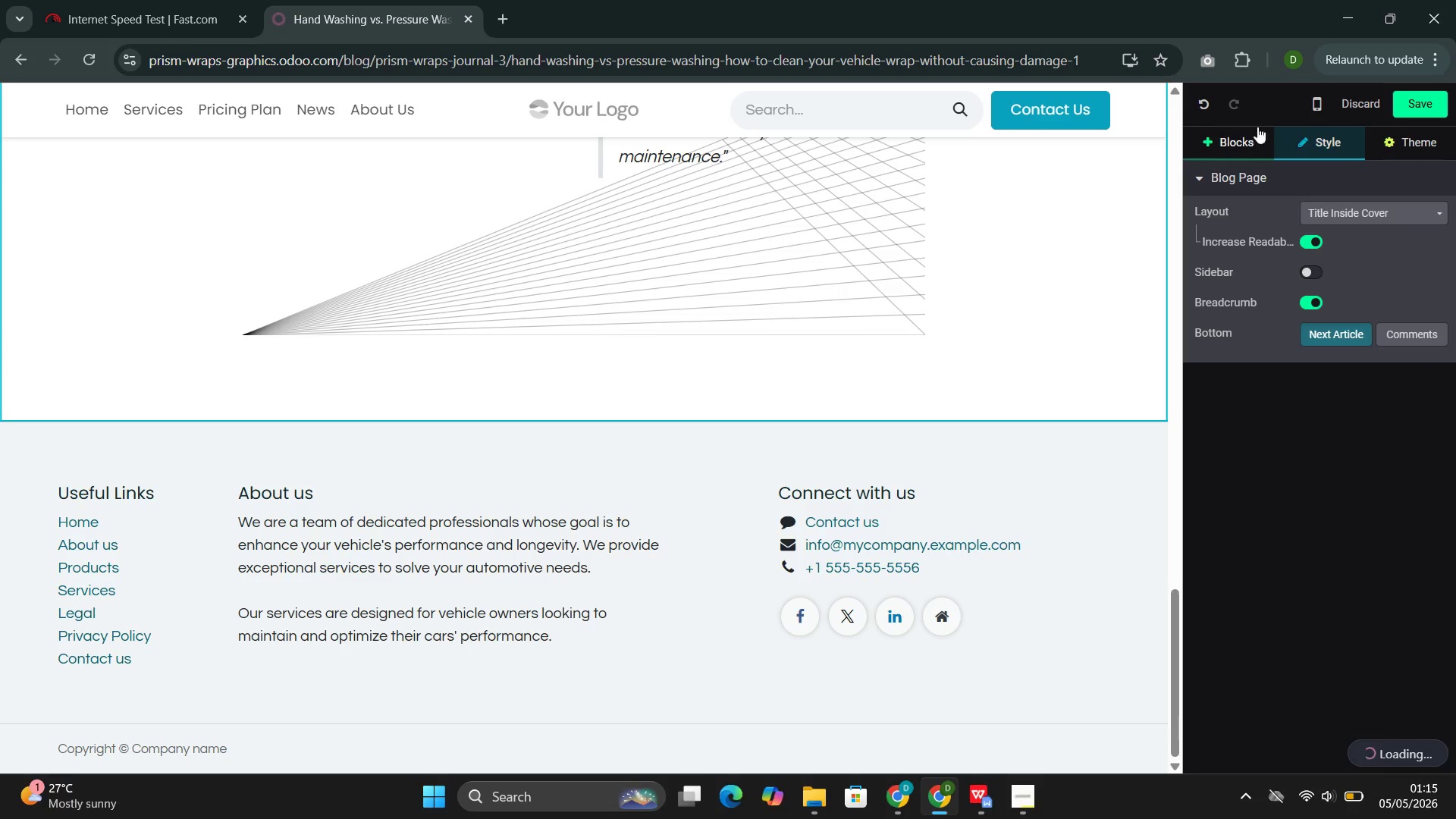 
left_click([1225, 139])
 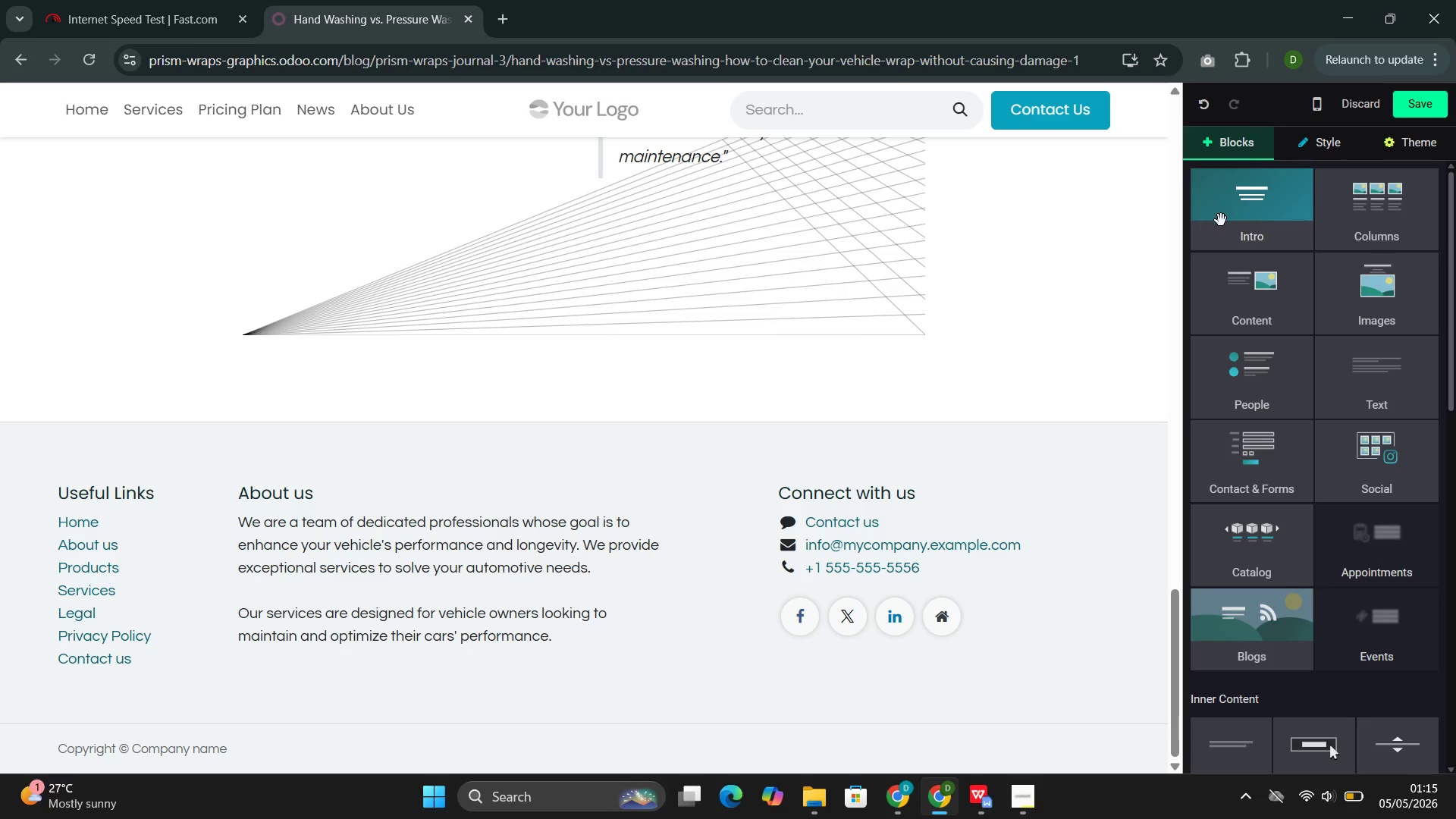 
left_click([1221, 220])
 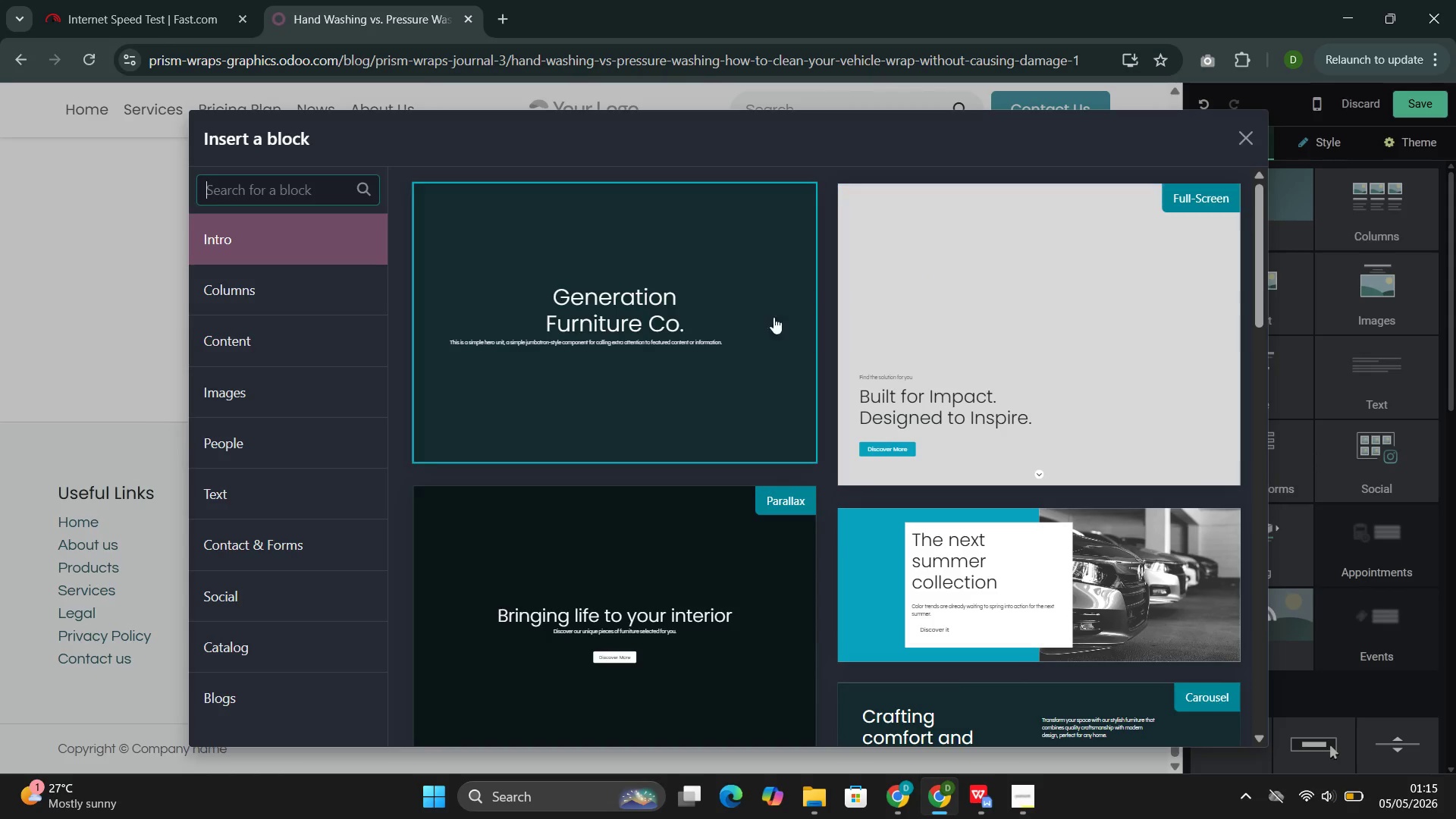 
mouse_move([760, 325])
 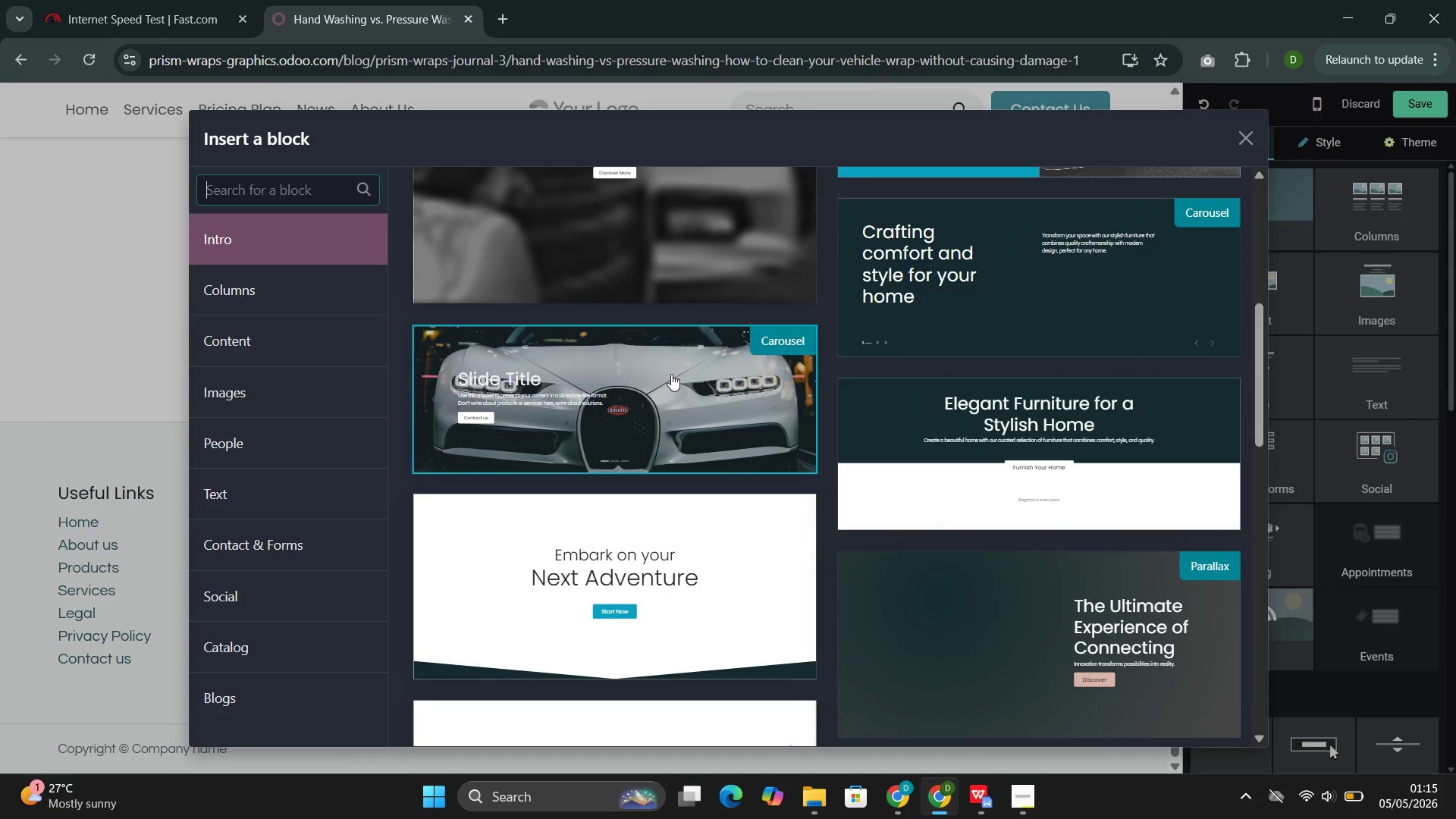 
left_click([671, 374])
 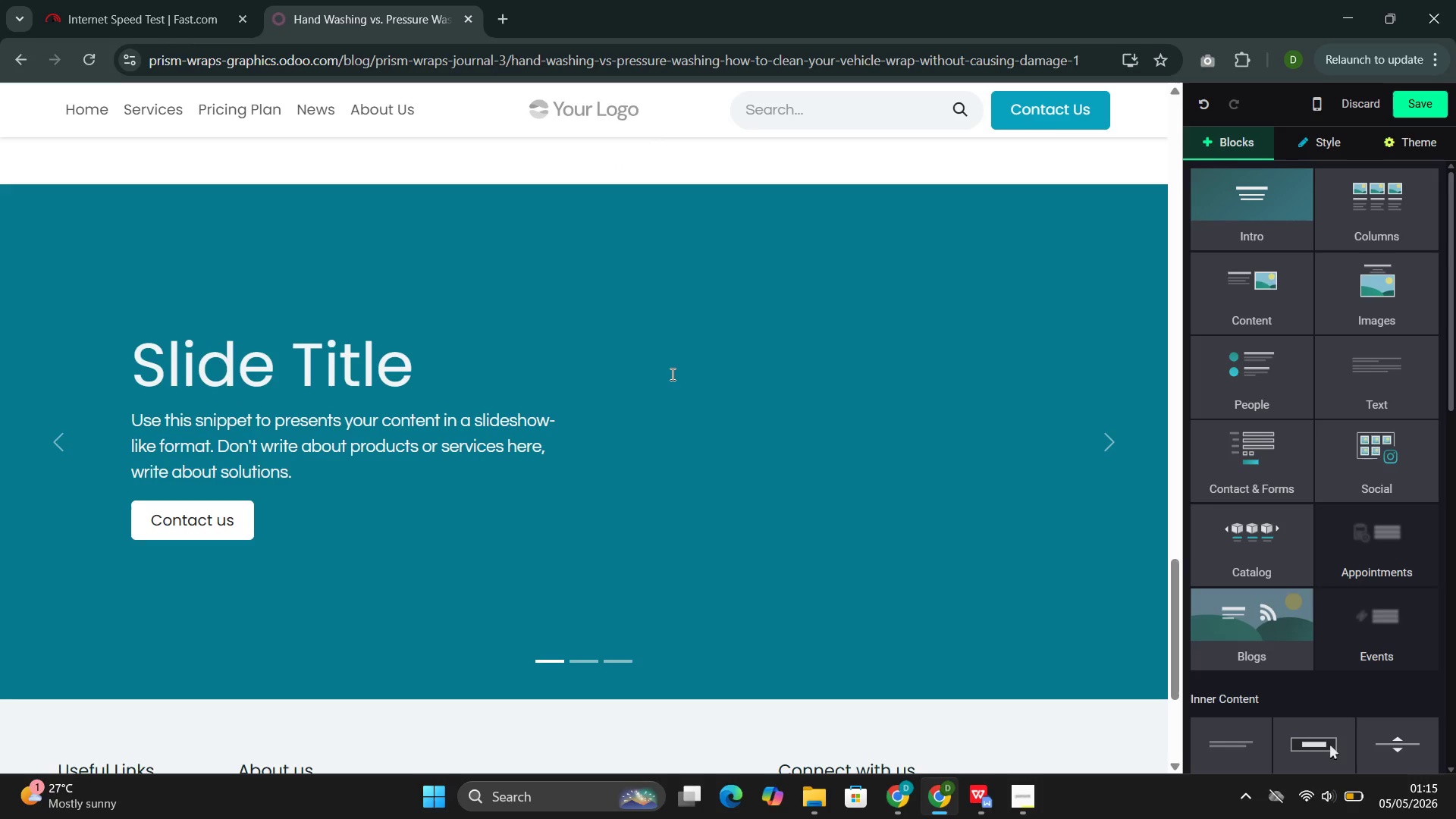 
key(Control+Z)
 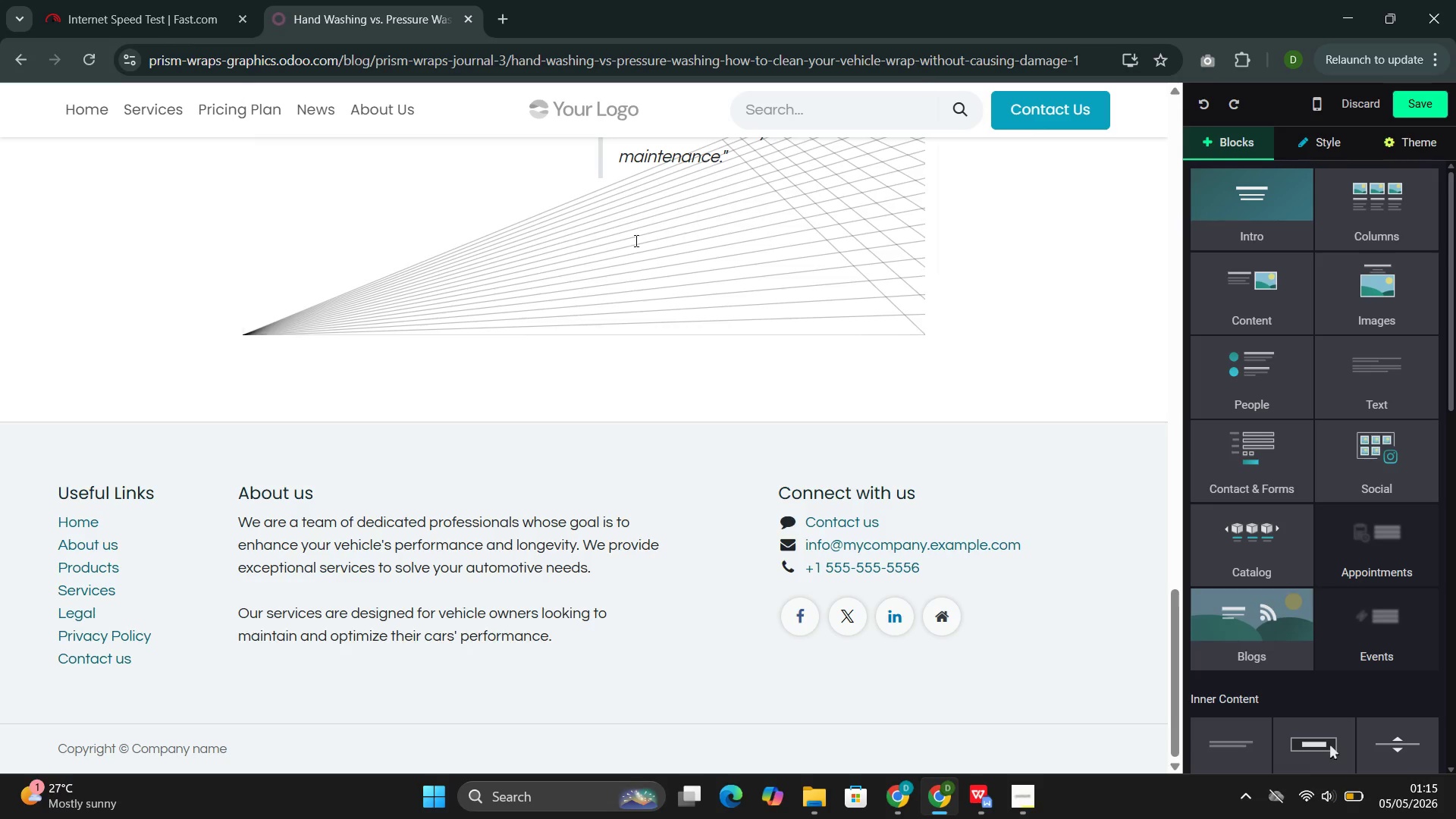 
left_click([635, 242])
 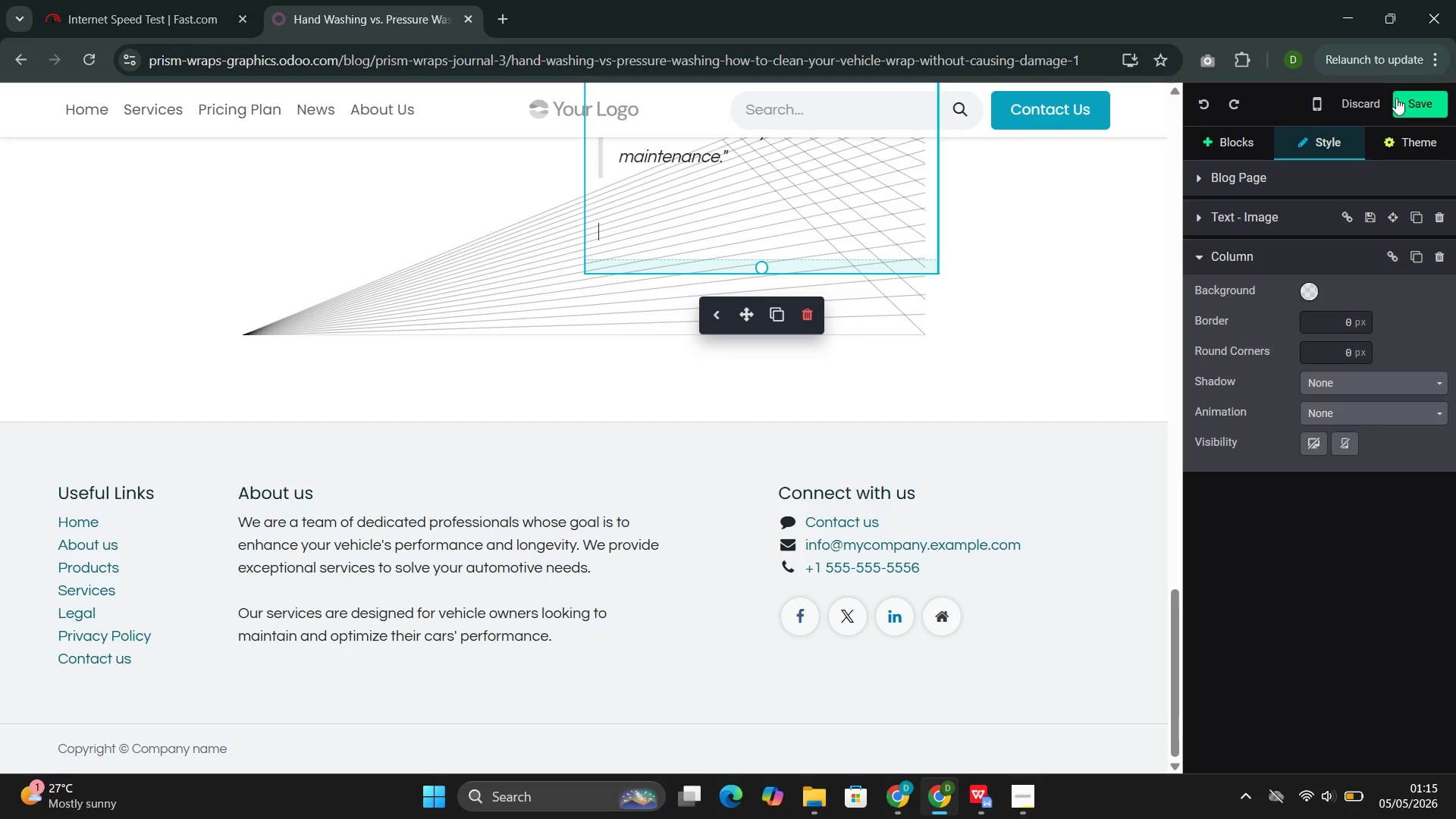 
left_click([1421, 103])
 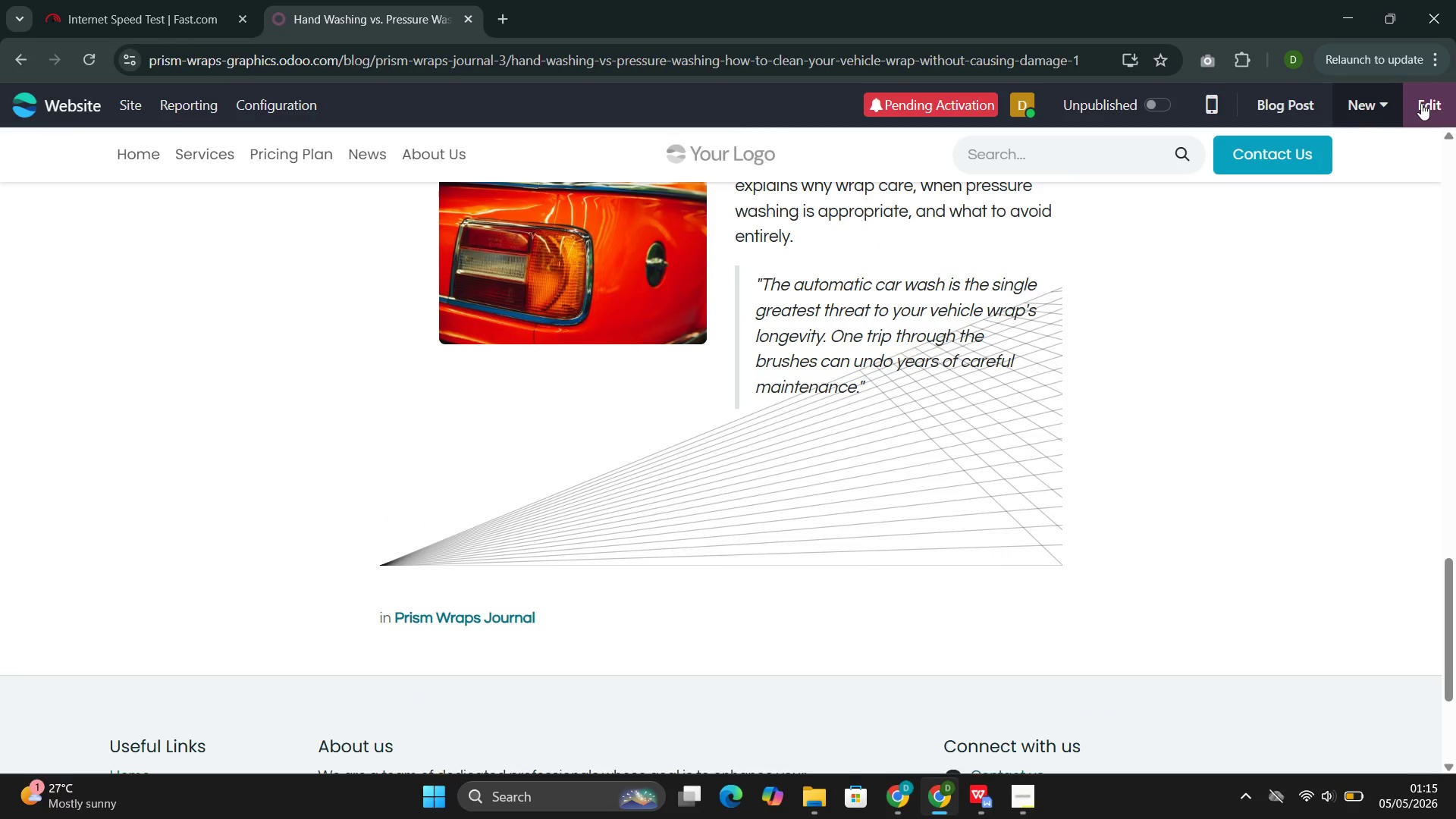 
left_click([1426, 108])
 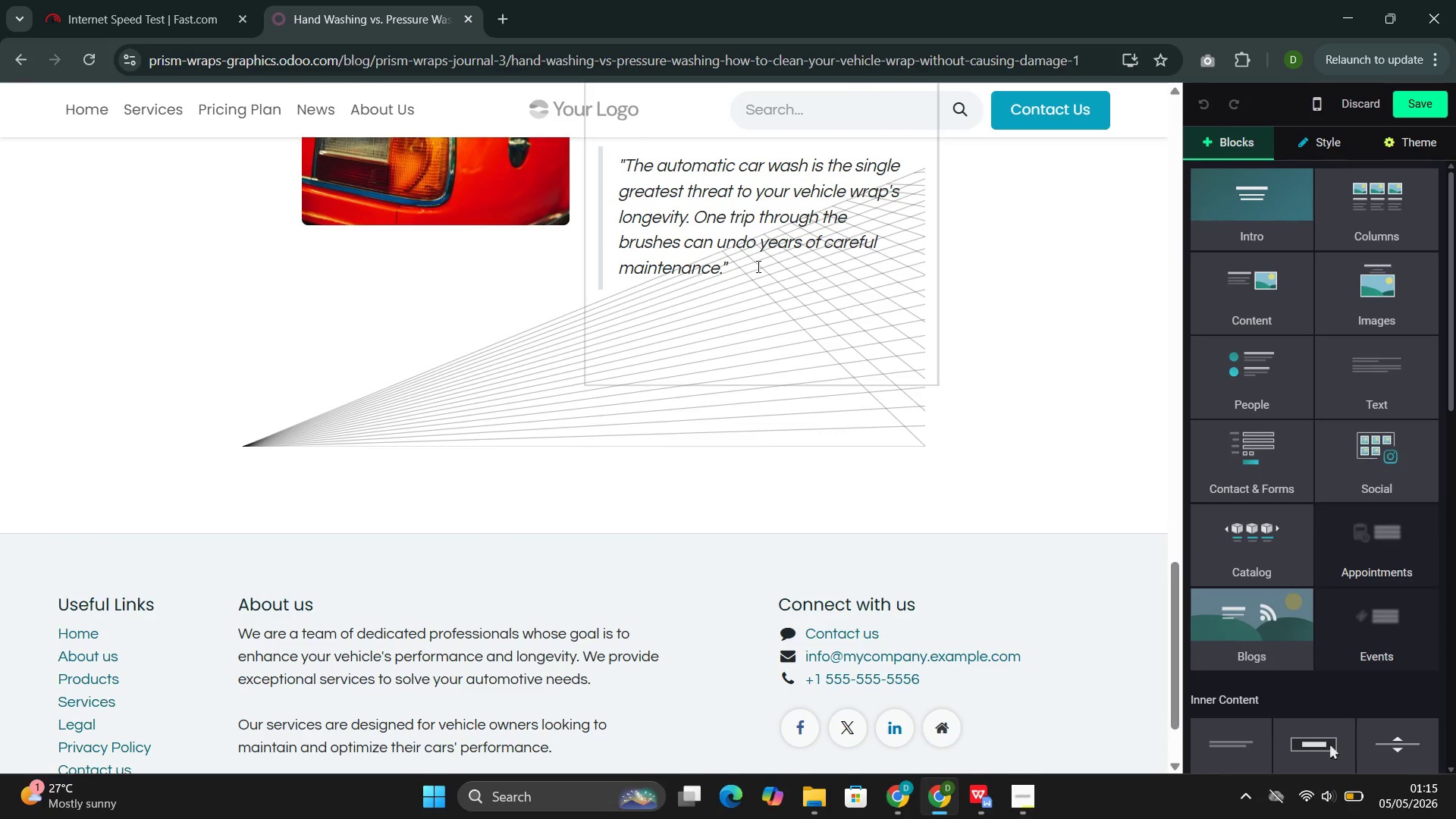 
left_click([779, 265])
 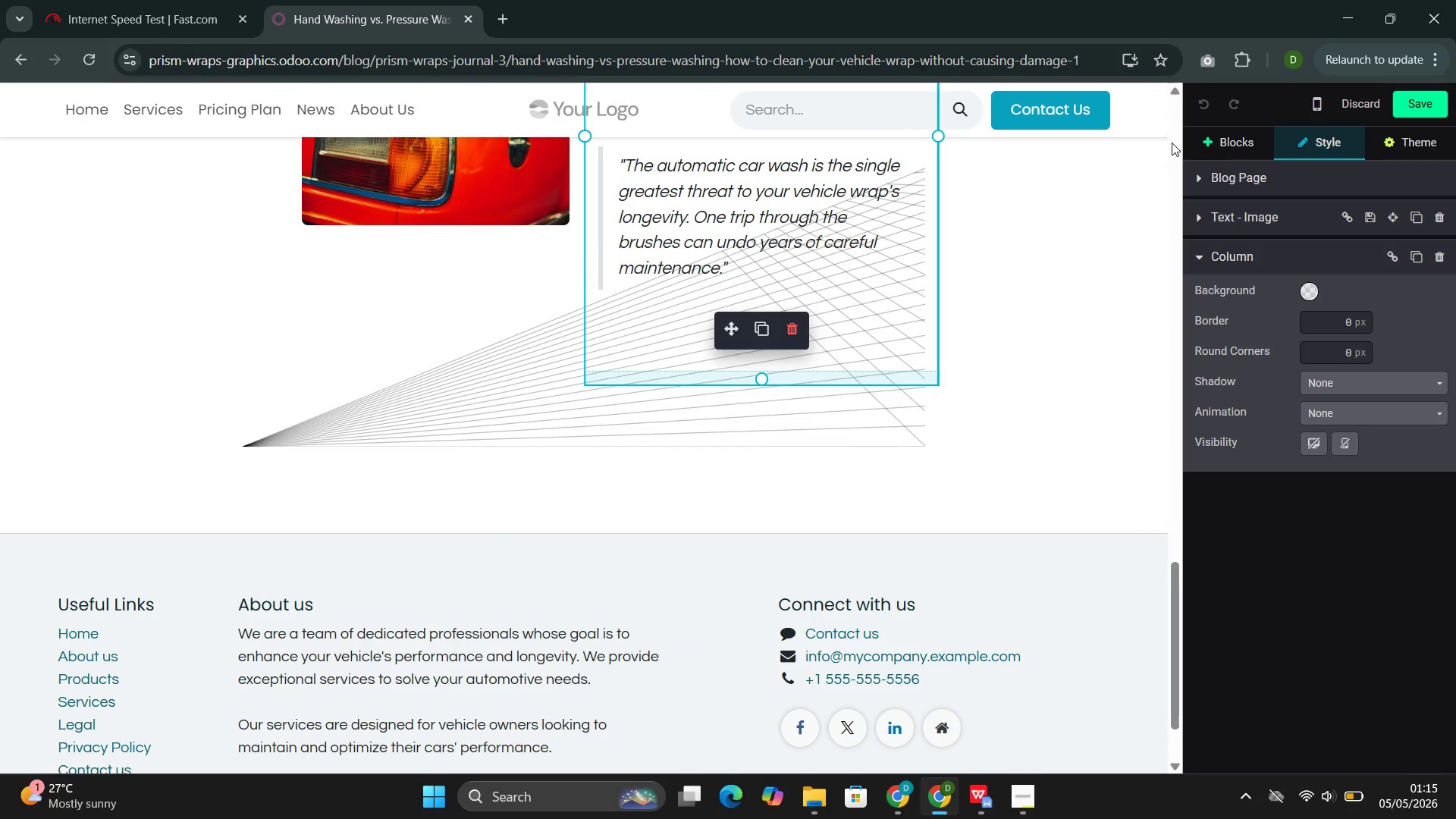 
left_click([1209, 140])
 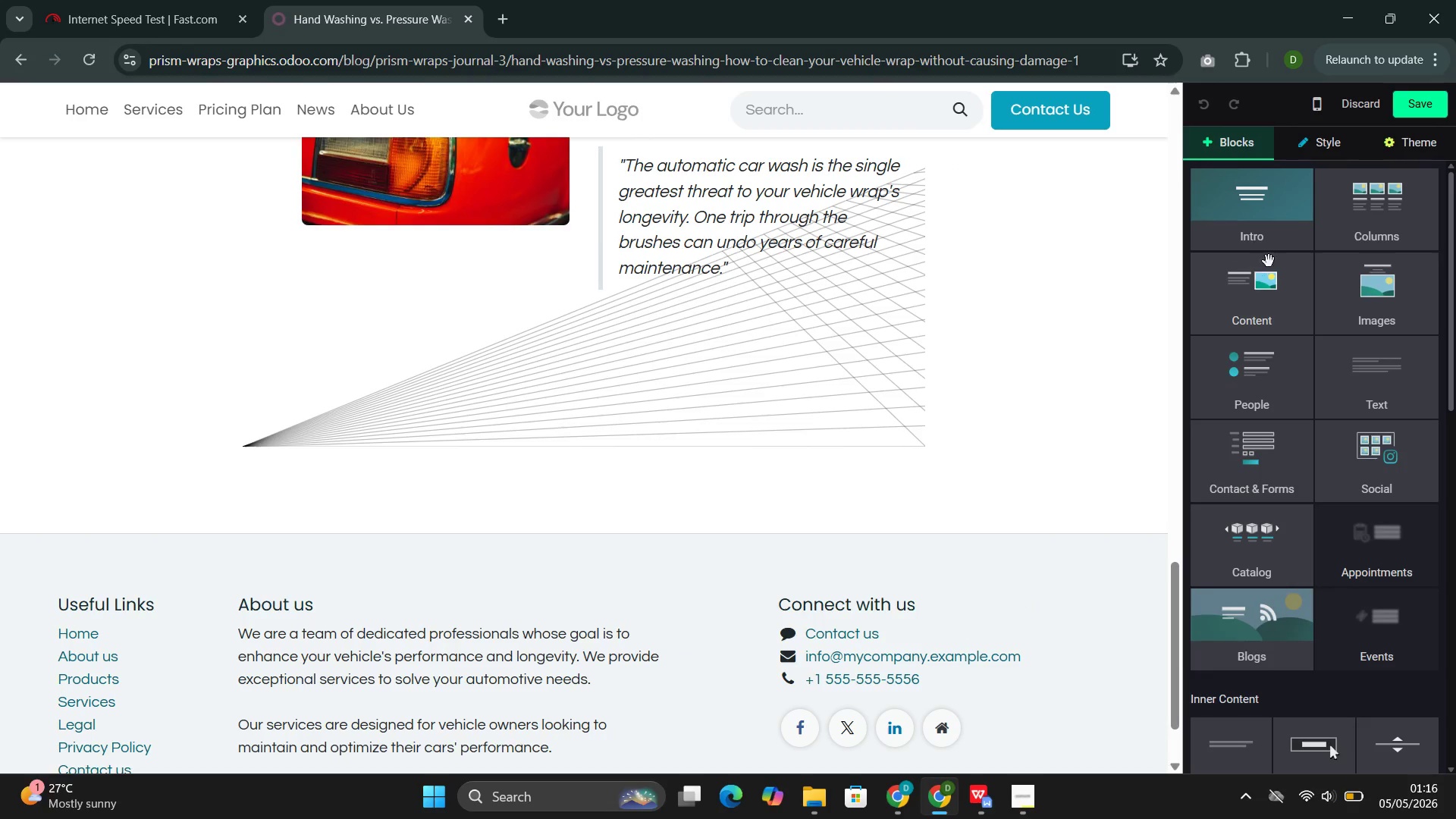 
left_click([1275, 240])
 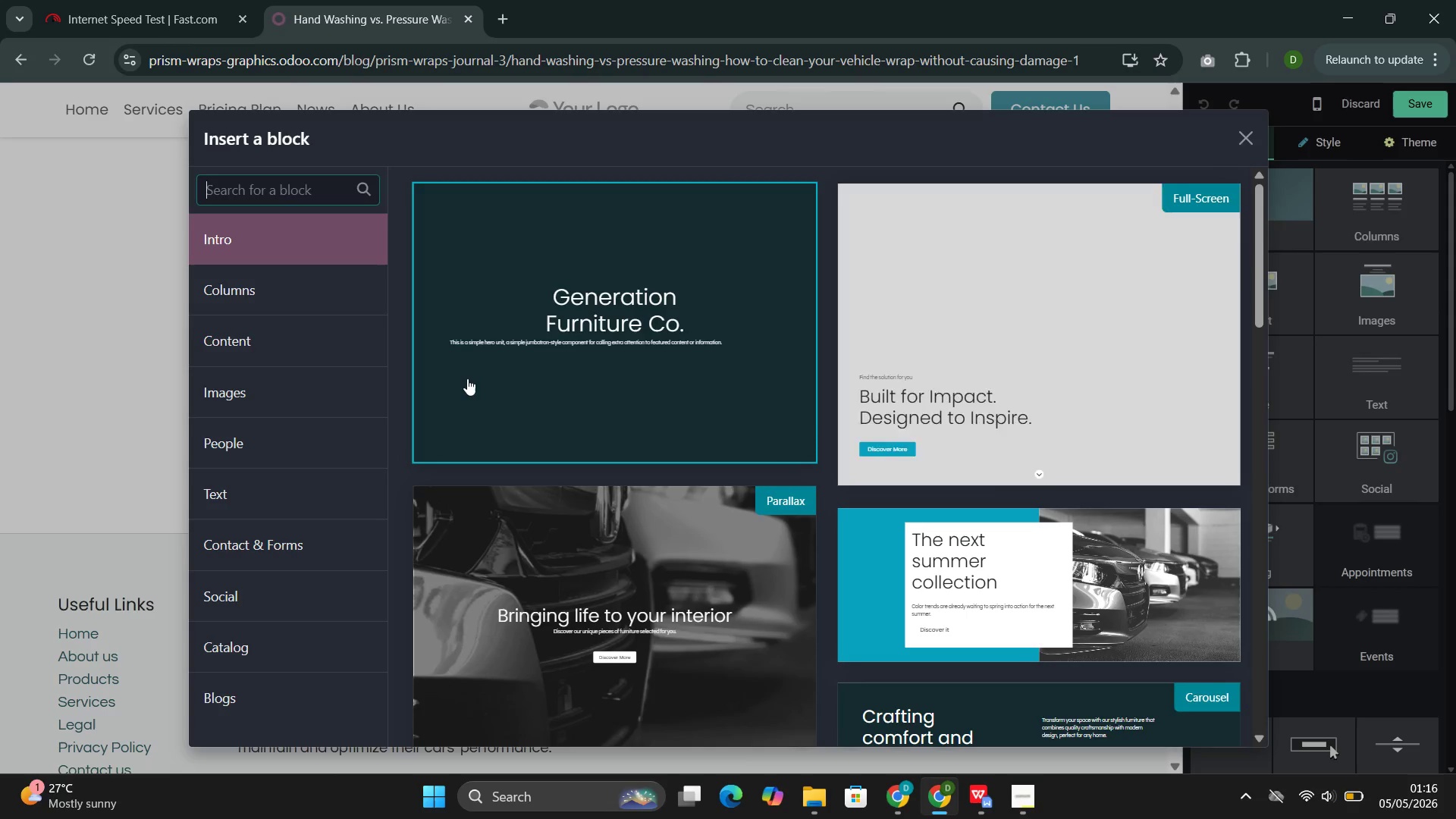 
mouse_move([527, 505])
 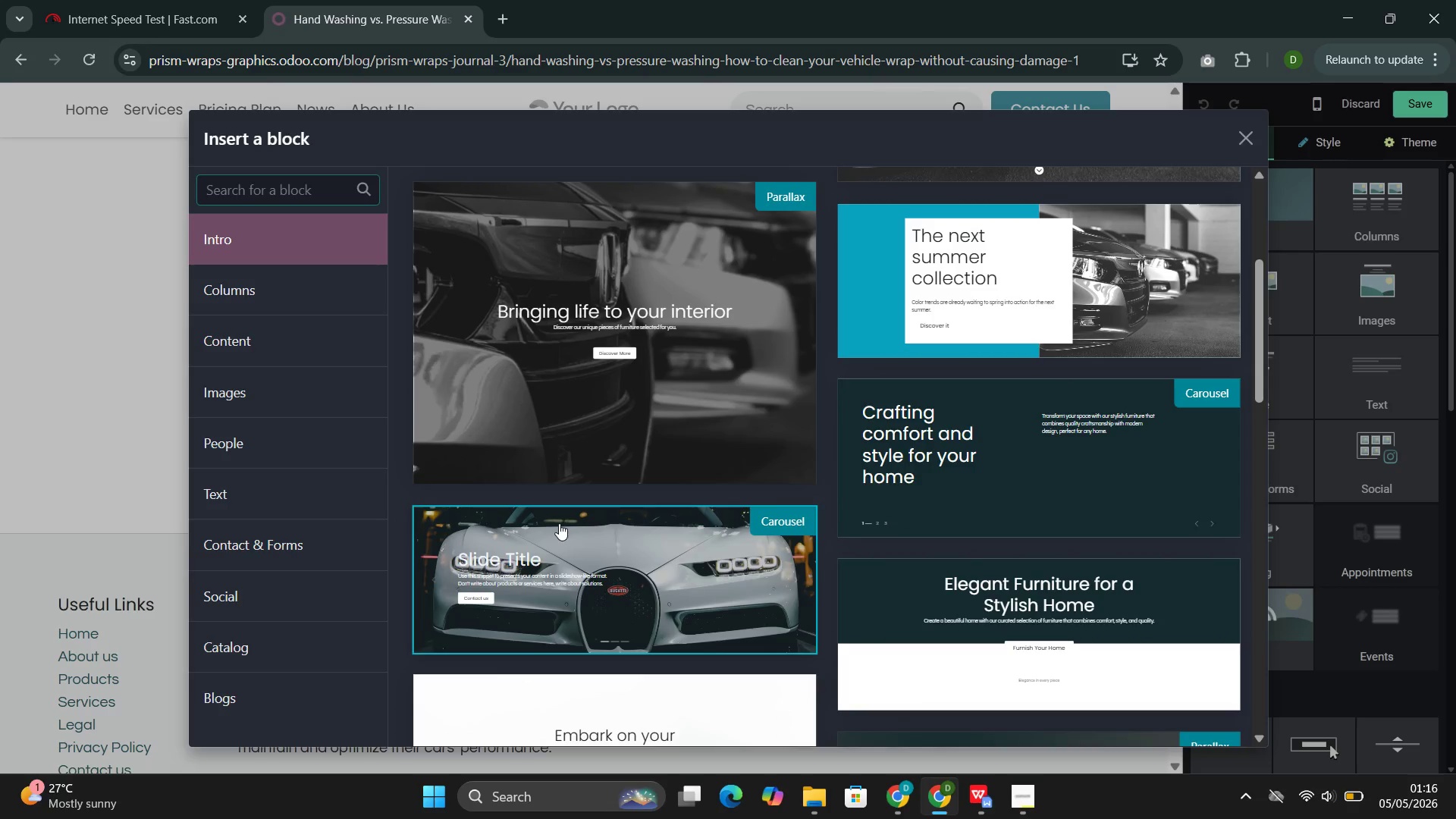 
left_click([559, 523])
 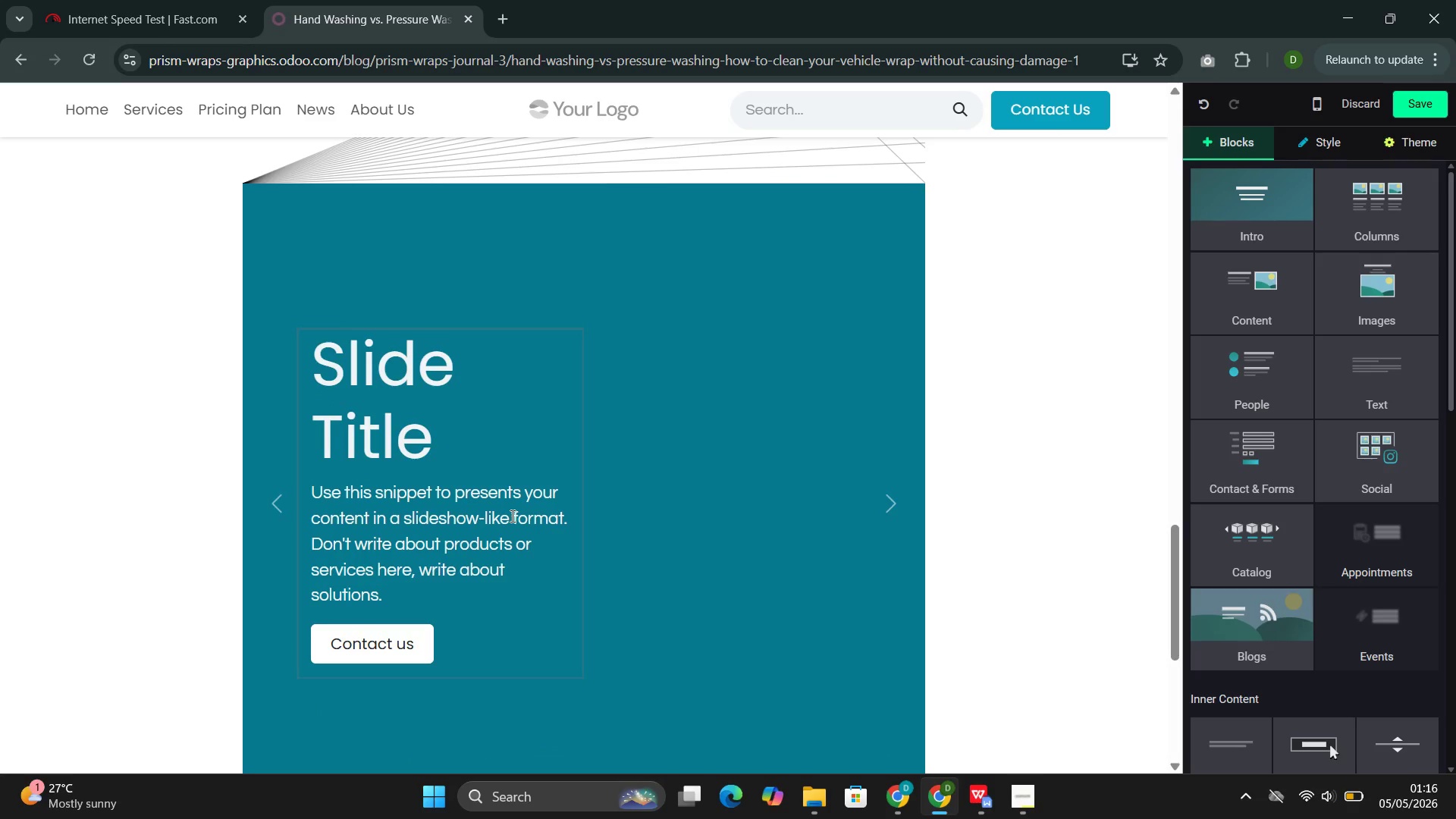 
left_click([495, 453])
 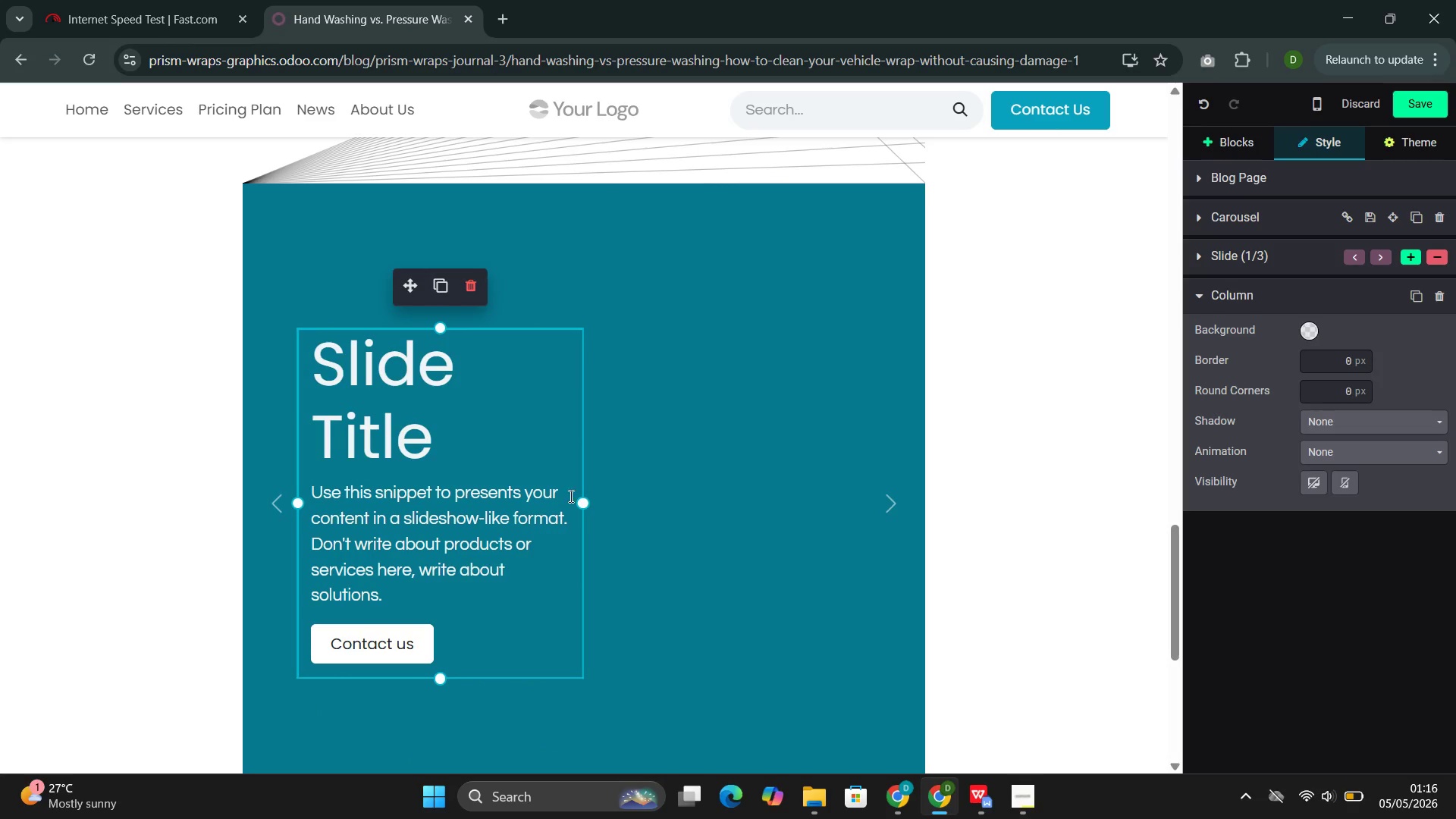 
left_click_drag(start_coordinate=[578, 502], to_coordinate=[833, 557])
 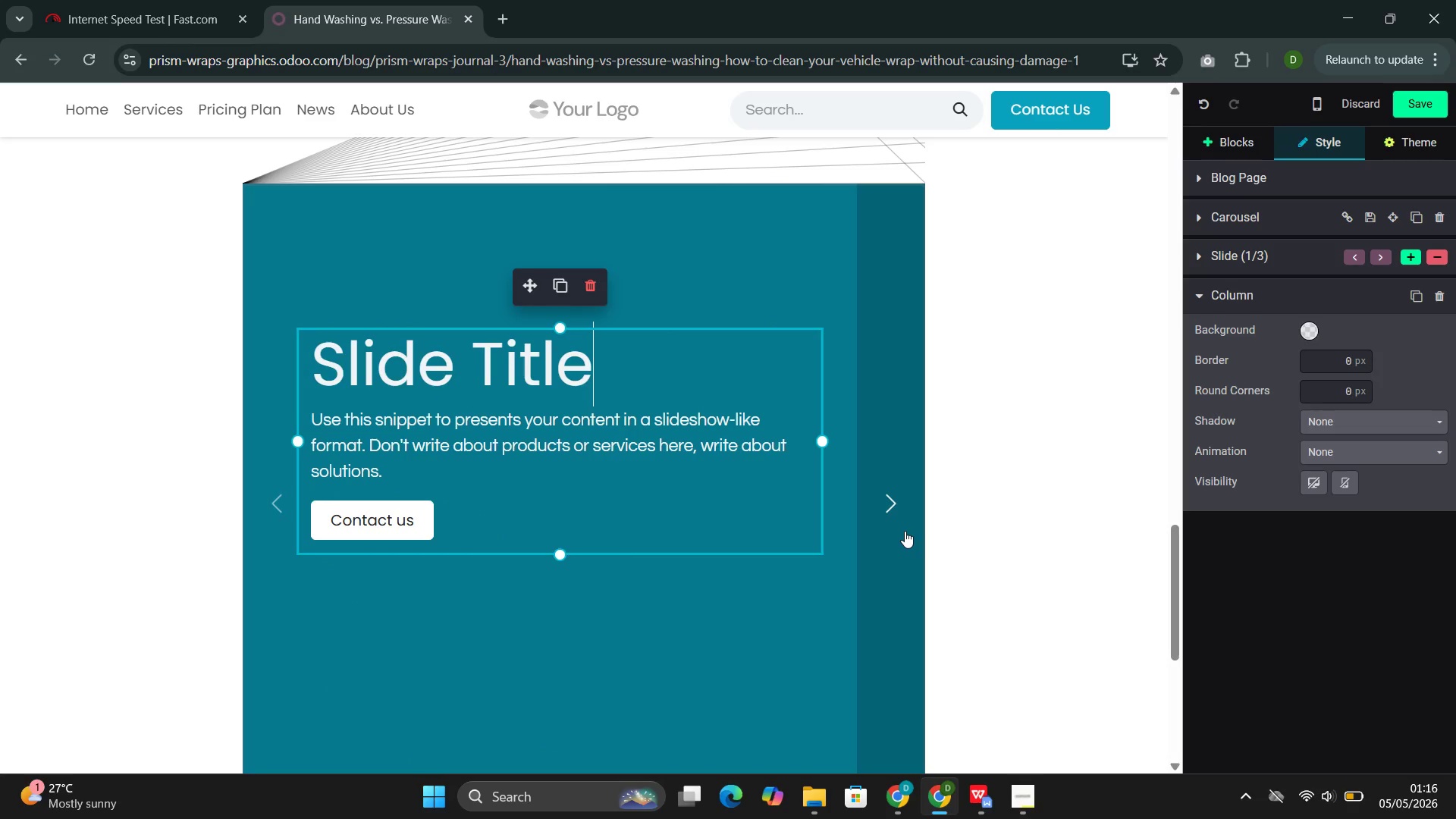 
left_click([905, 531])
 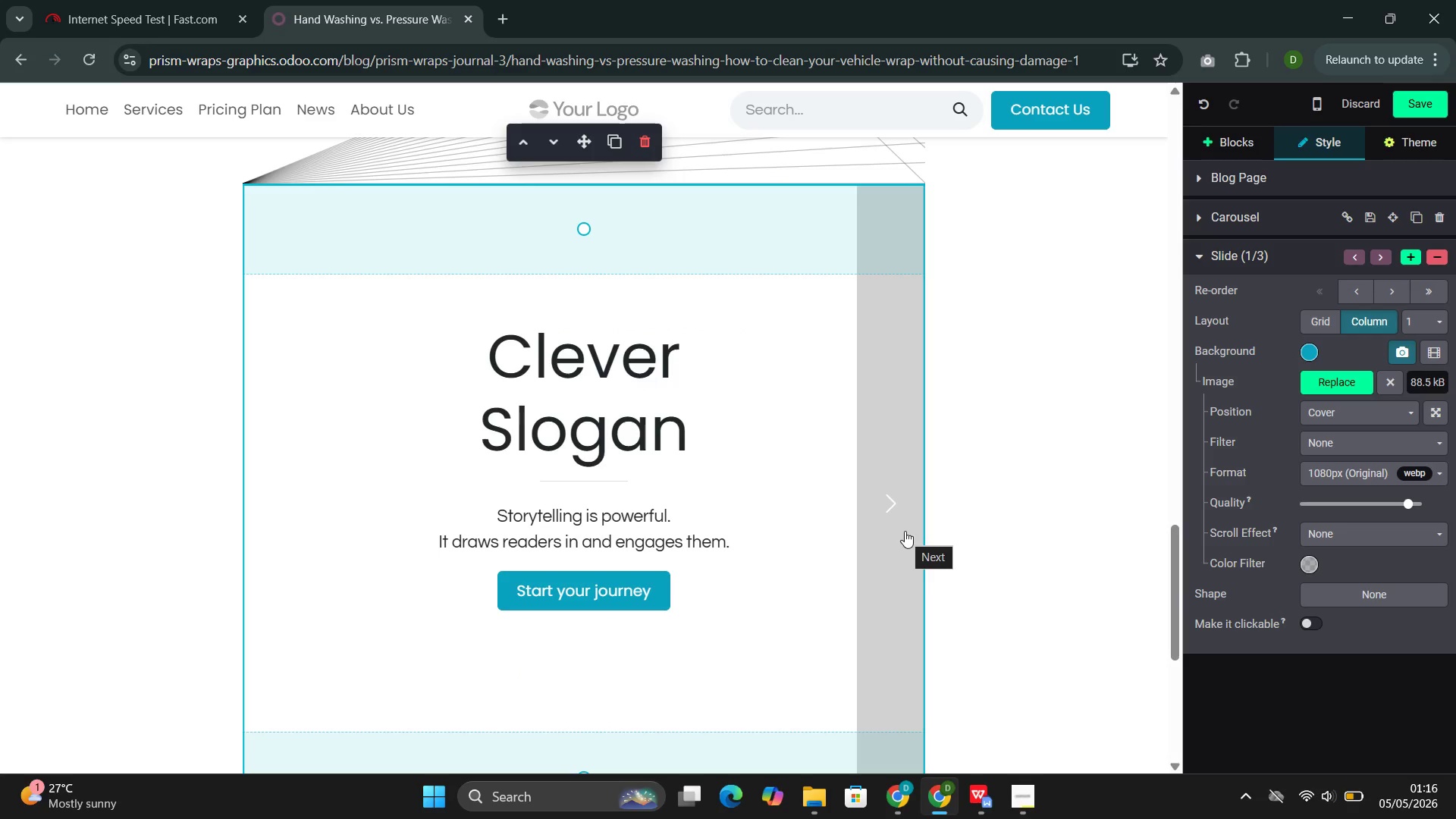 
left_click([905, 531])
 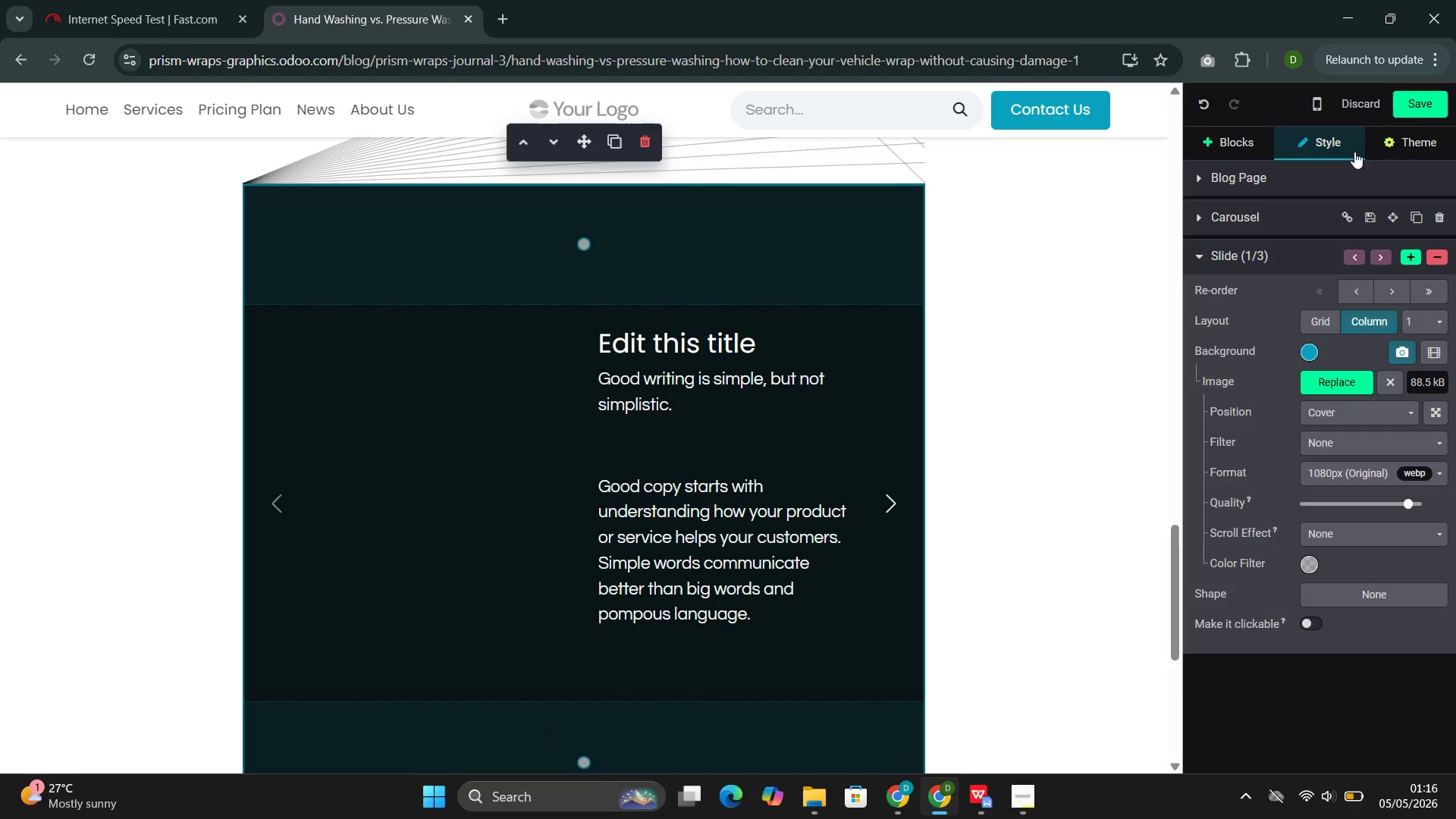 
left_click([1423, 106])
 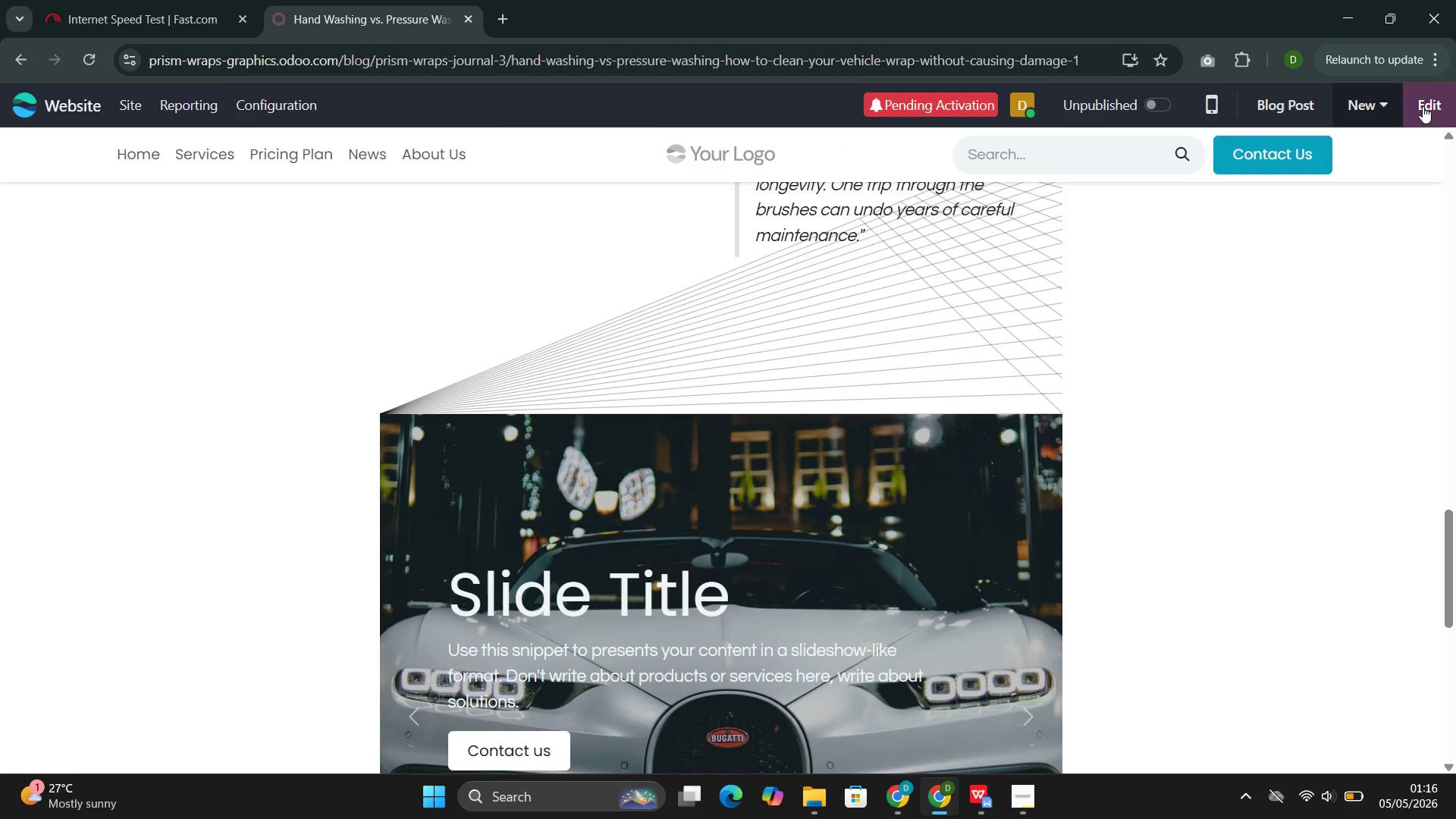 
left_click([1423, 106])
 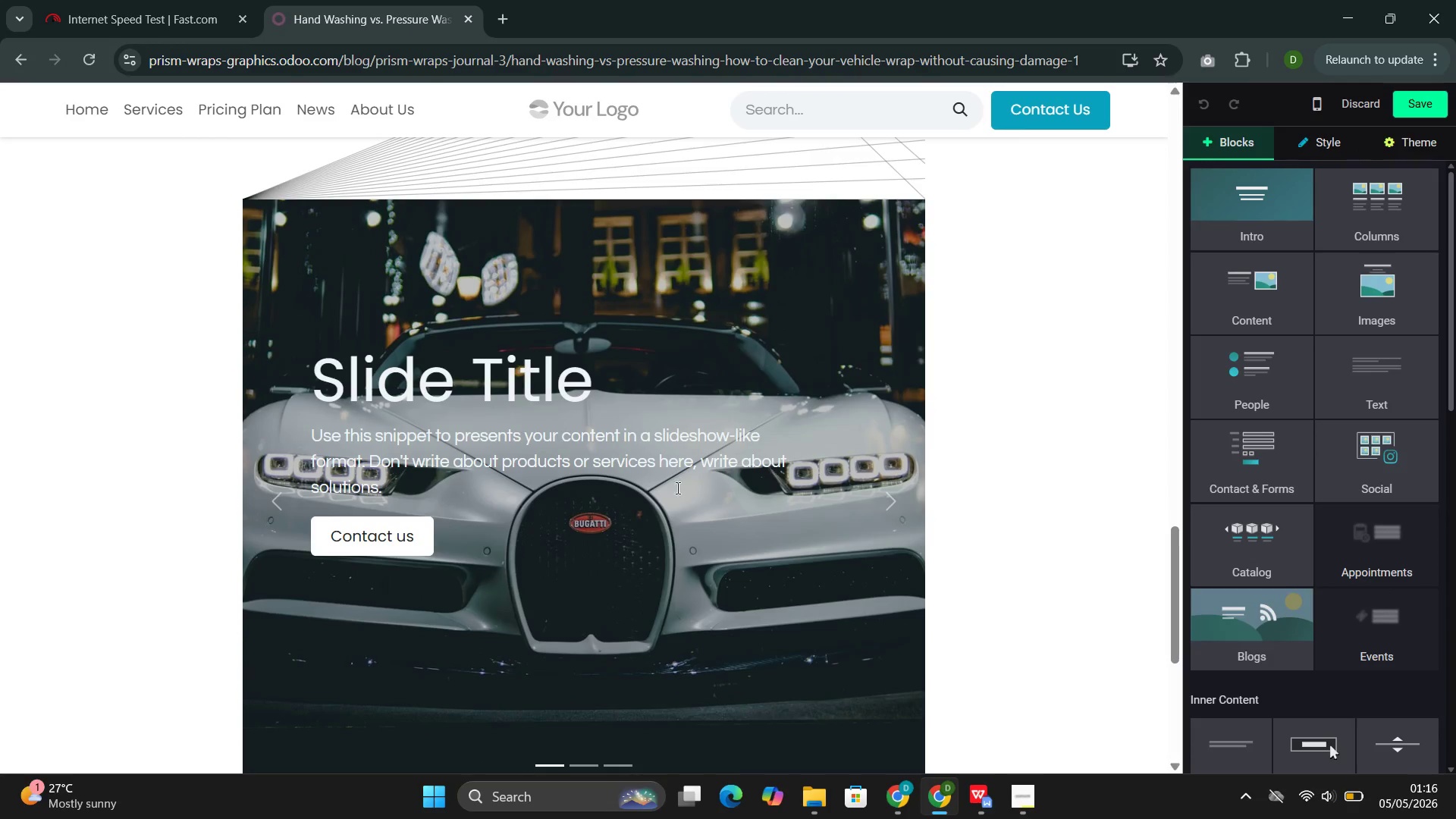 
left_click_drag(start_coordinate=[437, 544], to_coordinate=[306, 396])
 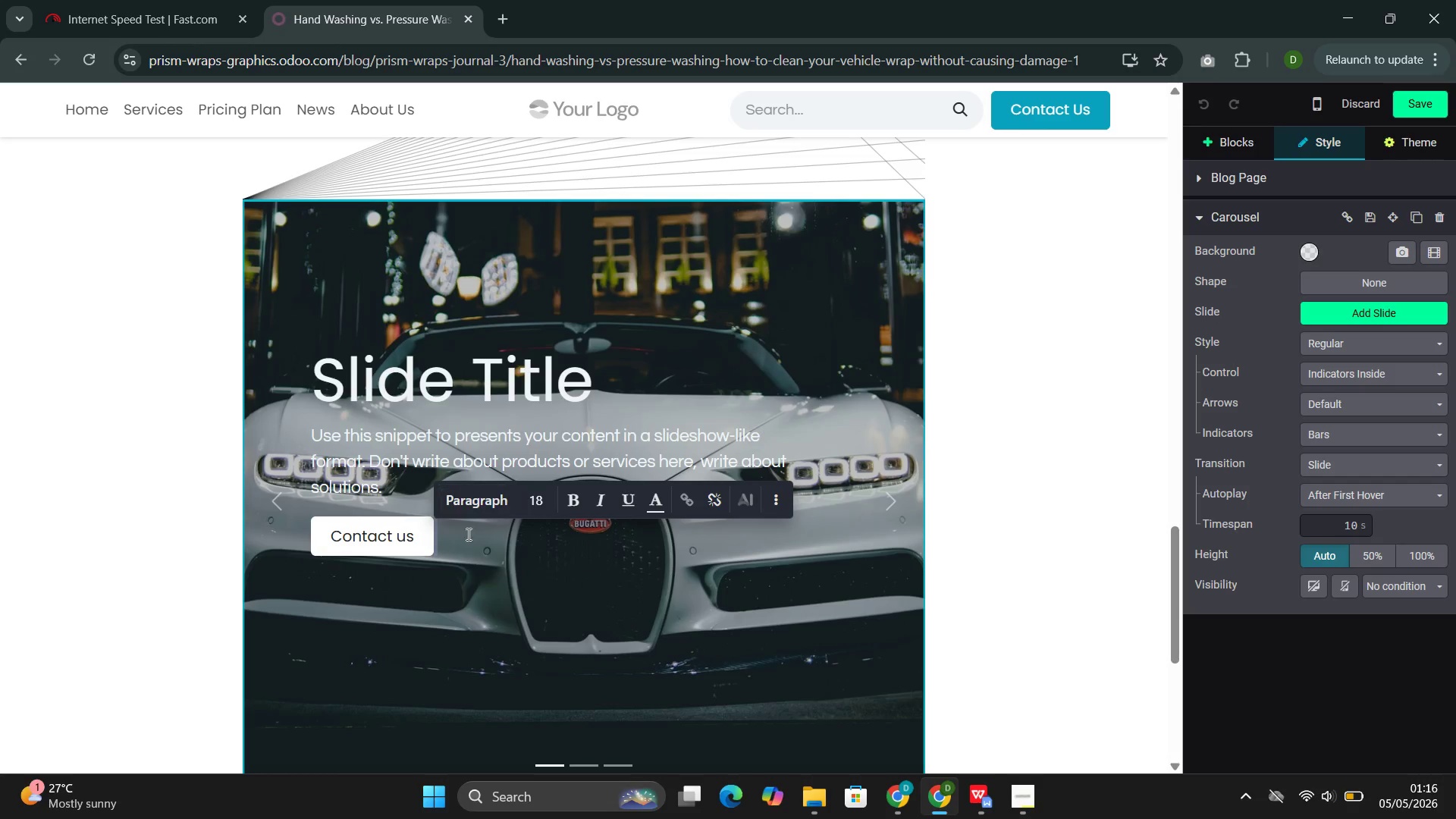 
left_click([470, 549])
 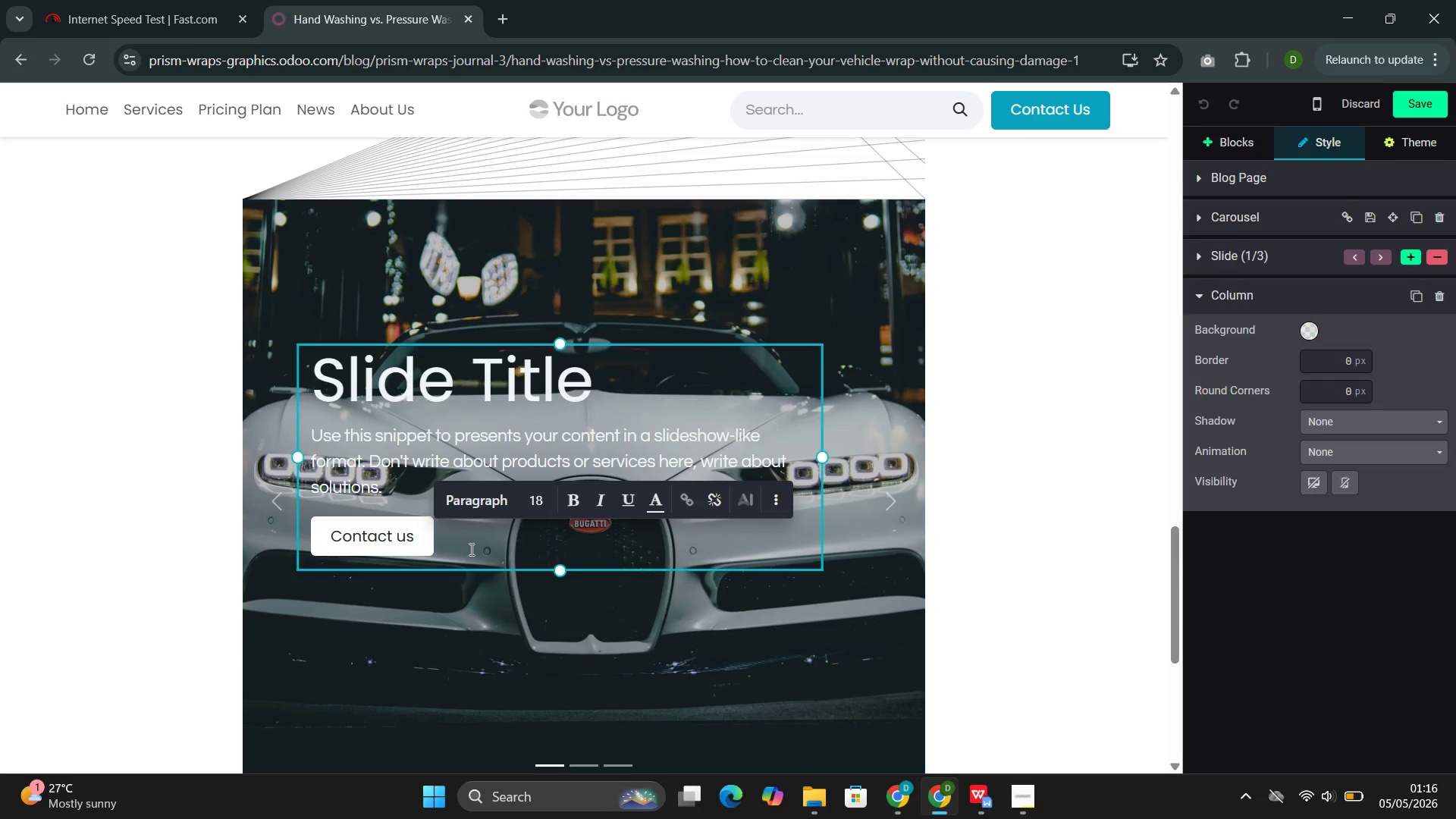 
left_click_drag(start_coordinate=[470, 549], to_coordinate=[316, 394])
 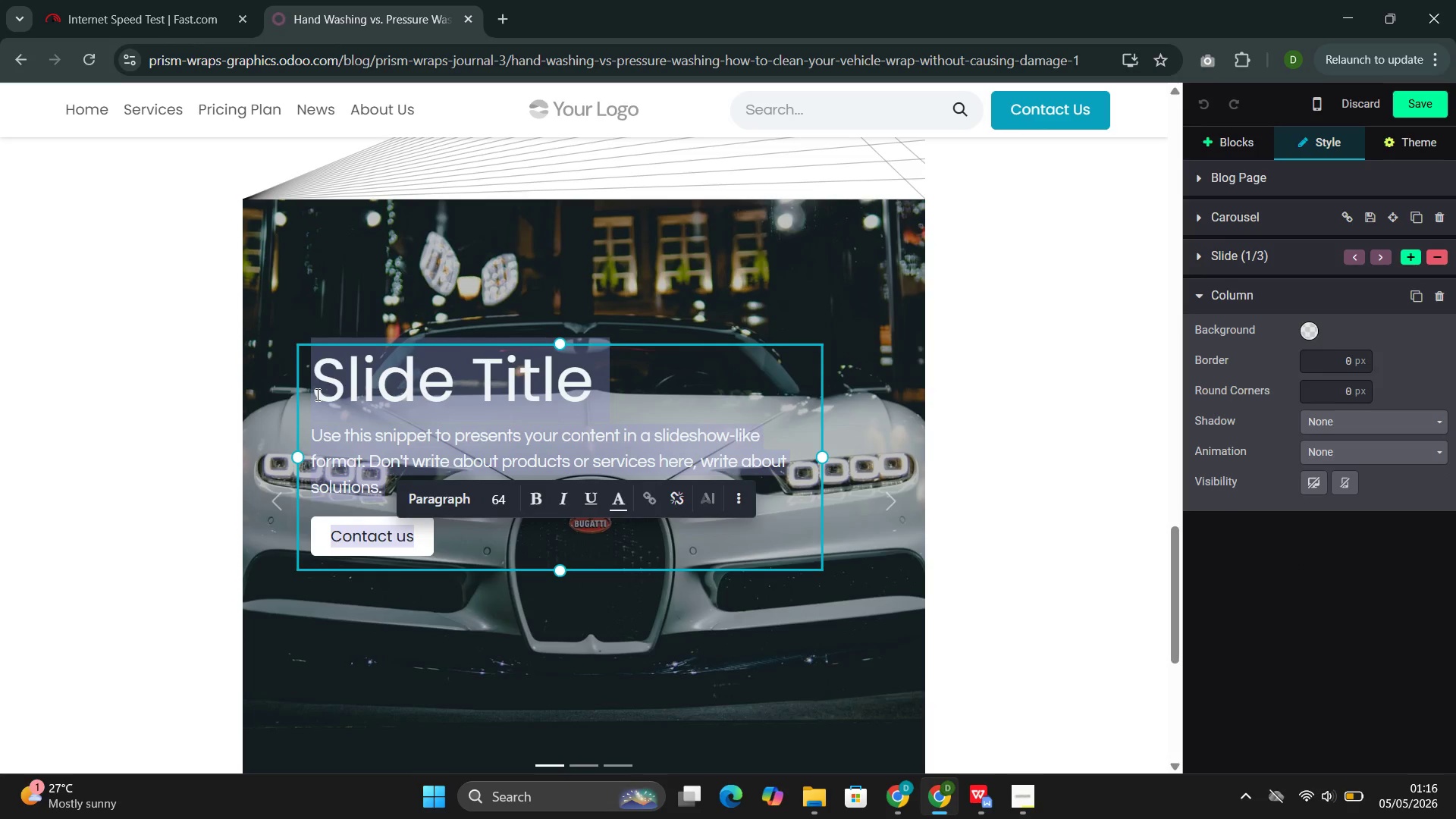 
key(Control+V)
 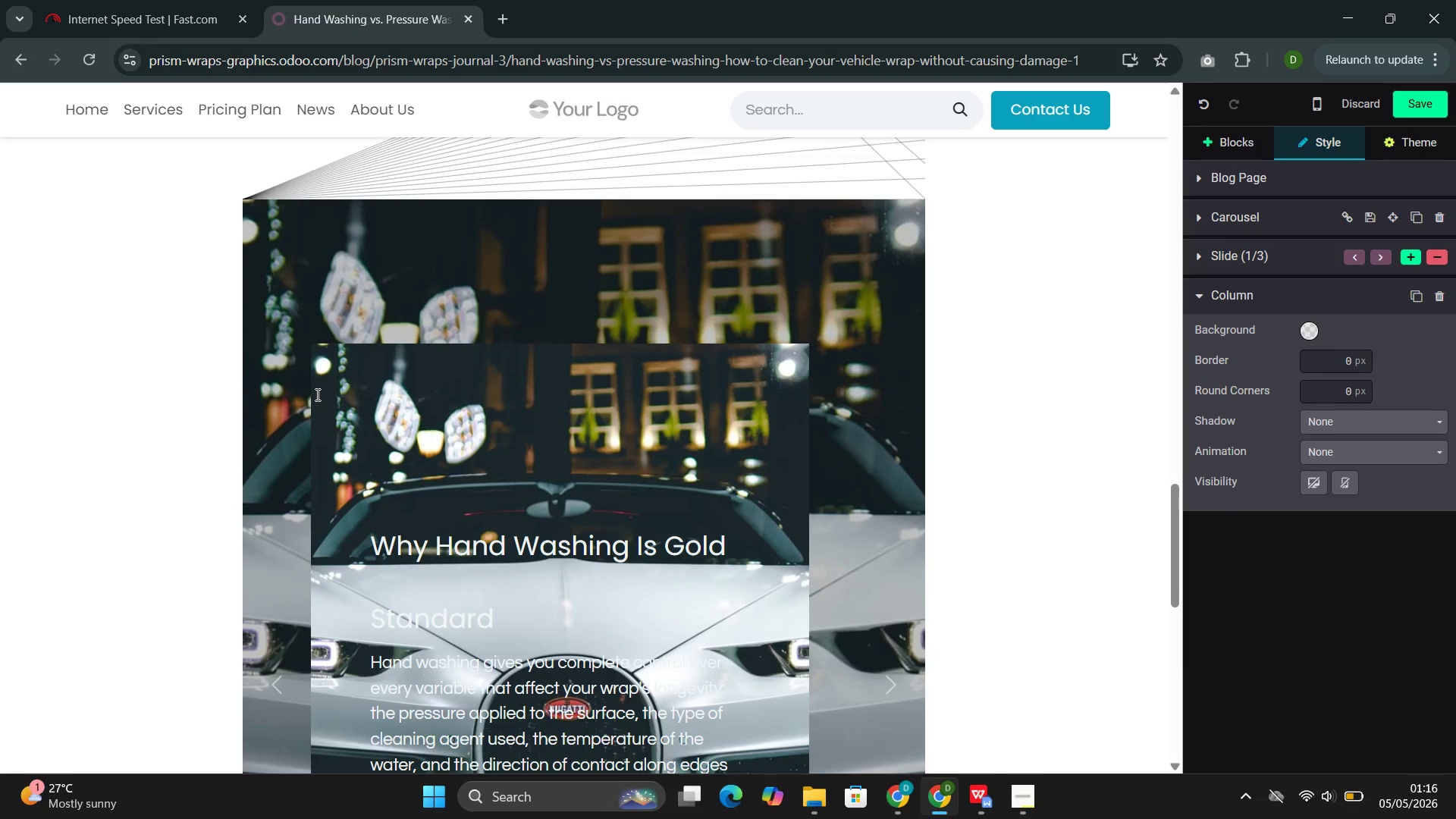 
key(Control+Z)
 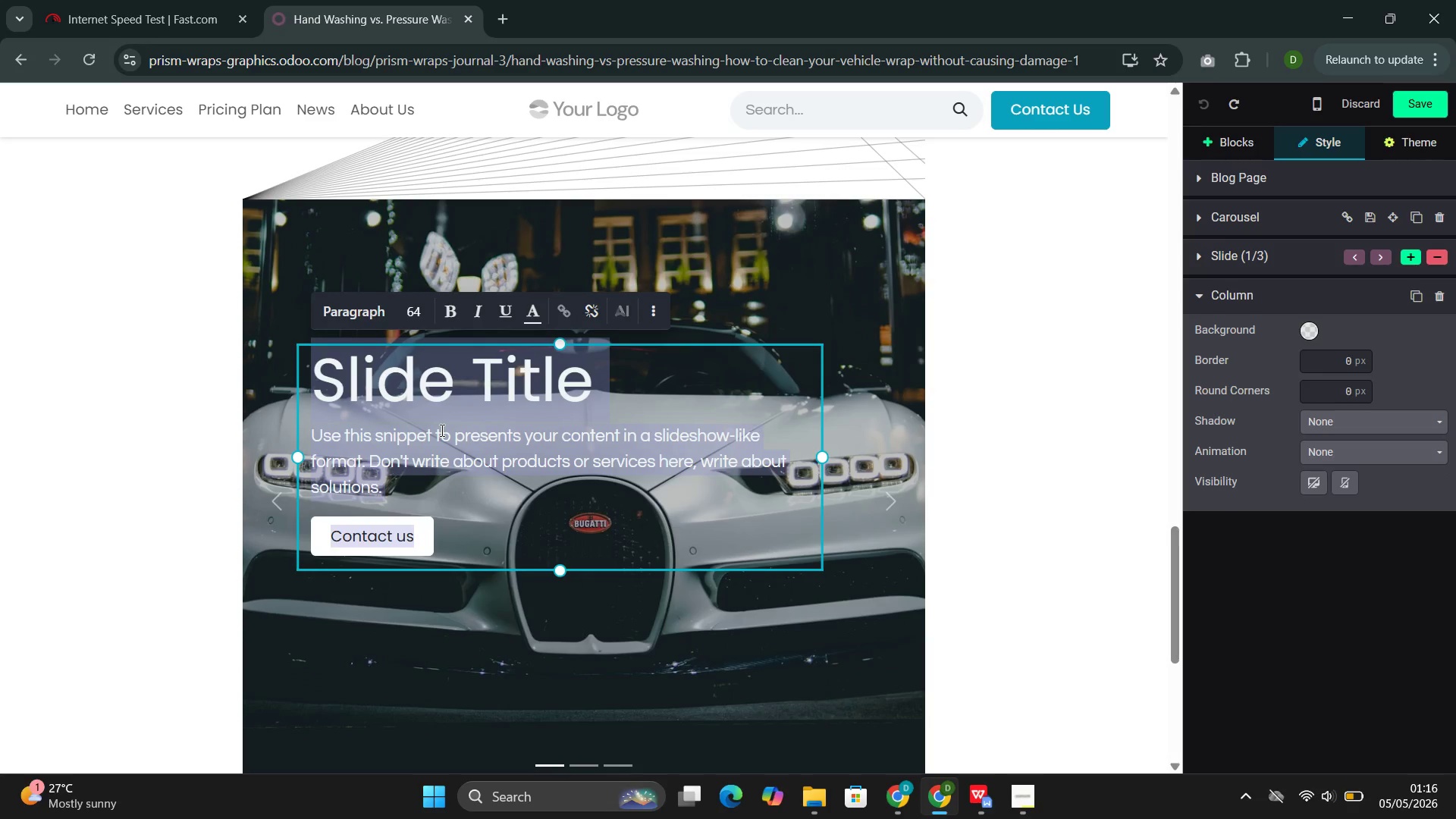 
key(Backspace)
 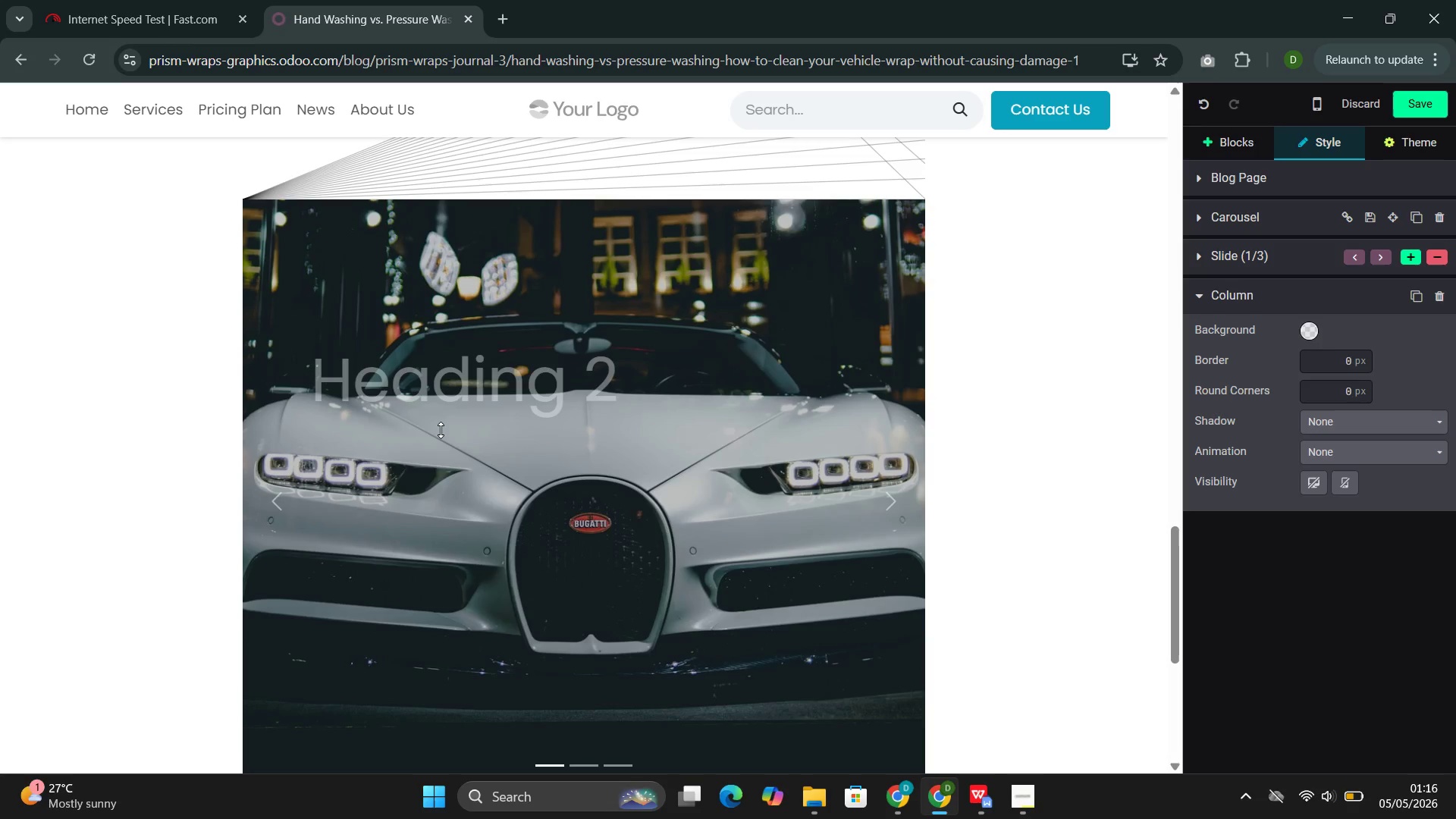 
wait(5.55)
 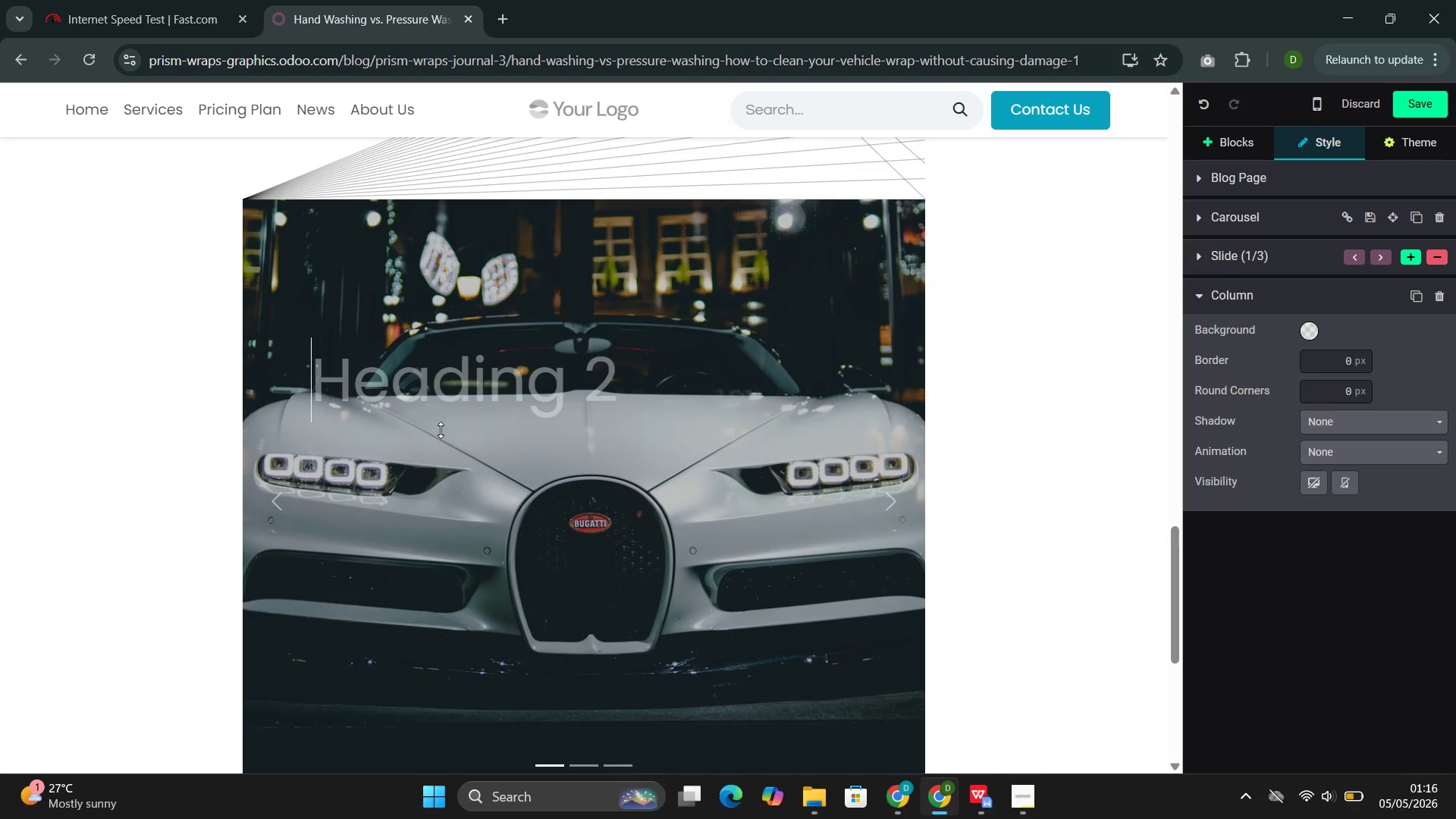 
key(Shift+H)
 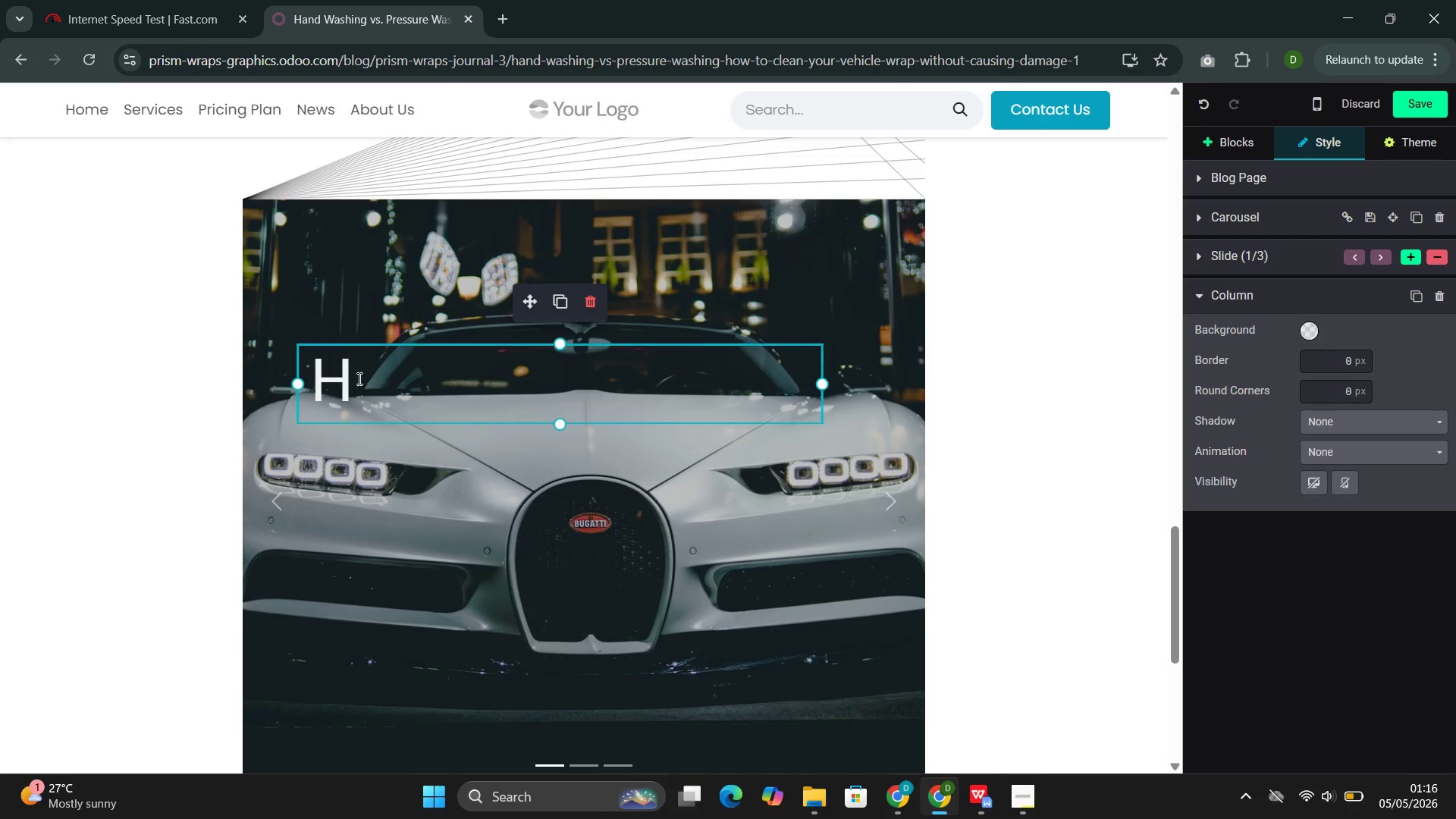 
double_click([349, 383])
 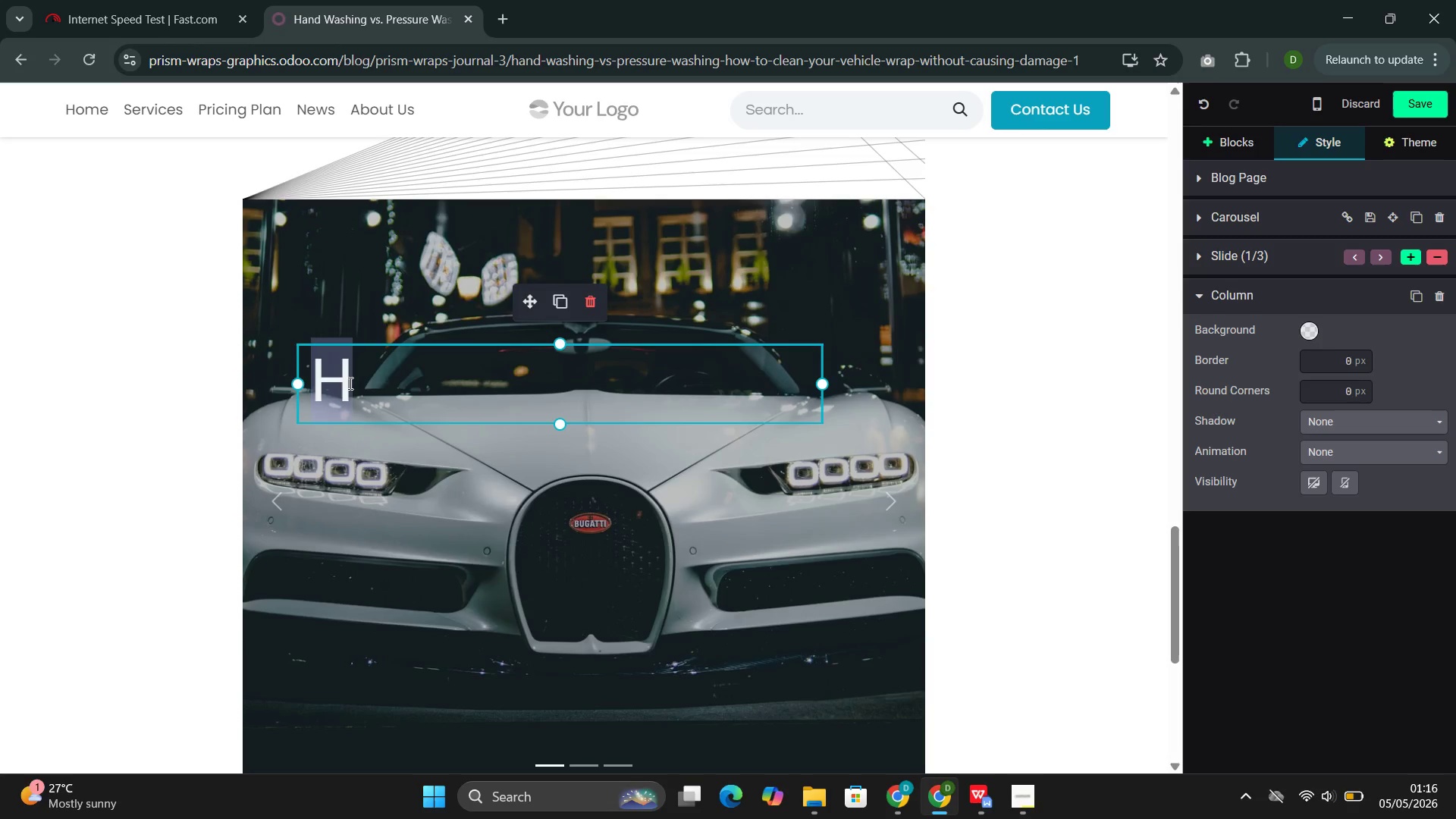 
triple_click([349, 383])
 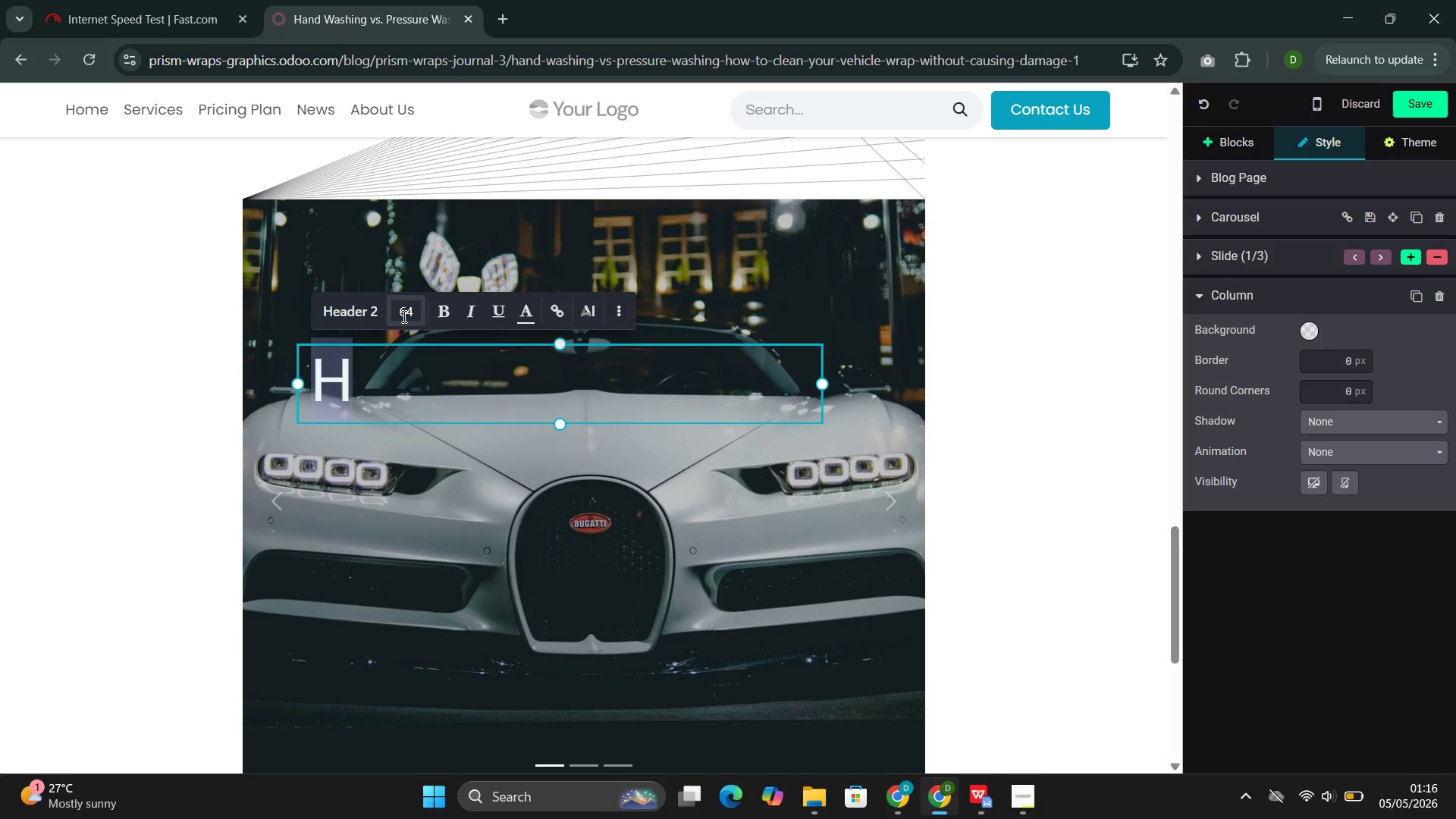 
left_click([403, 315])
 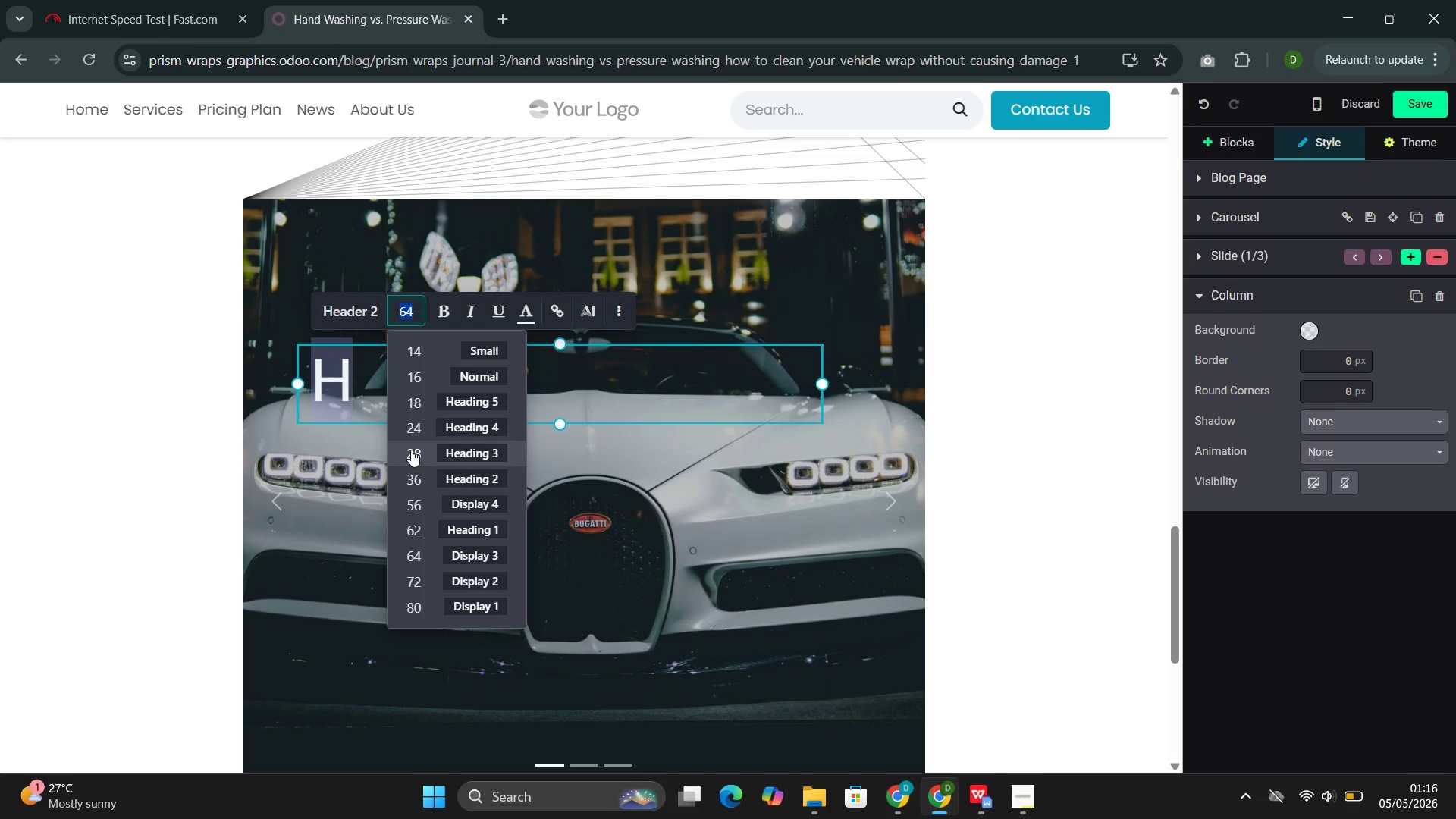 
left_click([411, 450])
 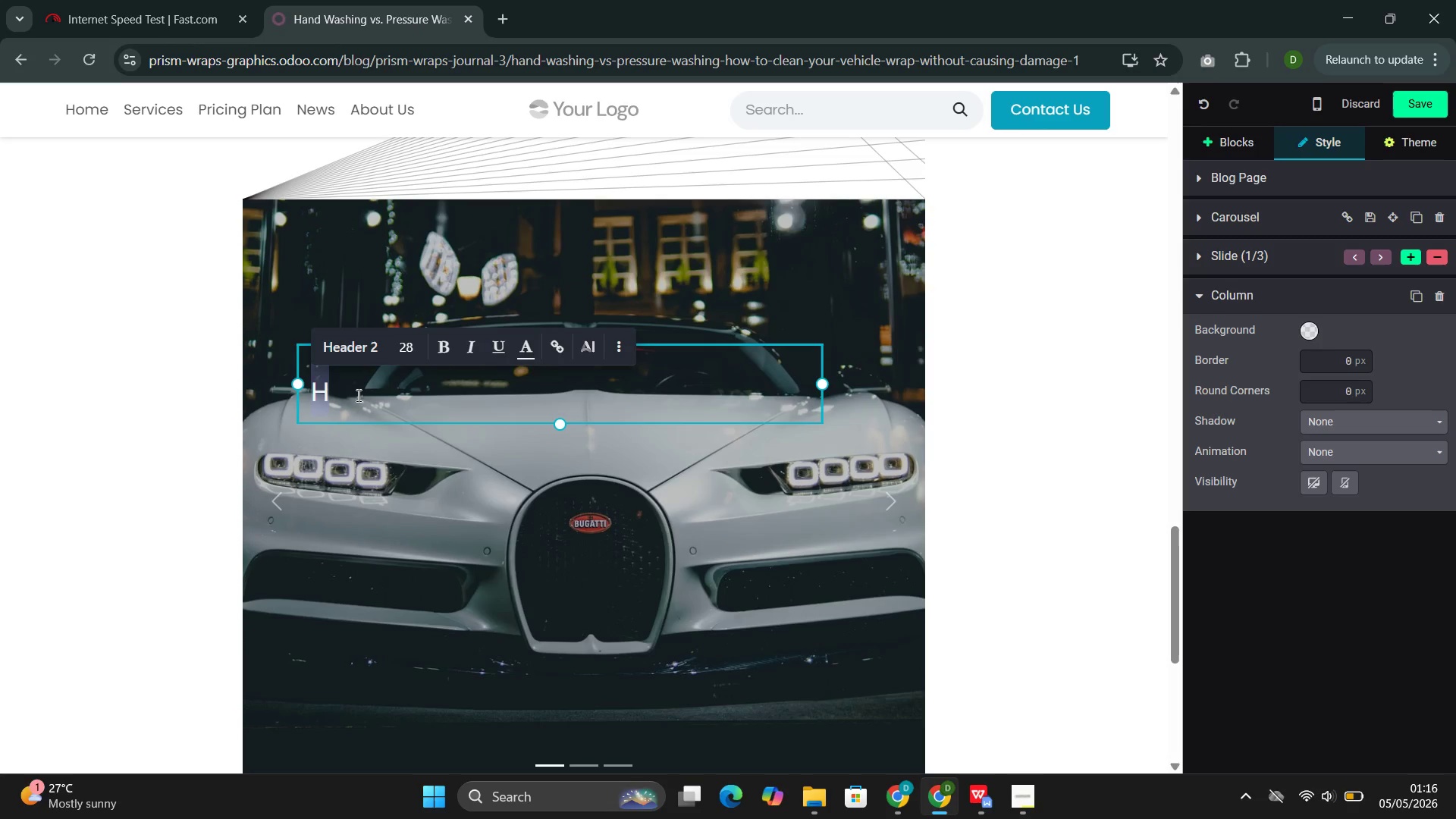 
left_click([355, 394])
 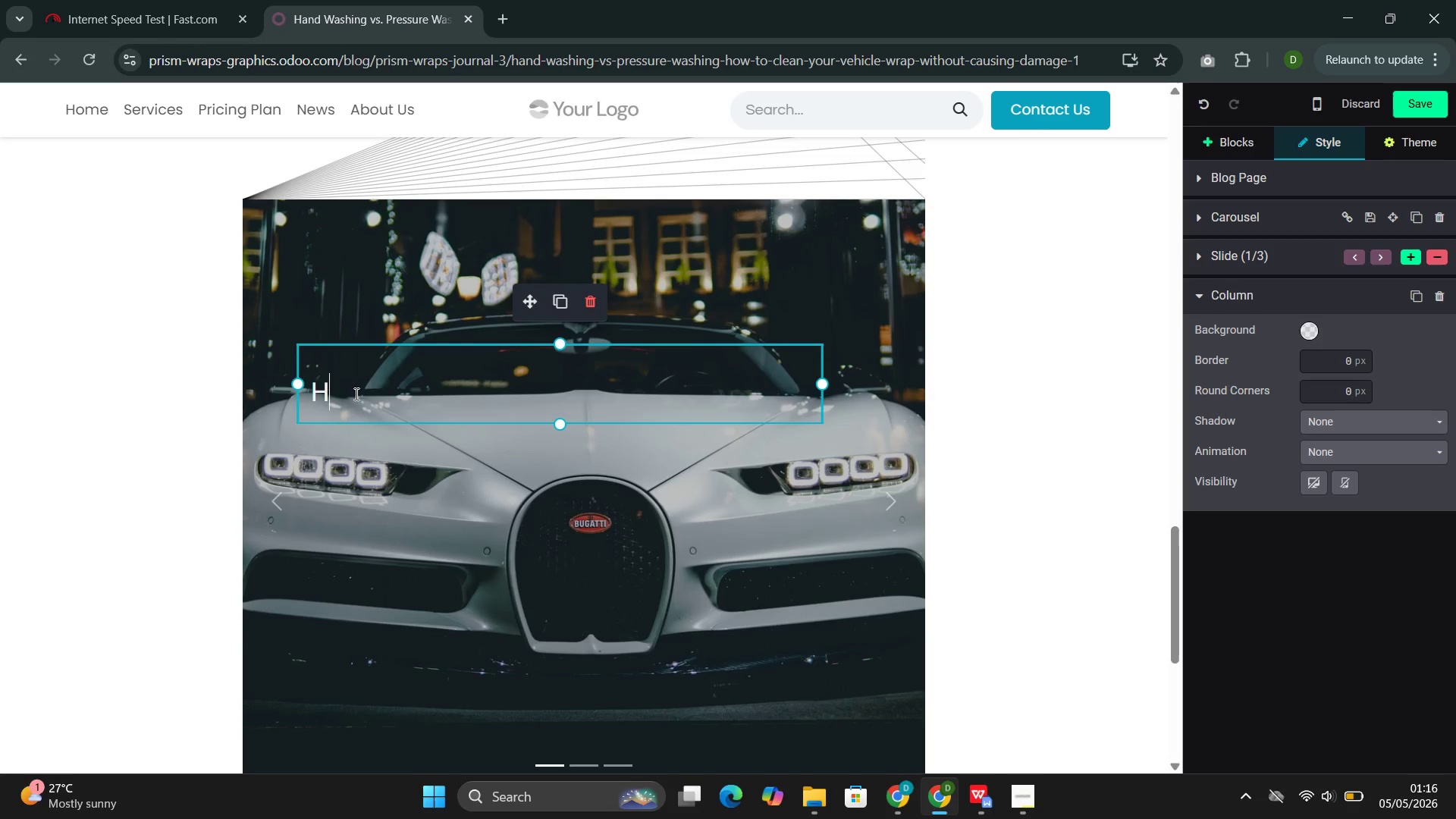 
key(Backspace)
type(E)
key(Backspace)
type(Why Hand Washing Is the Gold Standard )
 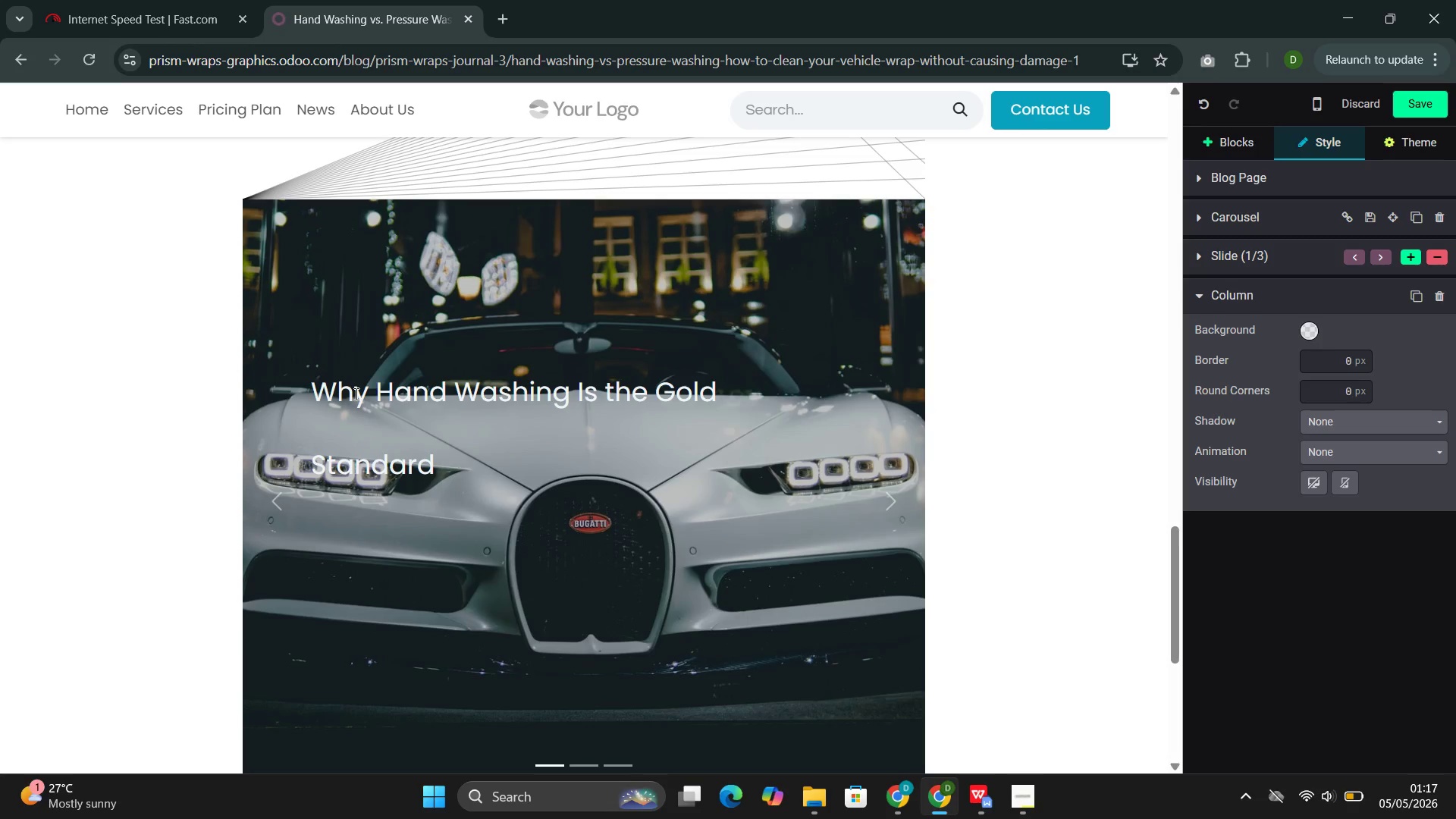 
left_click_drag(start_coordinate=[438, 466], to_coordinate=[313, 402])
 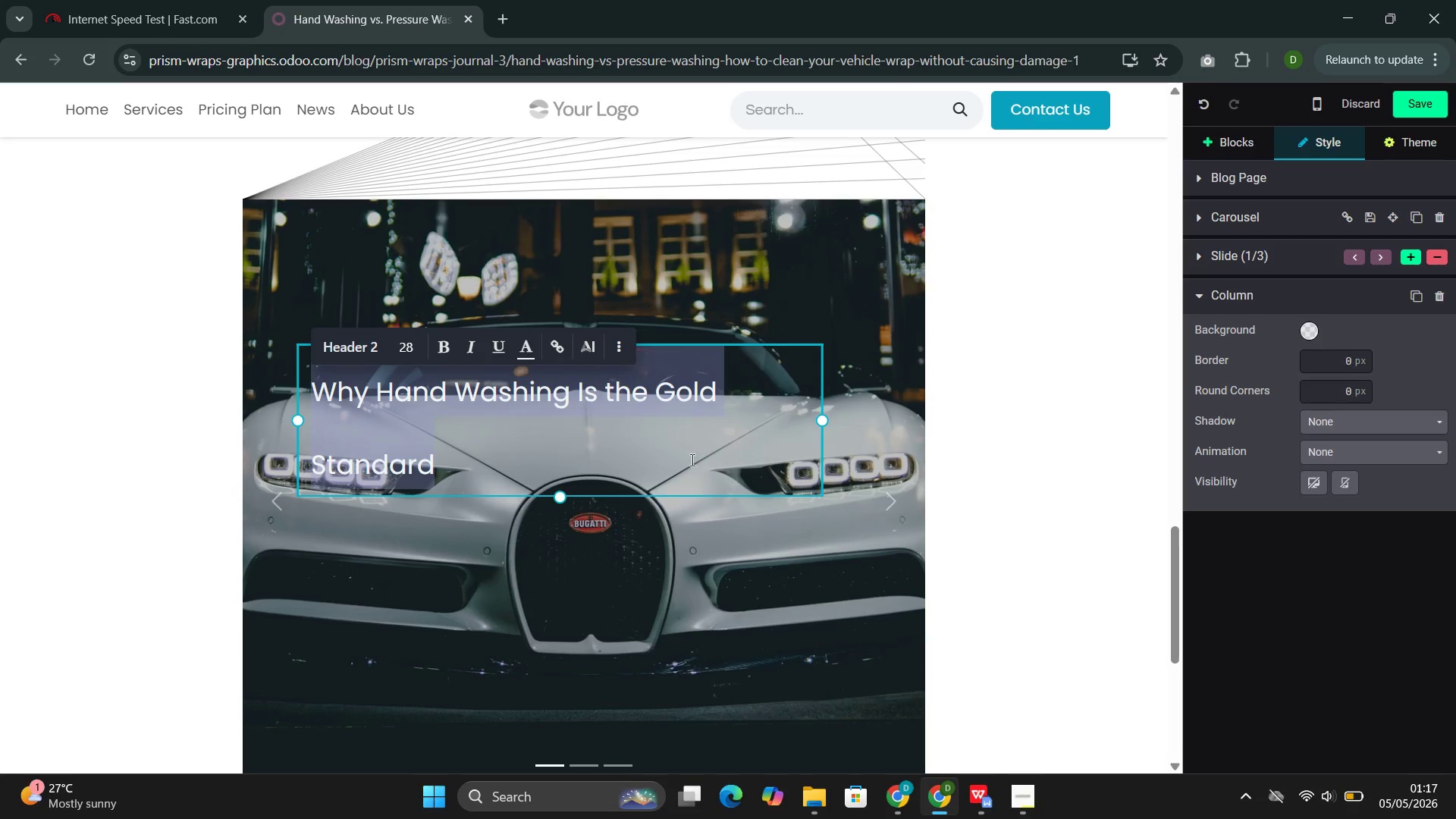 
left_click([743, 451])
 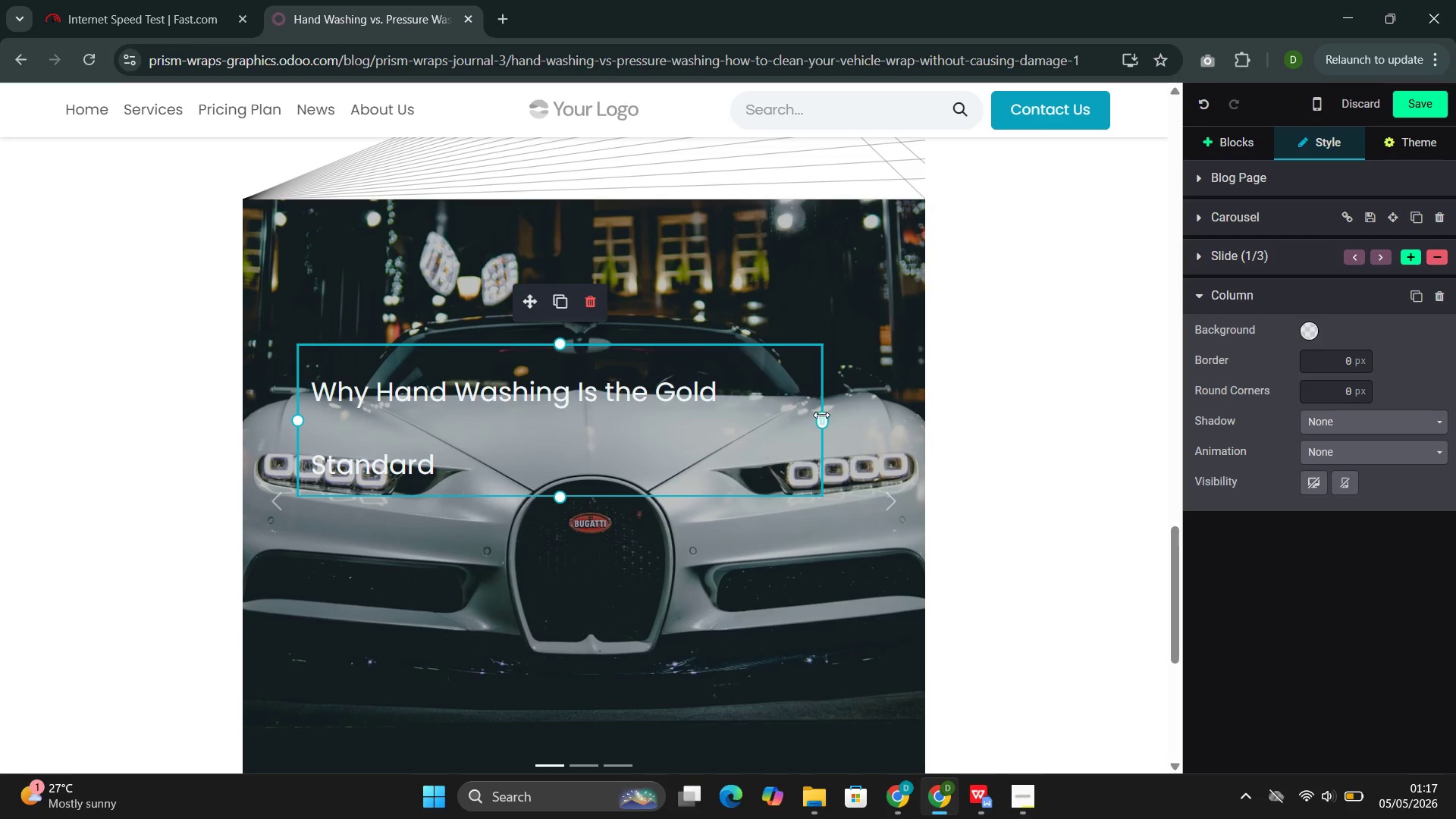 
left_click_drag(start_coordinate=[821, 415], to_coordinate=[882, 422])
 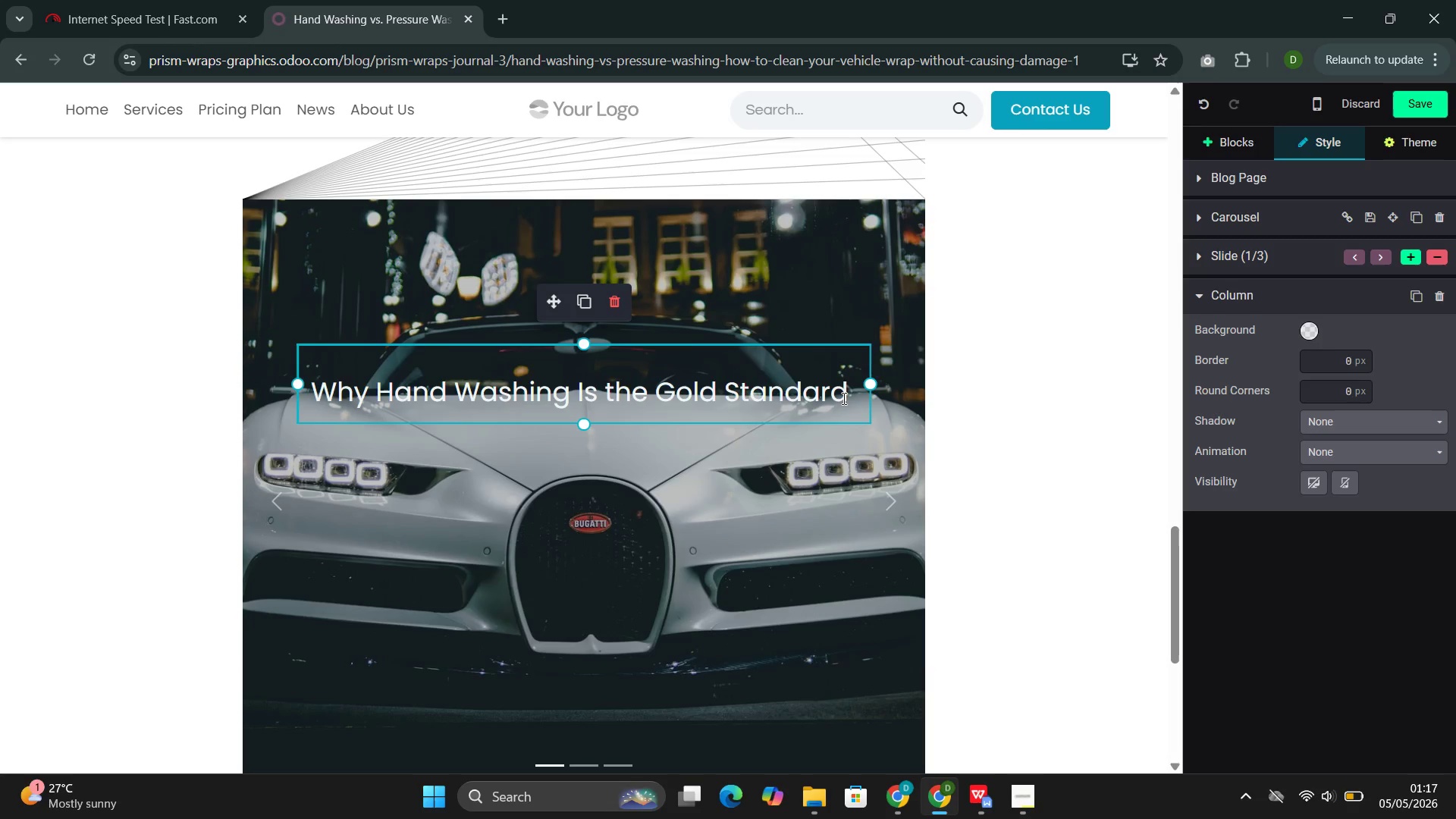 
key(Enter)
 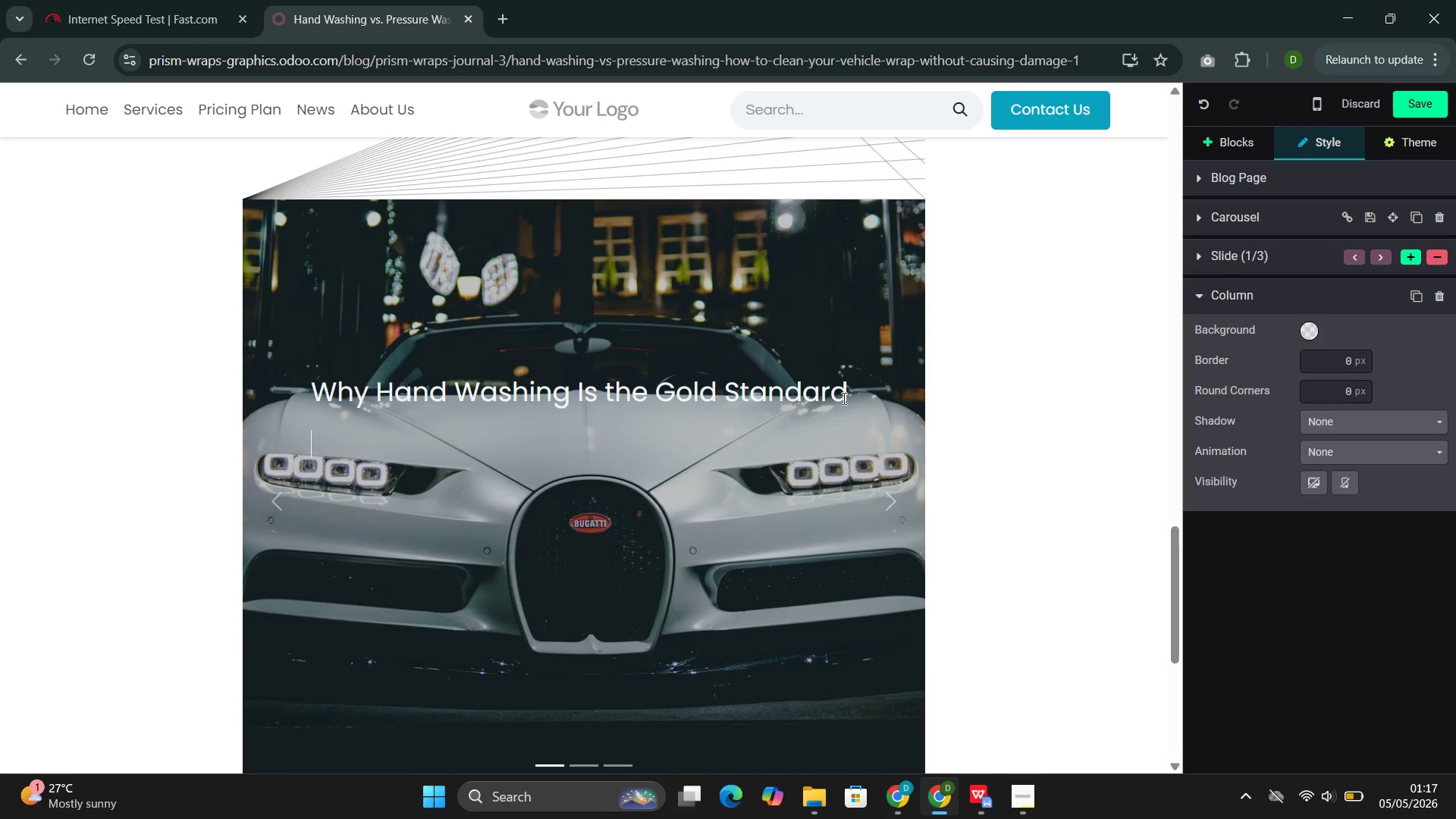 
type(Hand washig)
key(Backspace)
type(ng gives you complet control)
 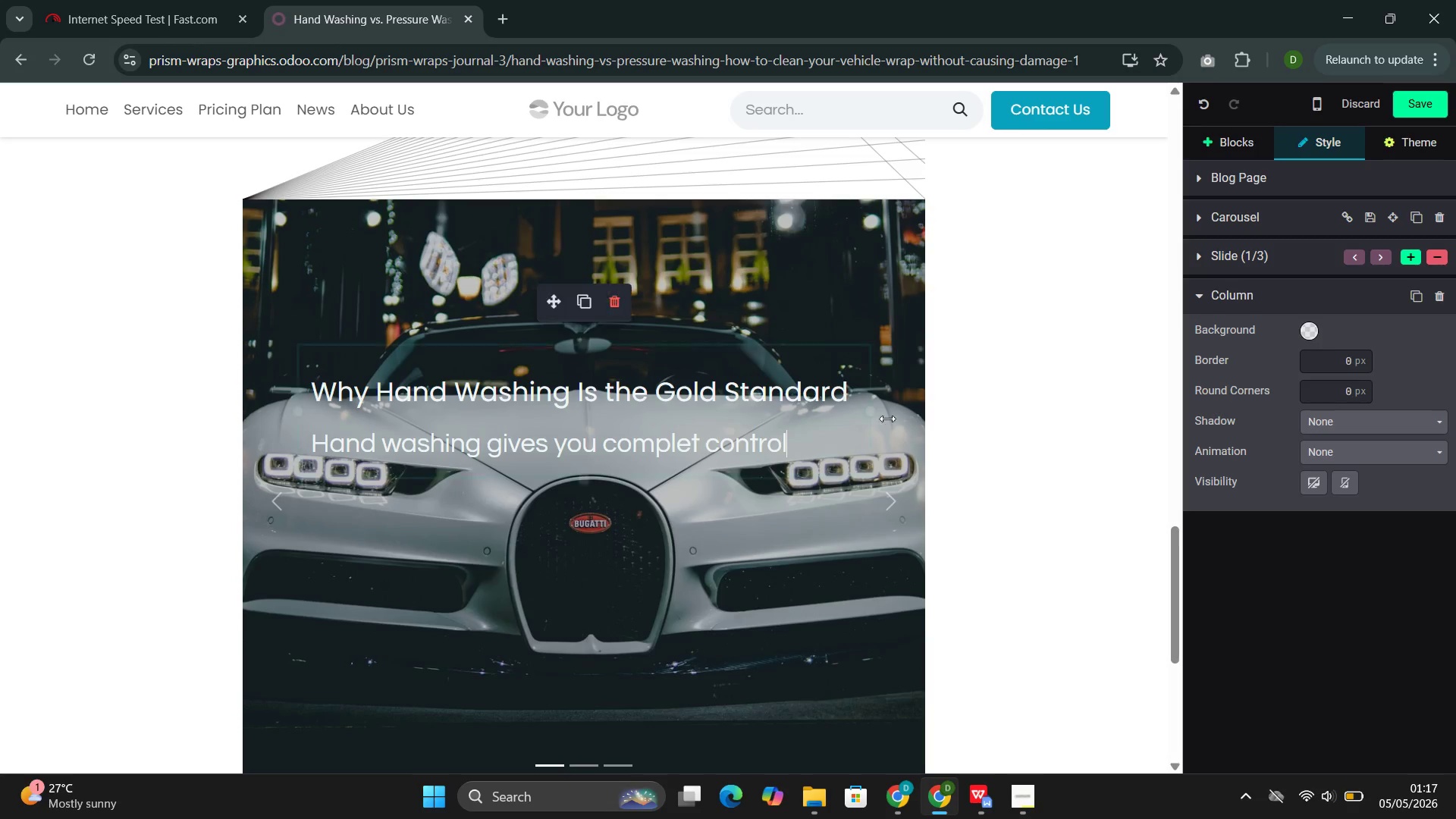 
left_click_drag(start_coordinate=[786, 444], to_coordinate=[318, 443])
 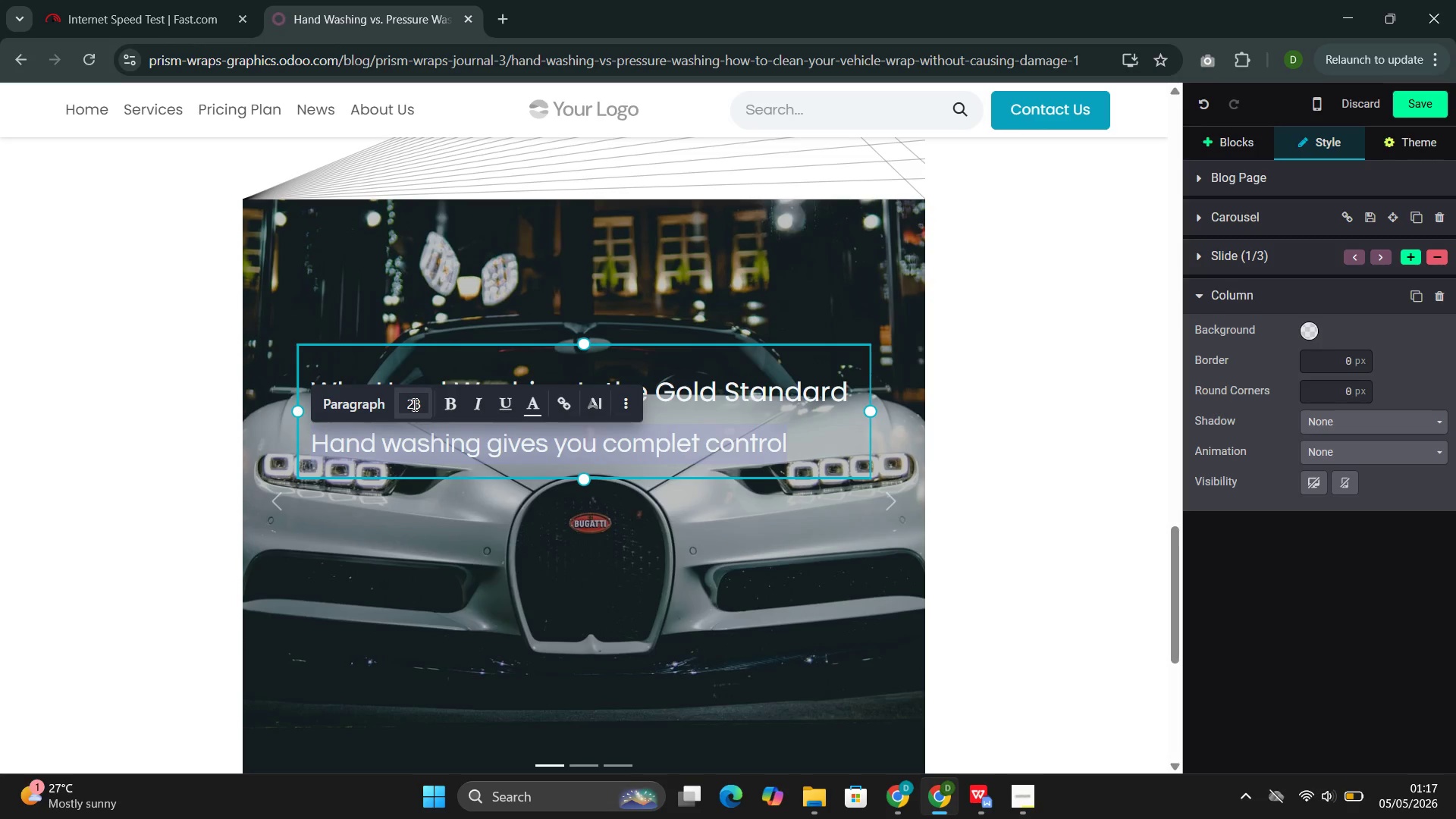 
left_click([414, 404])
 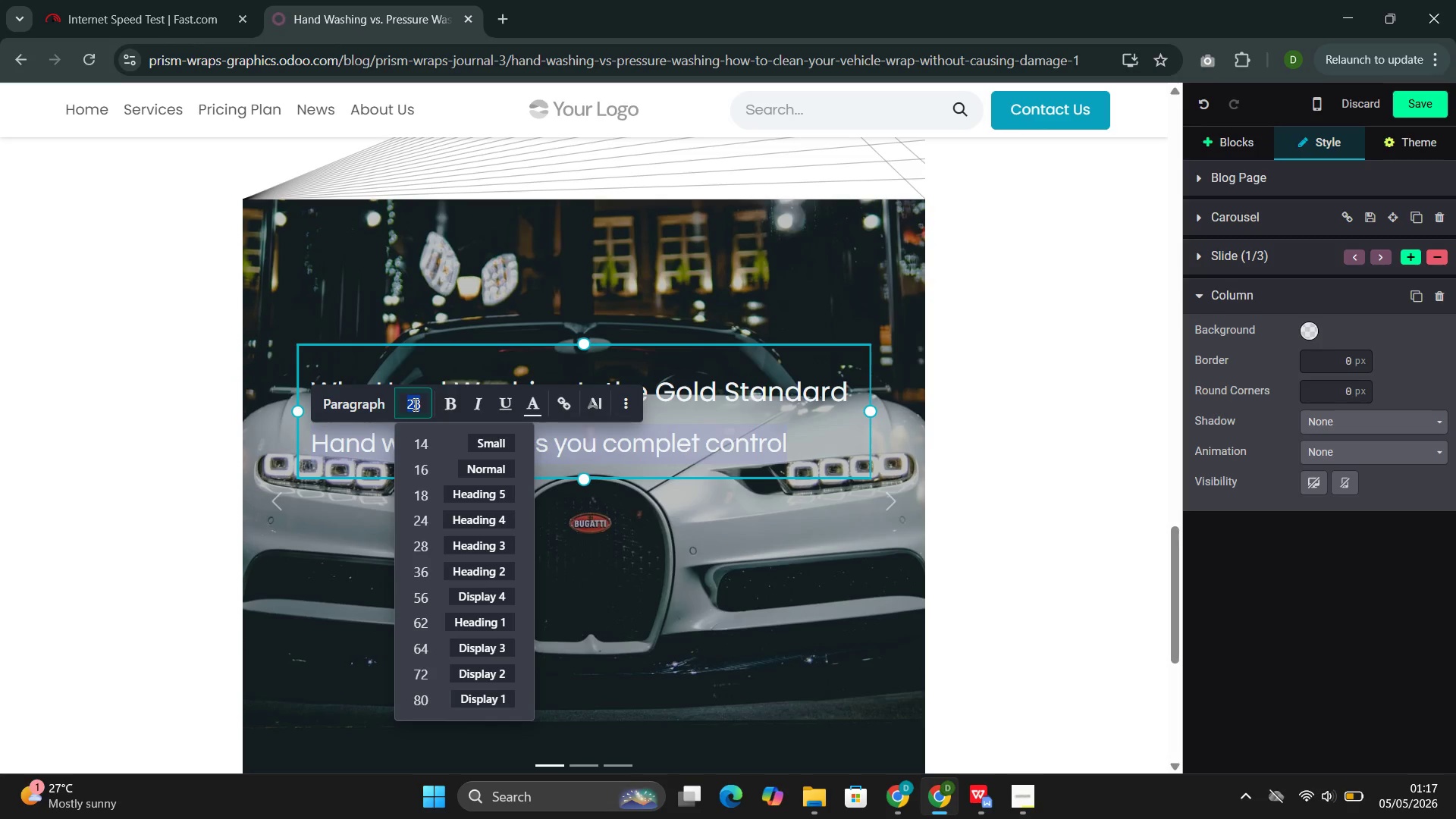 
type(18)
 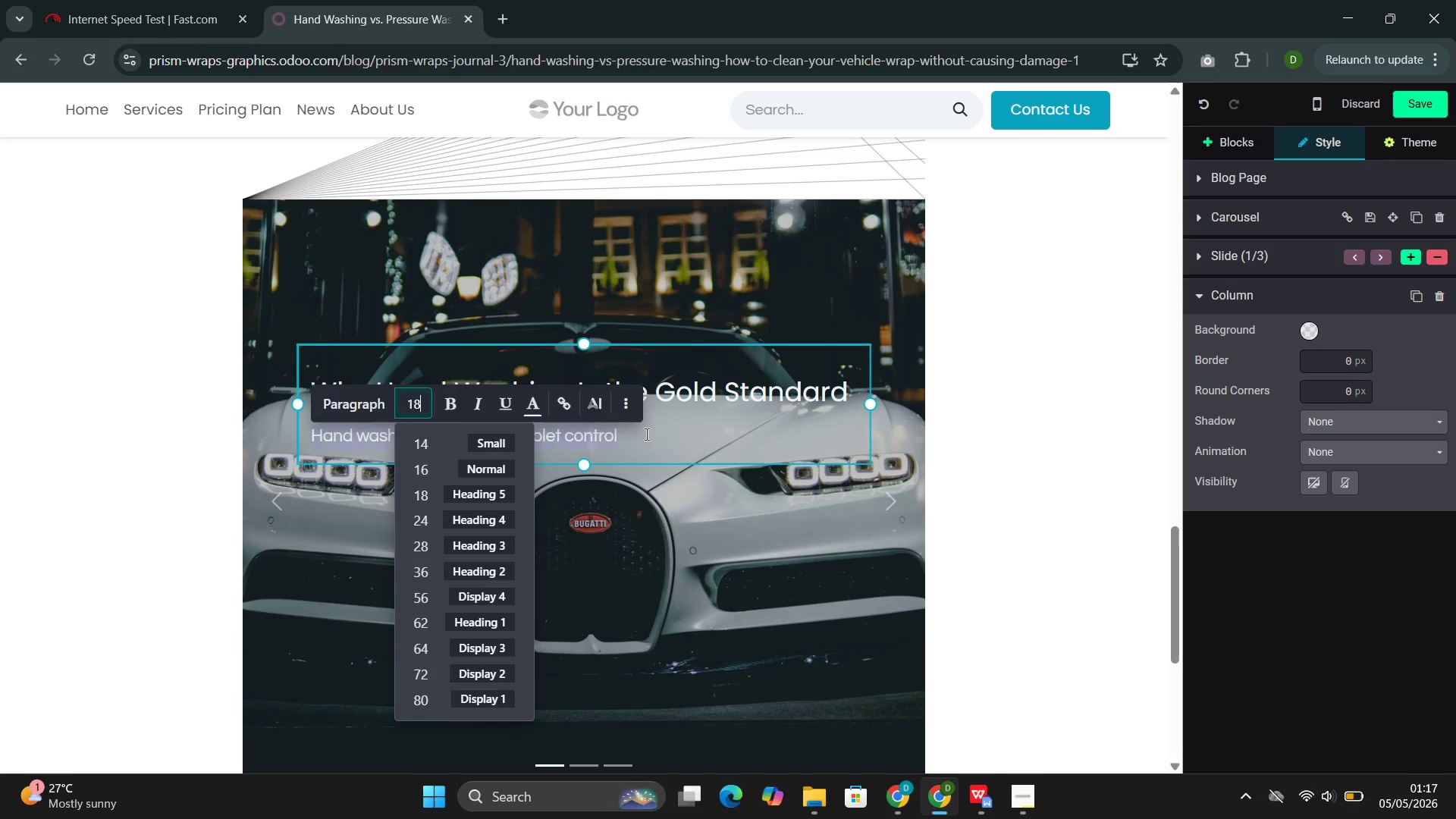 
left_click([647, 439])
 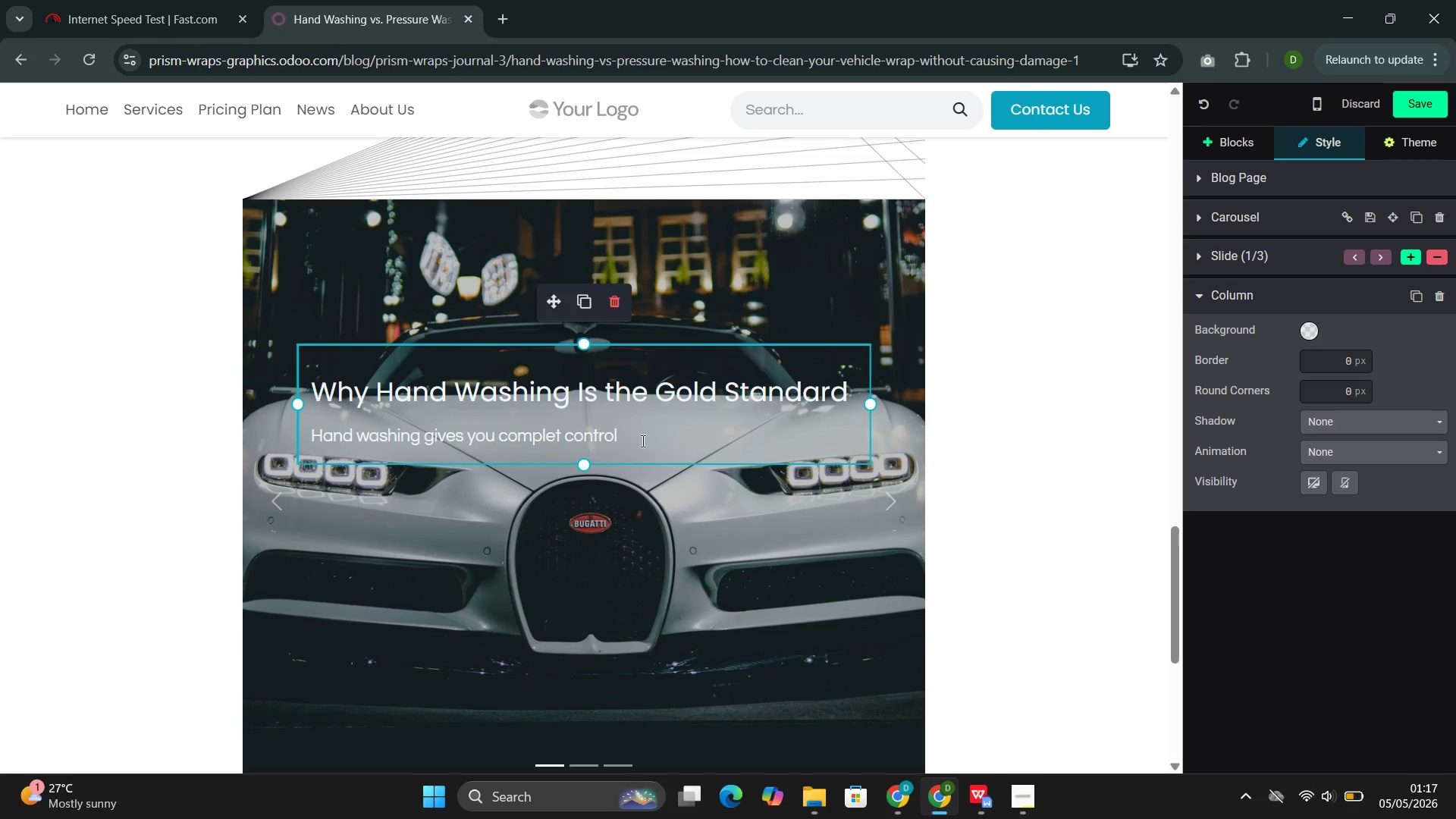 
left_click([637, 441])
 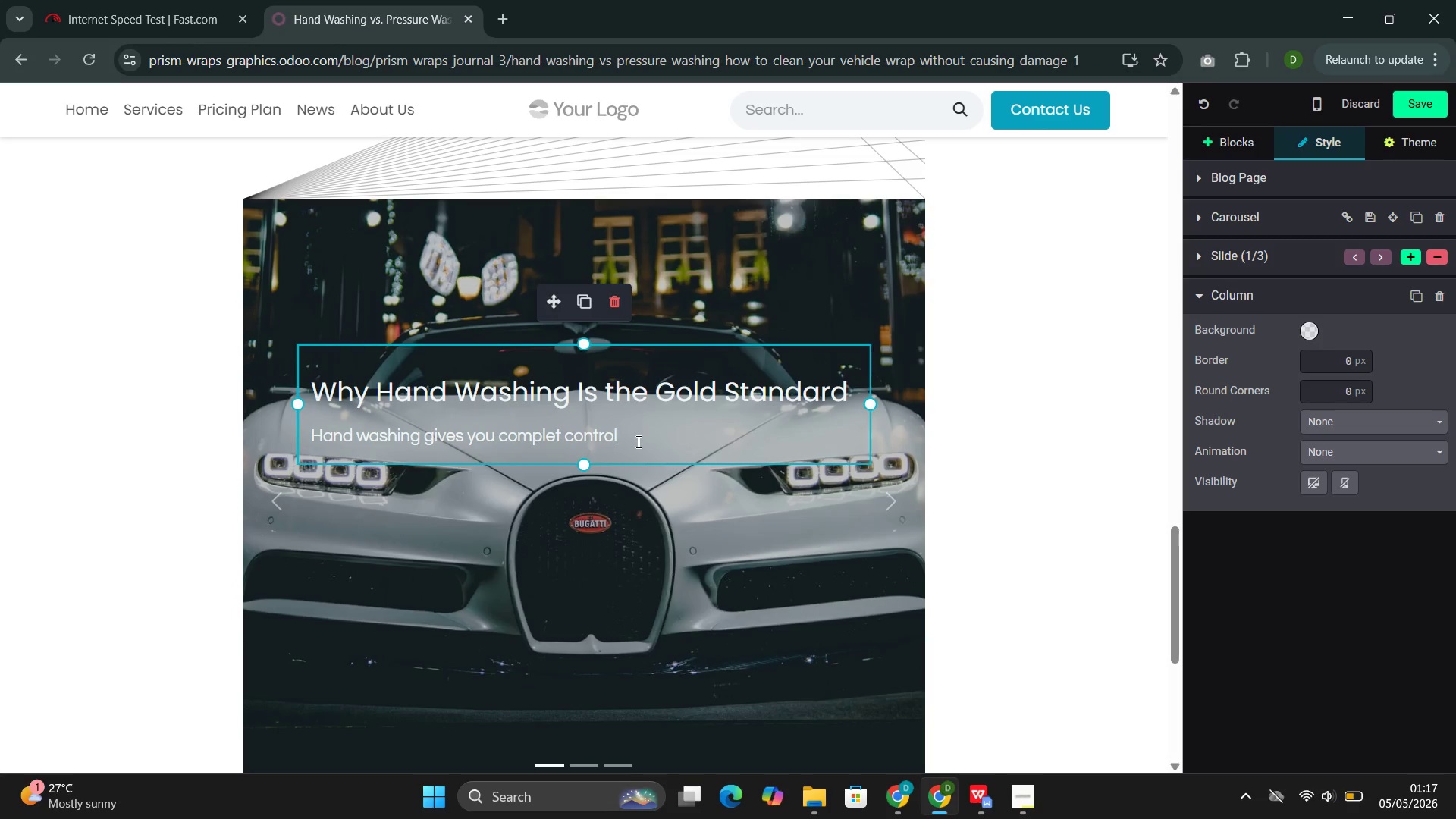 
type( over every )
 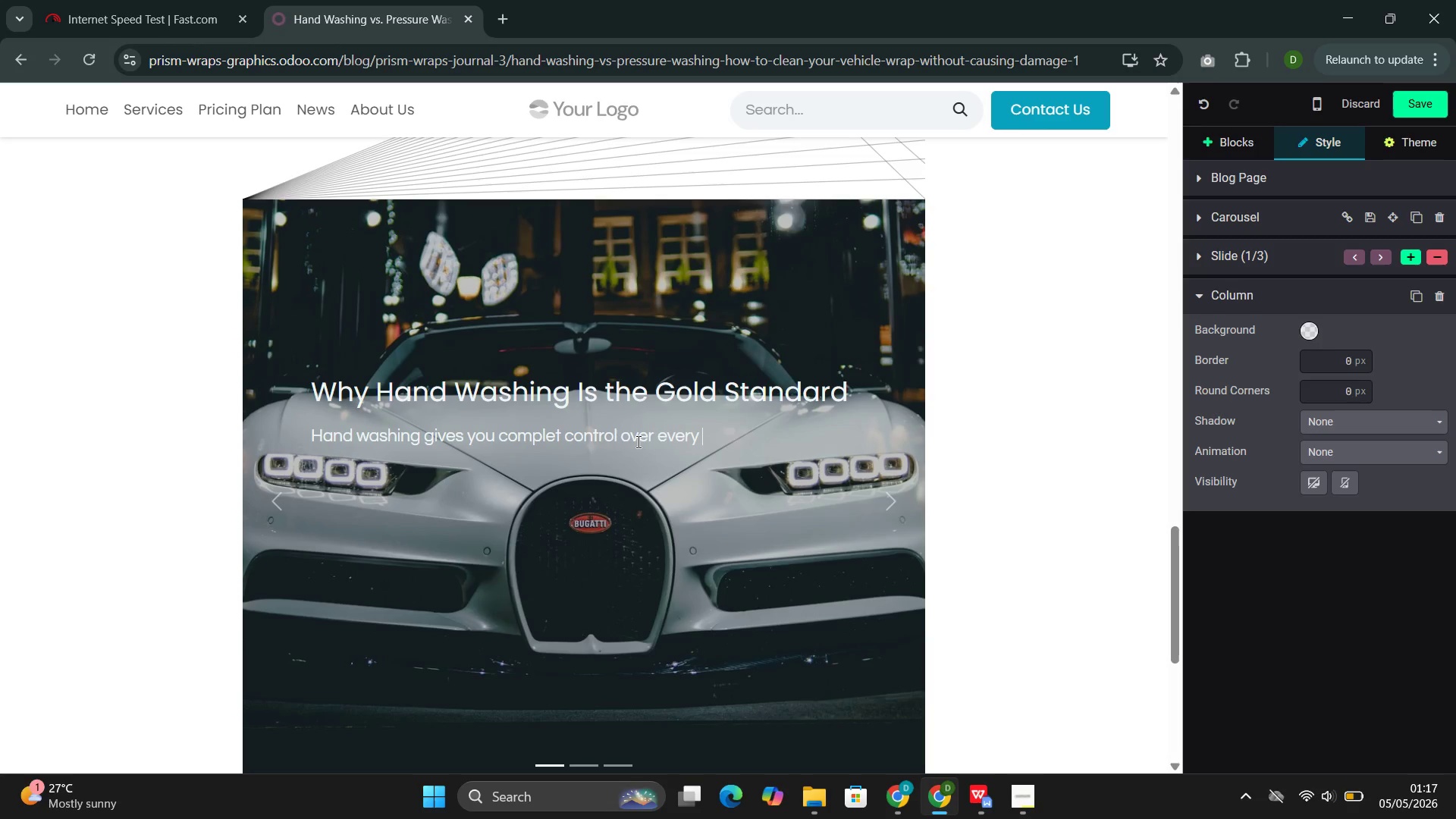 
type(variable that affect )
key(Backspace)
type(s your wrap;s)
key(Backspace)
key(Backspace)
type('s longe)
 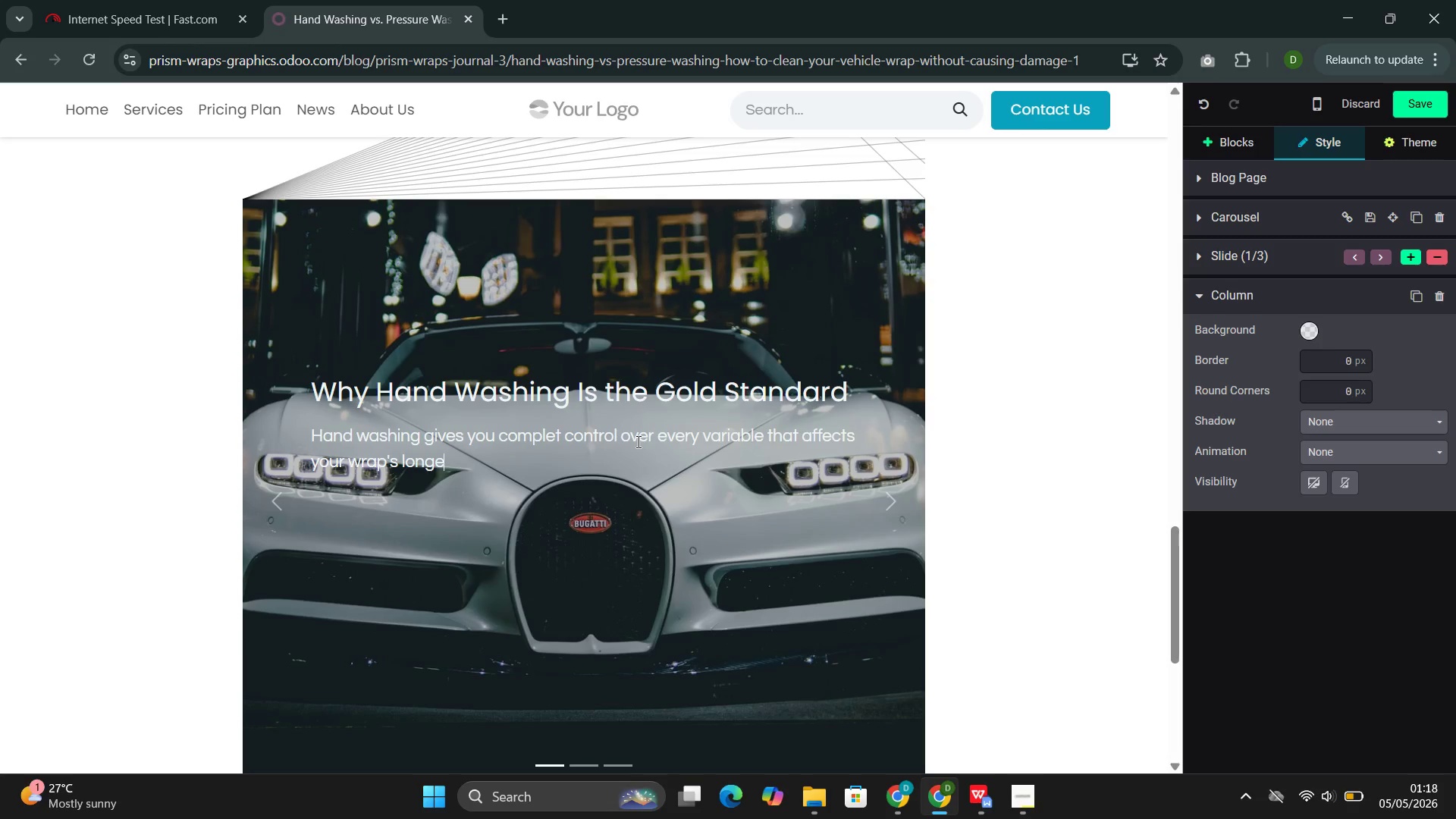 
type(vity: the presu)
key(Backspace)
type(sure applied ti)
key(Backspace)
type(o the )
 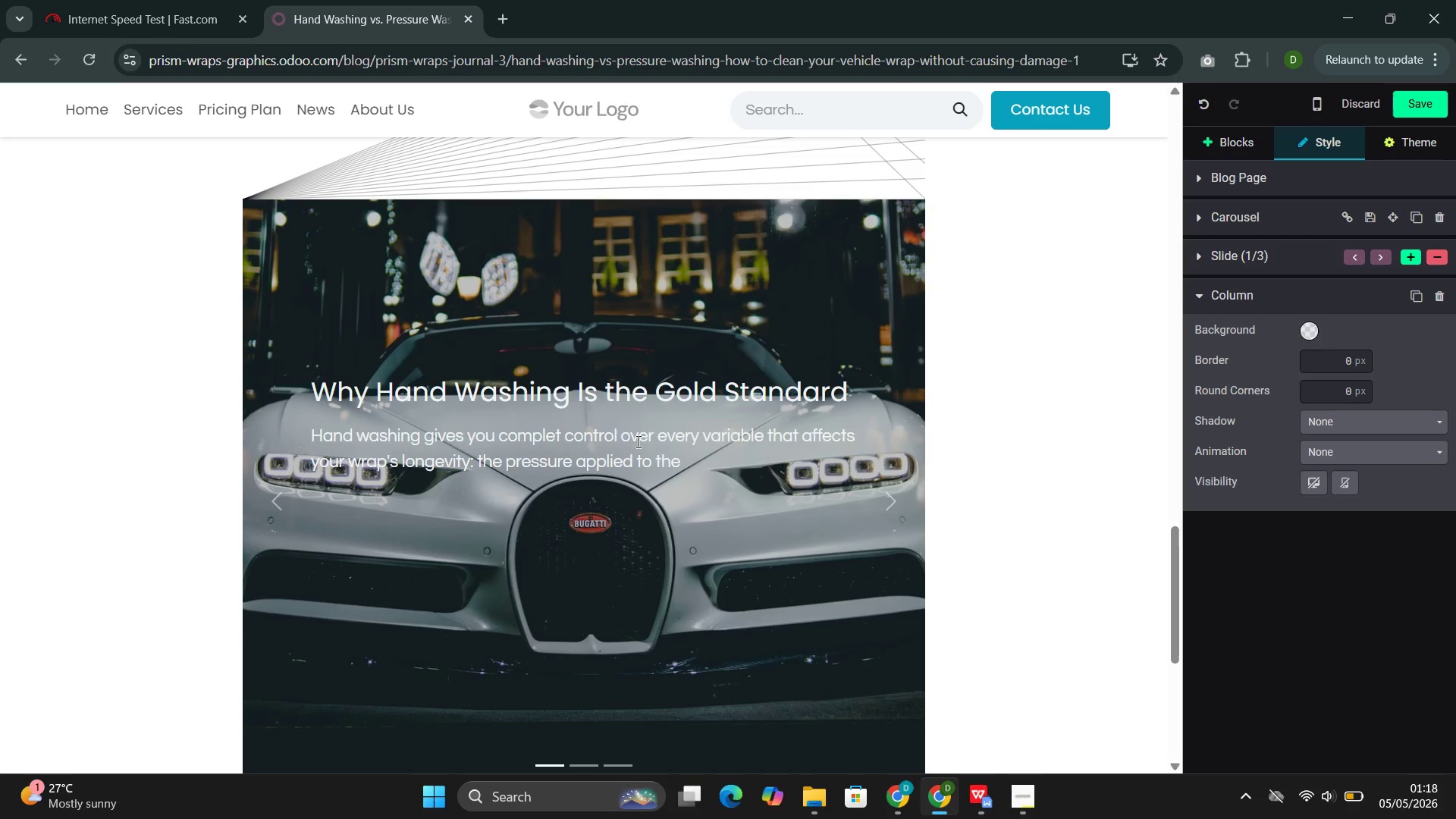 
wait(8.86)
 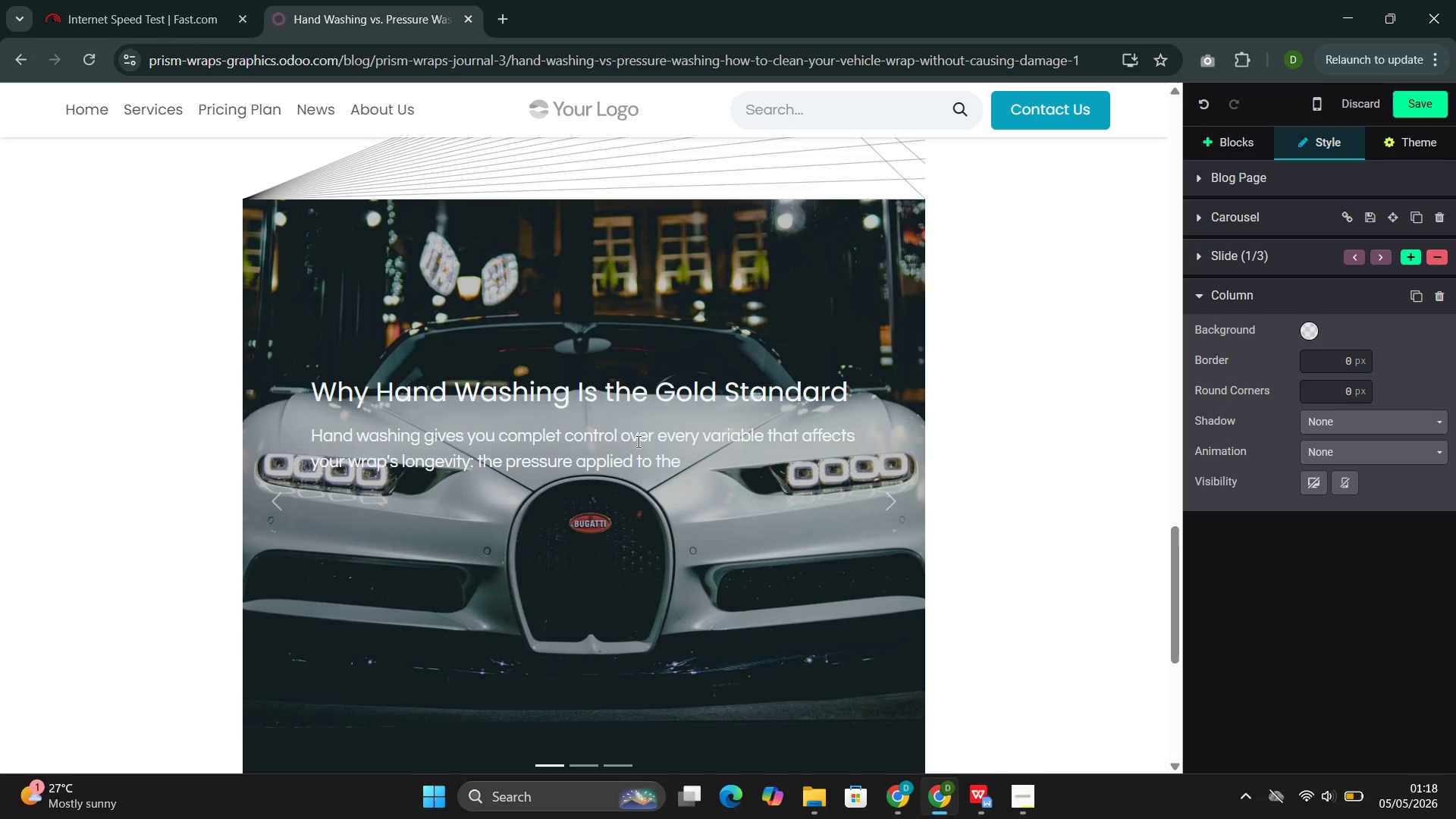 
type(surface, the tyo)
key(Backspace)
type(pe of cleaning agent used )
key(Backspace)
type(, the tempr)
key(Backspace)
type(erature of the water )
key(Backspace)
type(, and the direction of contro)
key(Backspace)
key(Backspace)
type(act along edges and seams.)
 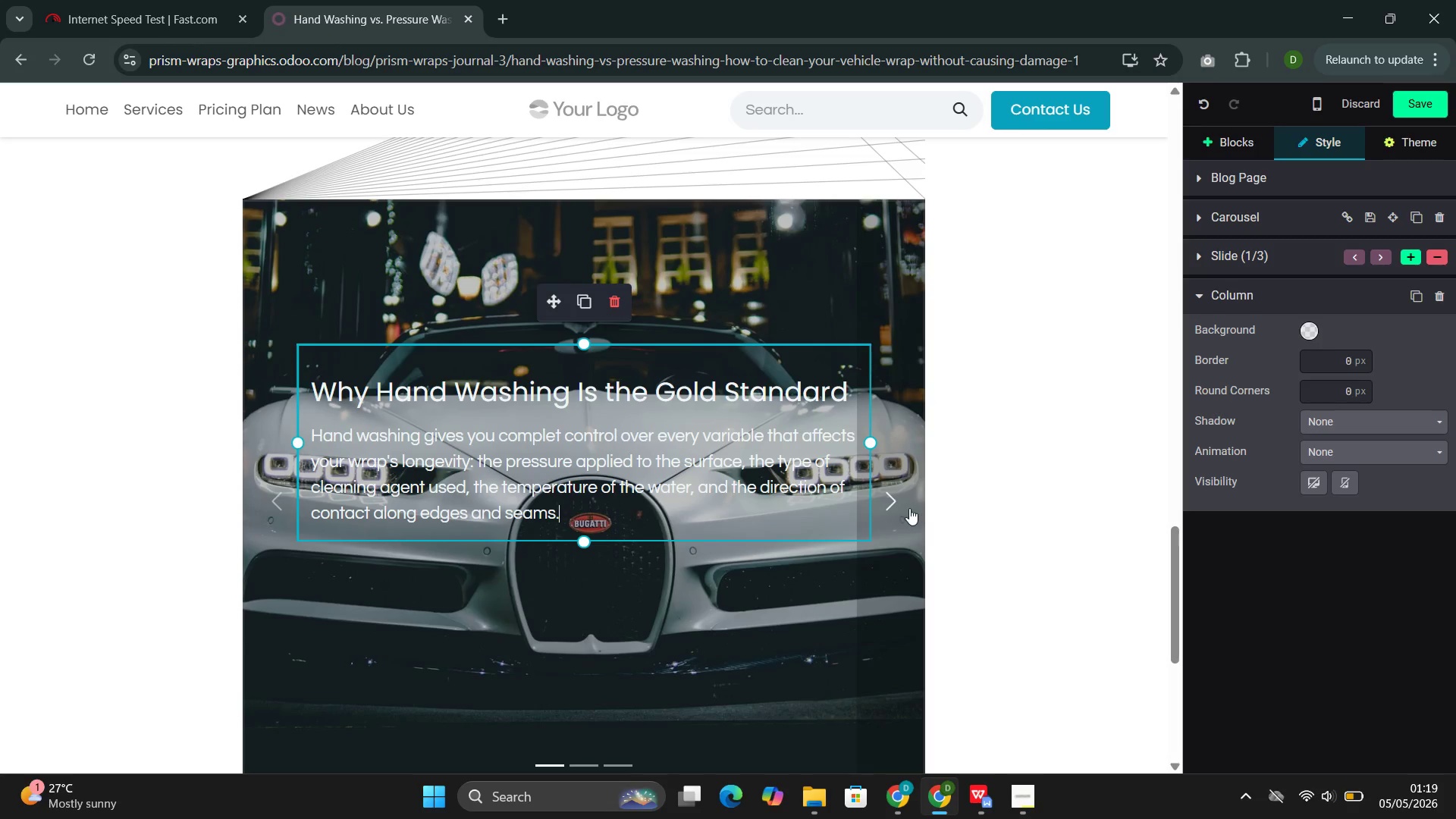 
left_click([905, 507])
 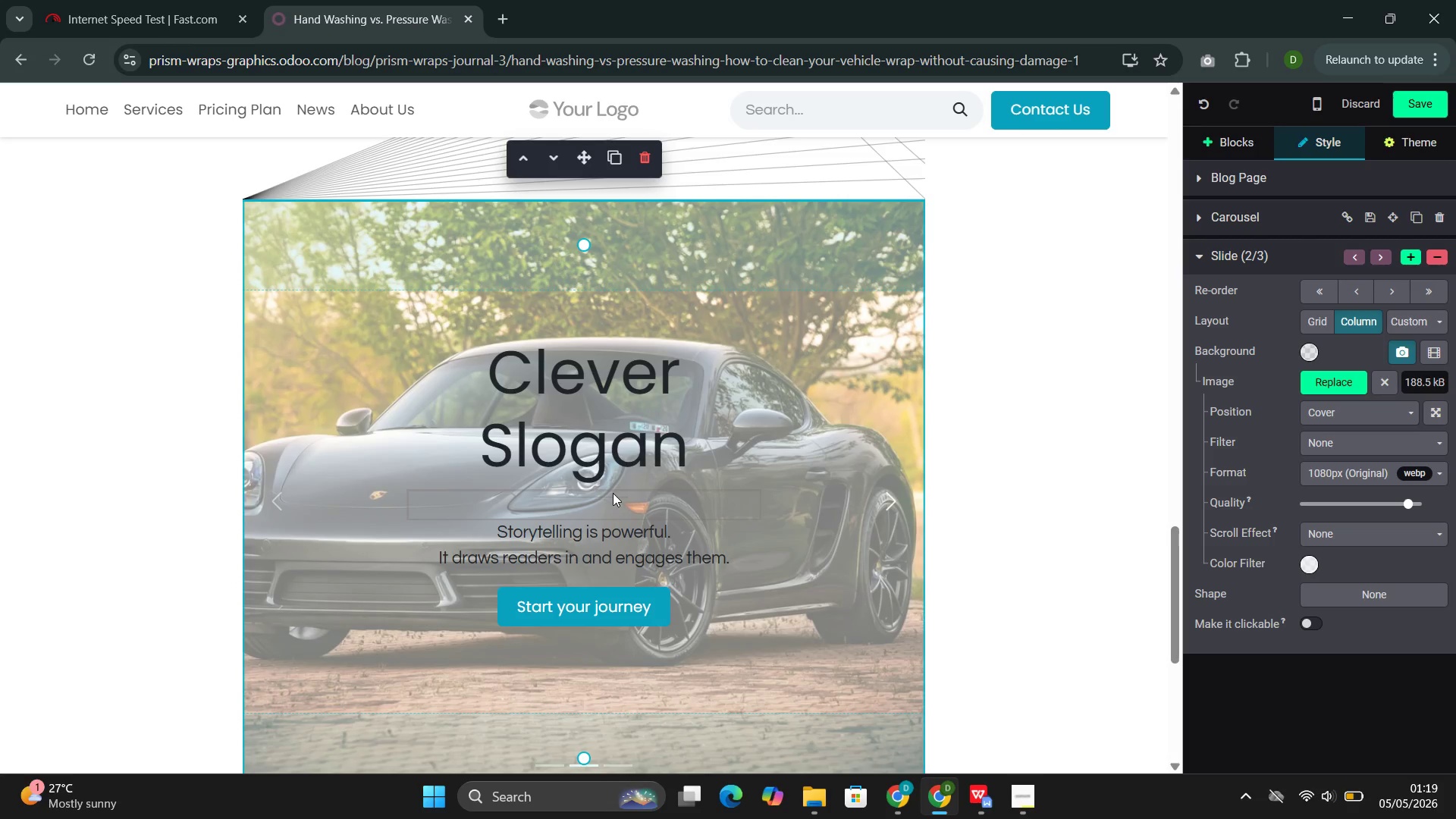 
left_click([707, 418])
 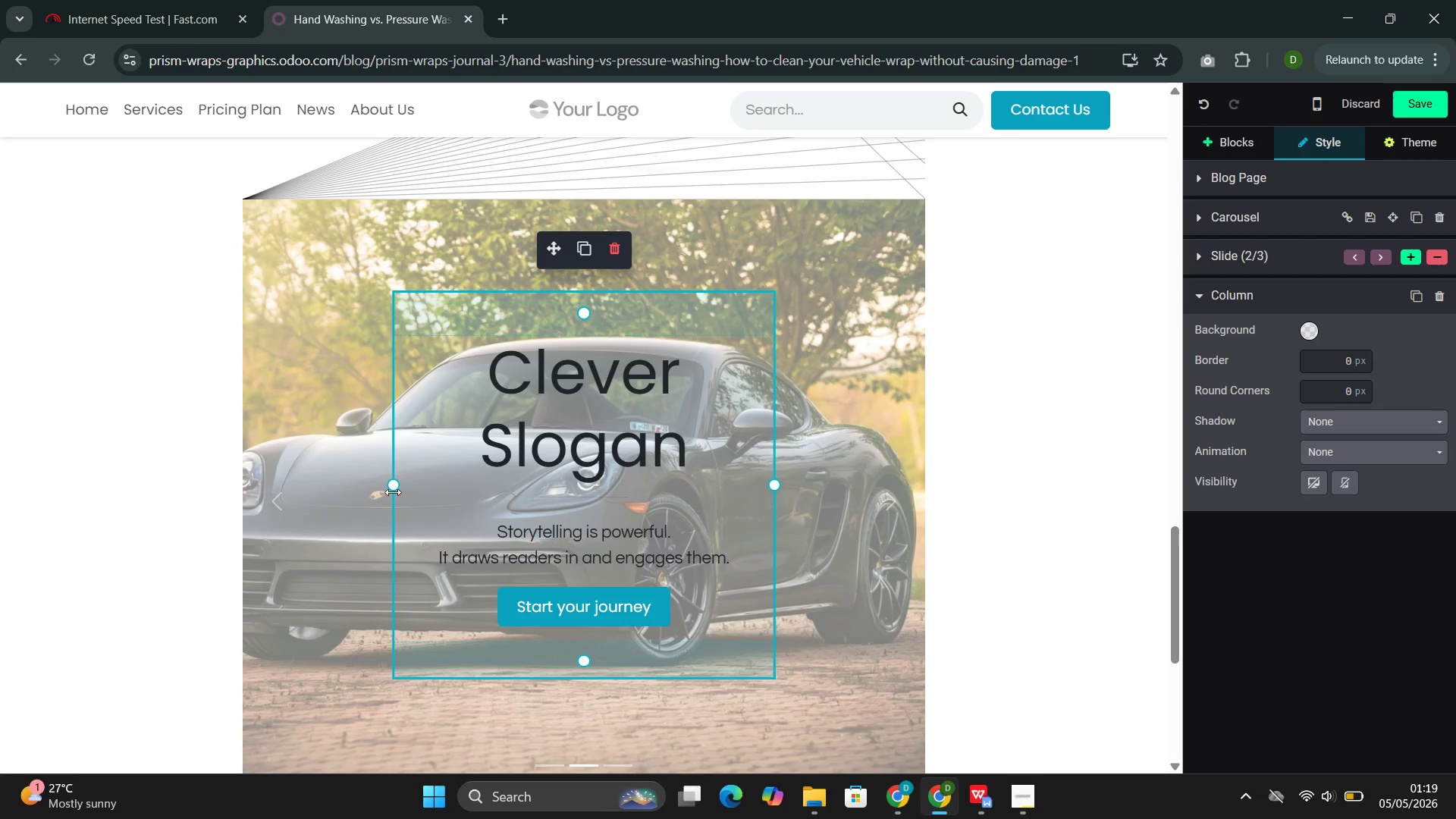 
left_click_drag(start_coordinate=[382, 486], to_coordinate=[277, 482])
 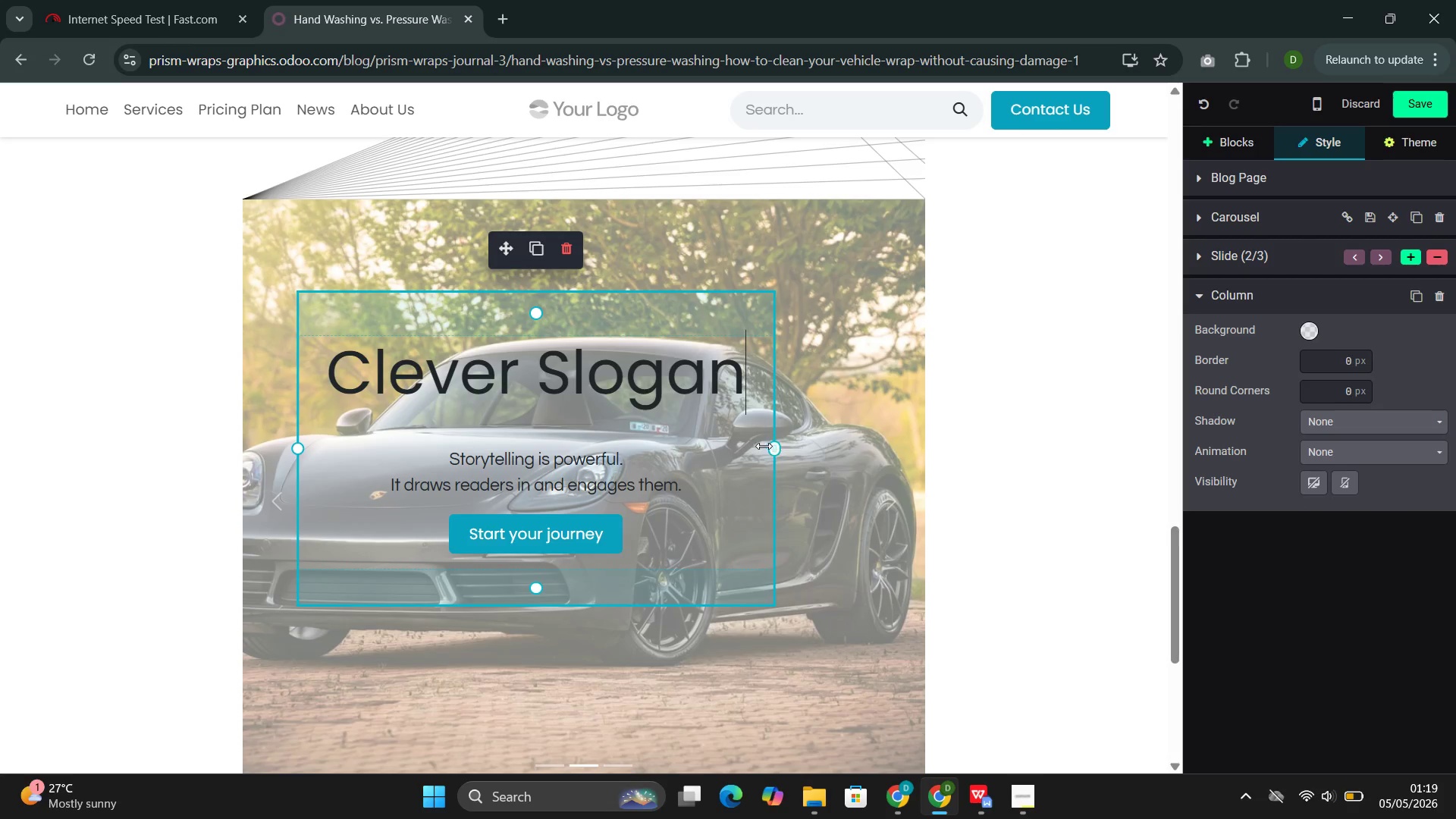 
left_click_drag(start_coordinate=[761, 447], to_coordinate=[779, 450])
 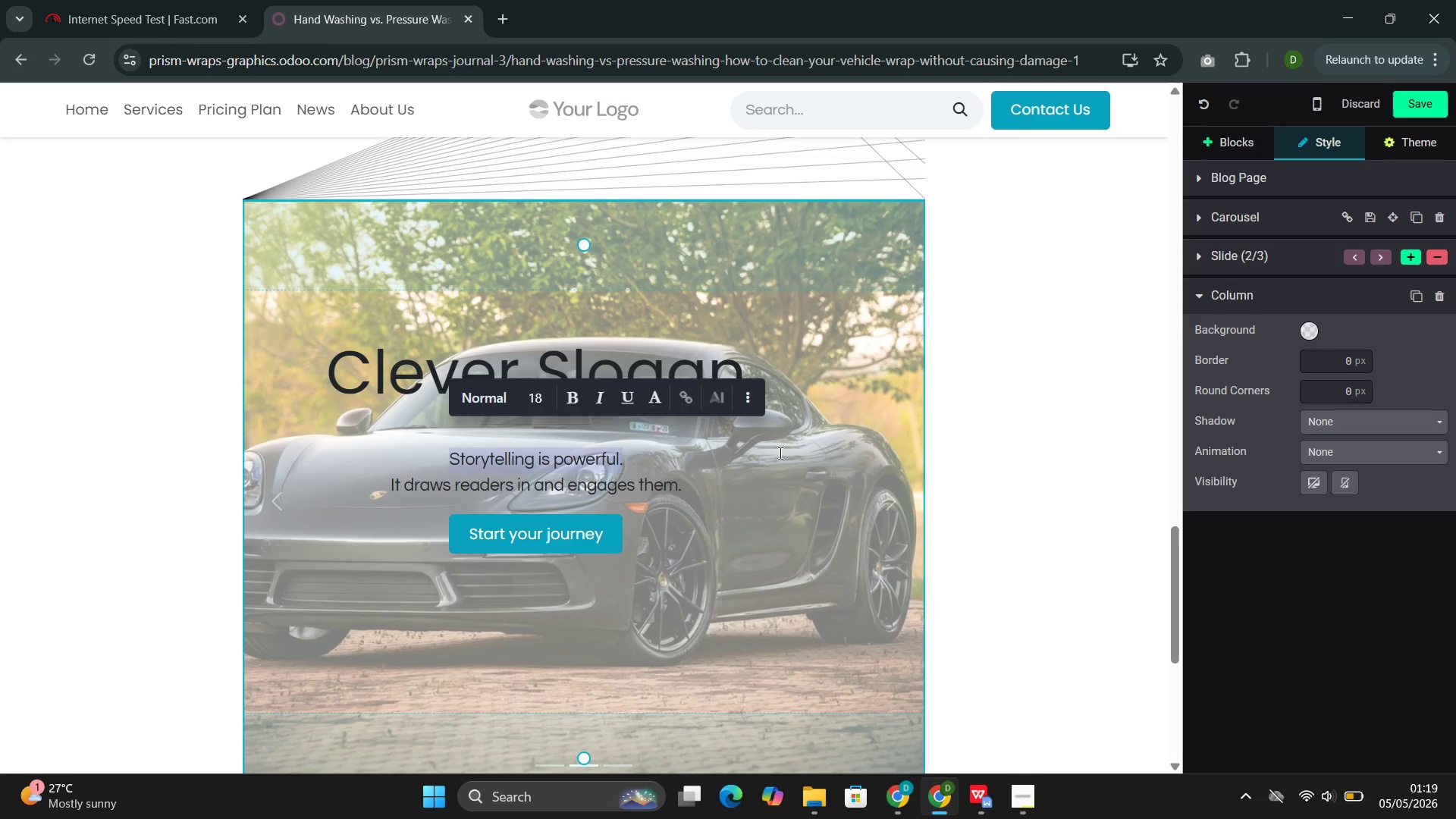 
left_click([758, 461])
 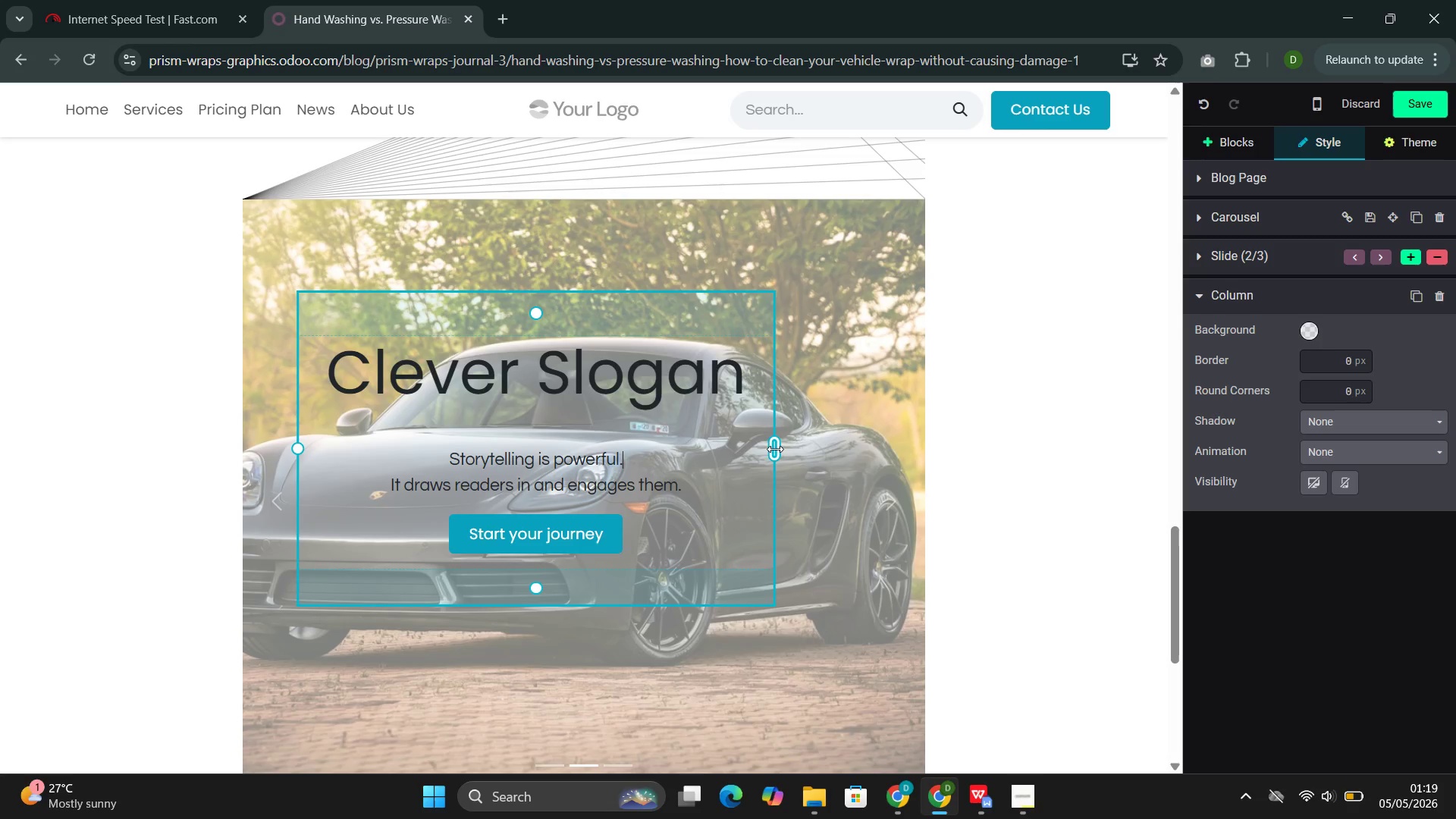 
left_click_drag(start_coordinate=[780, 447], to_coordinate=[919, 485])
 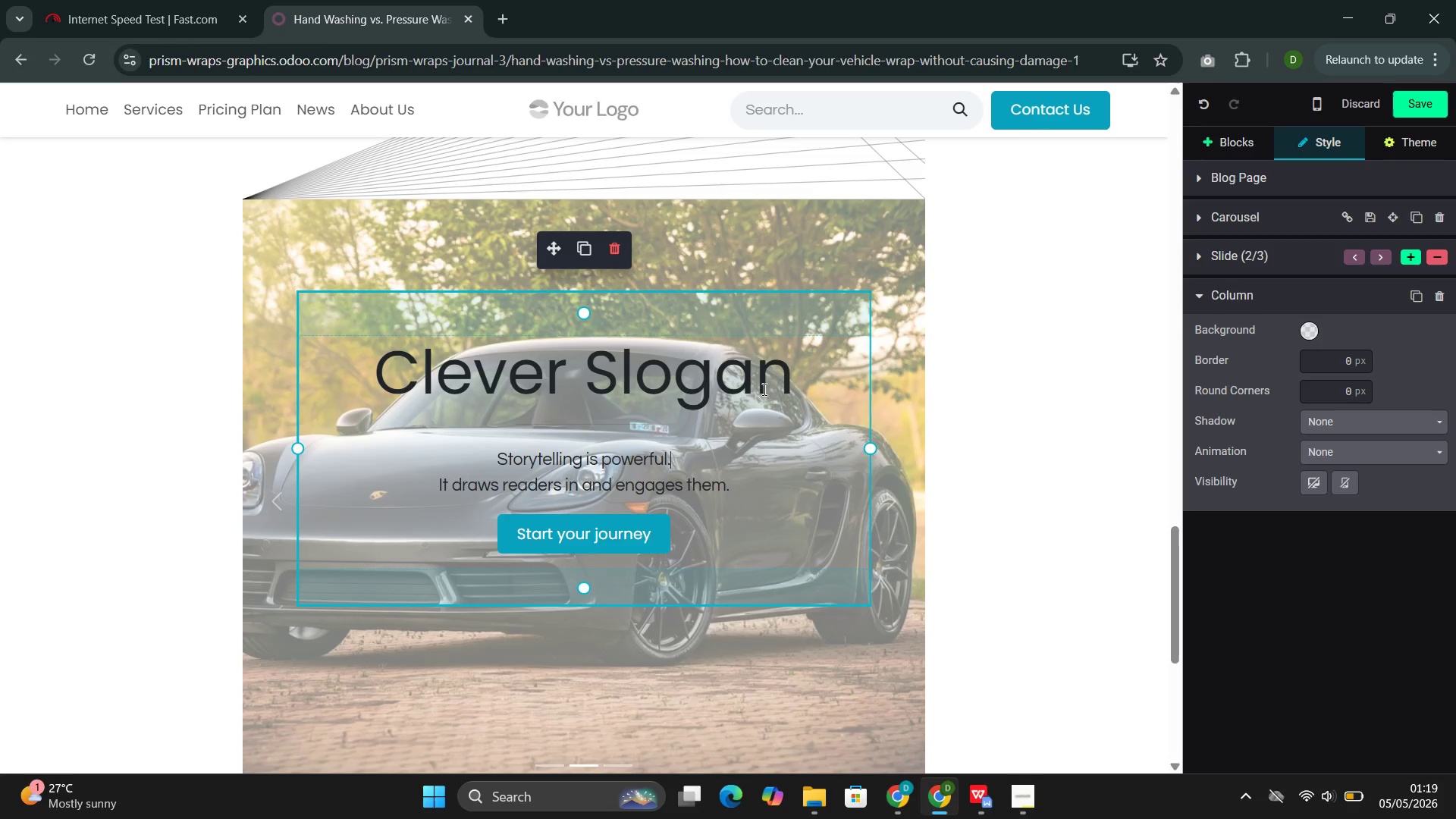 
left_click_drag(start_coordinate=[796, 381], to_coordinate=[431, 388])
 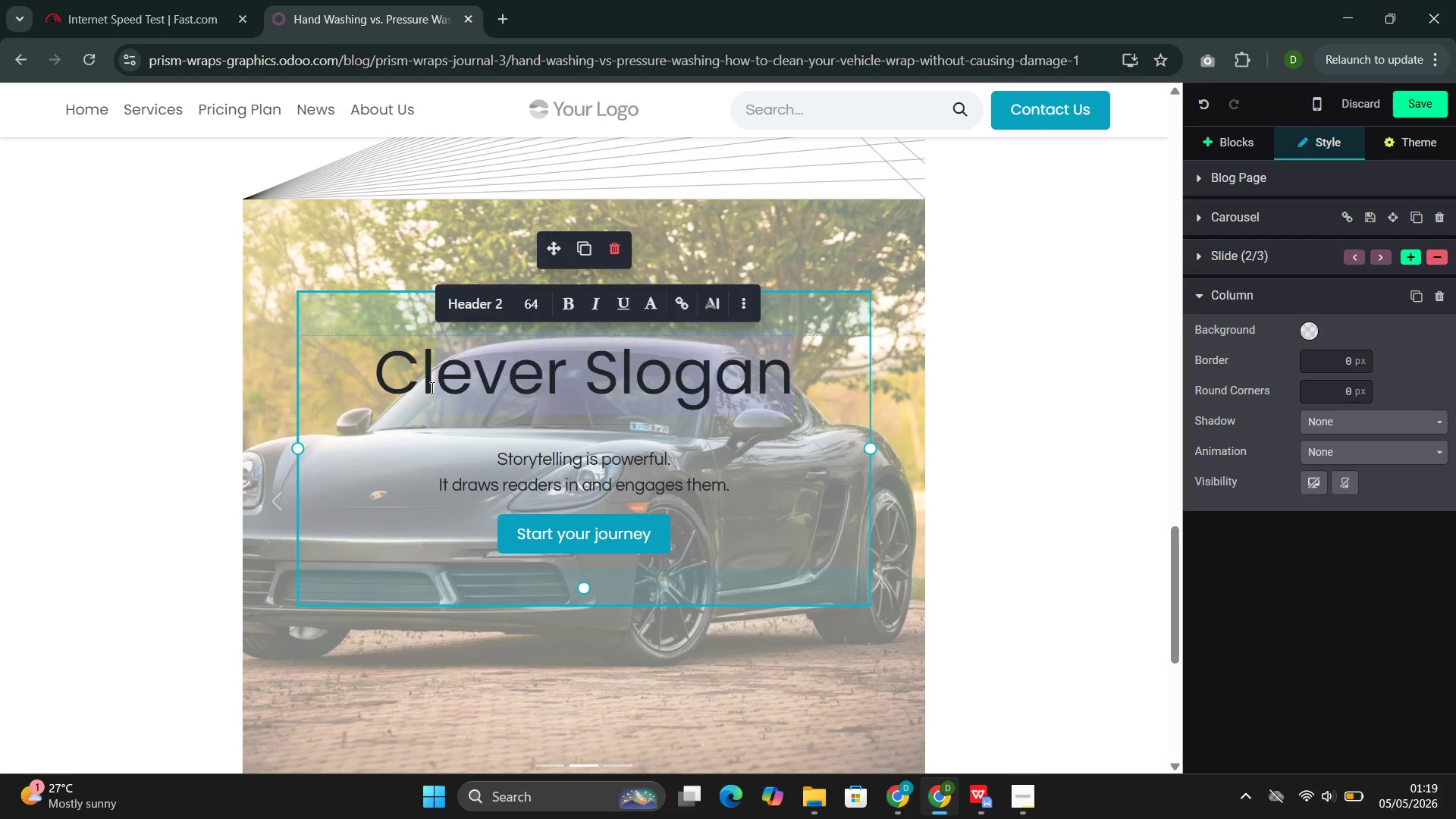 
key(Backspace)
 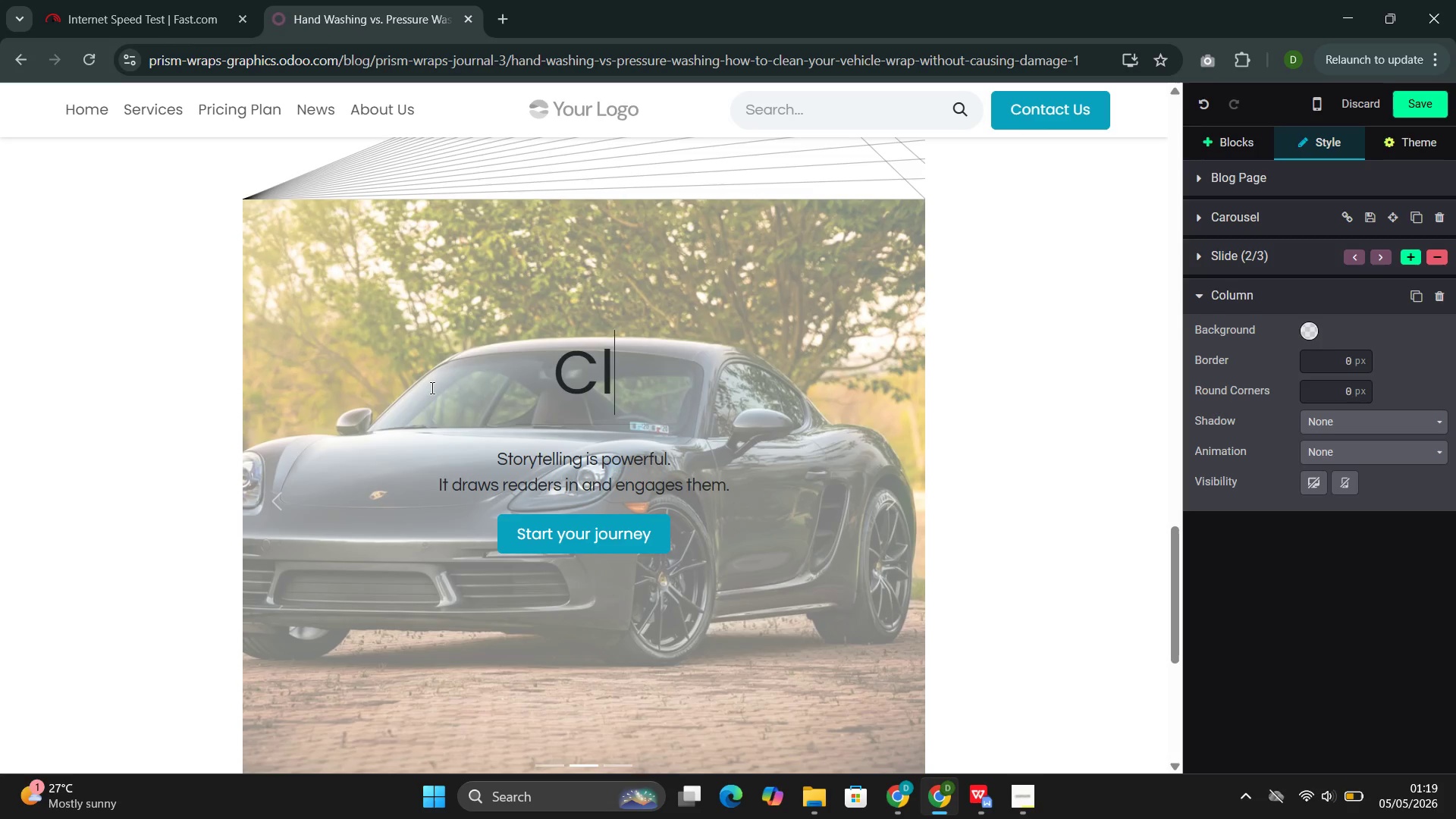 
key(Backspace)
 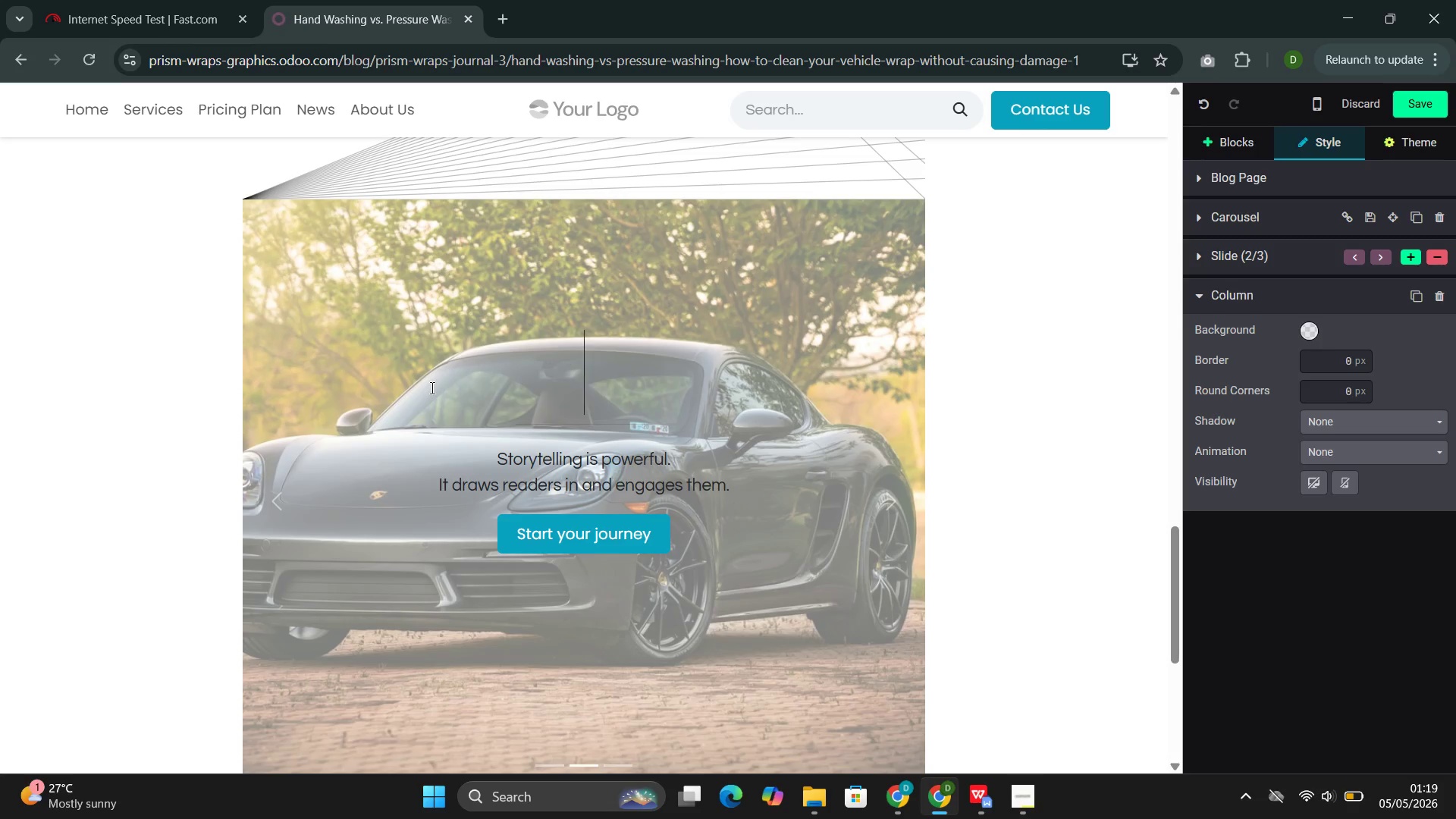 
key(Backspace)
 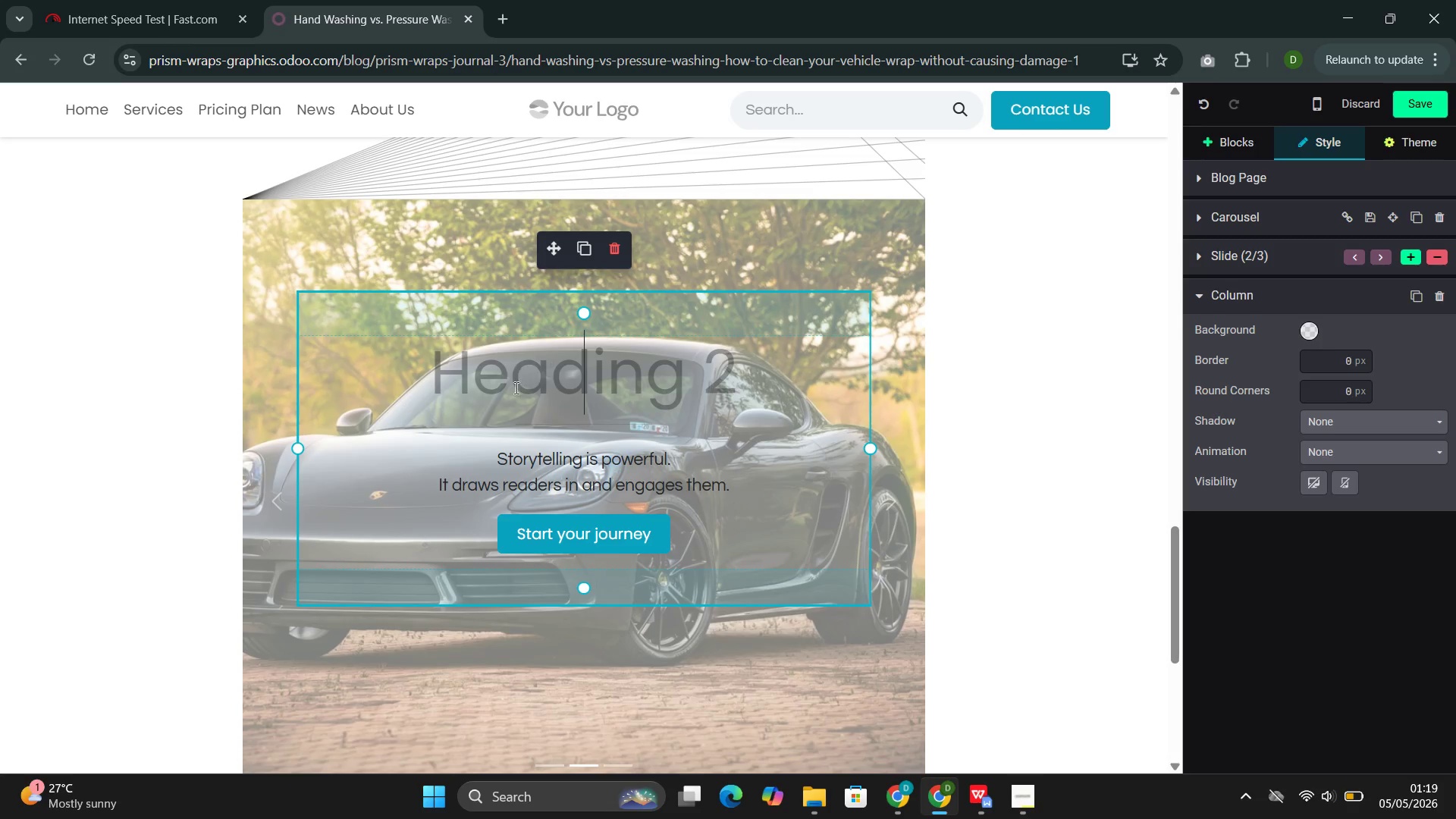 
double_click([589, 365])
 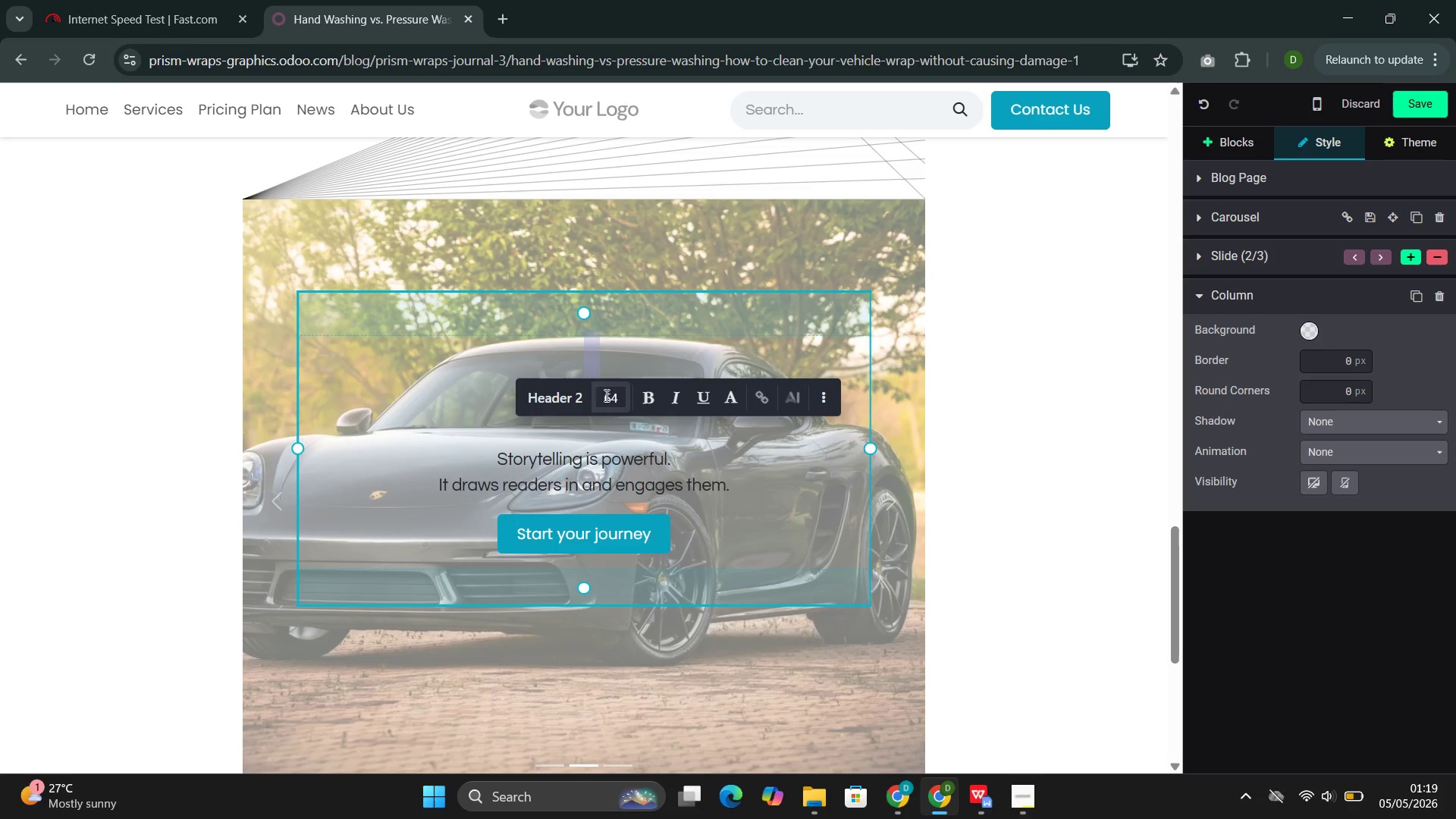 
left_click([613, 398])
 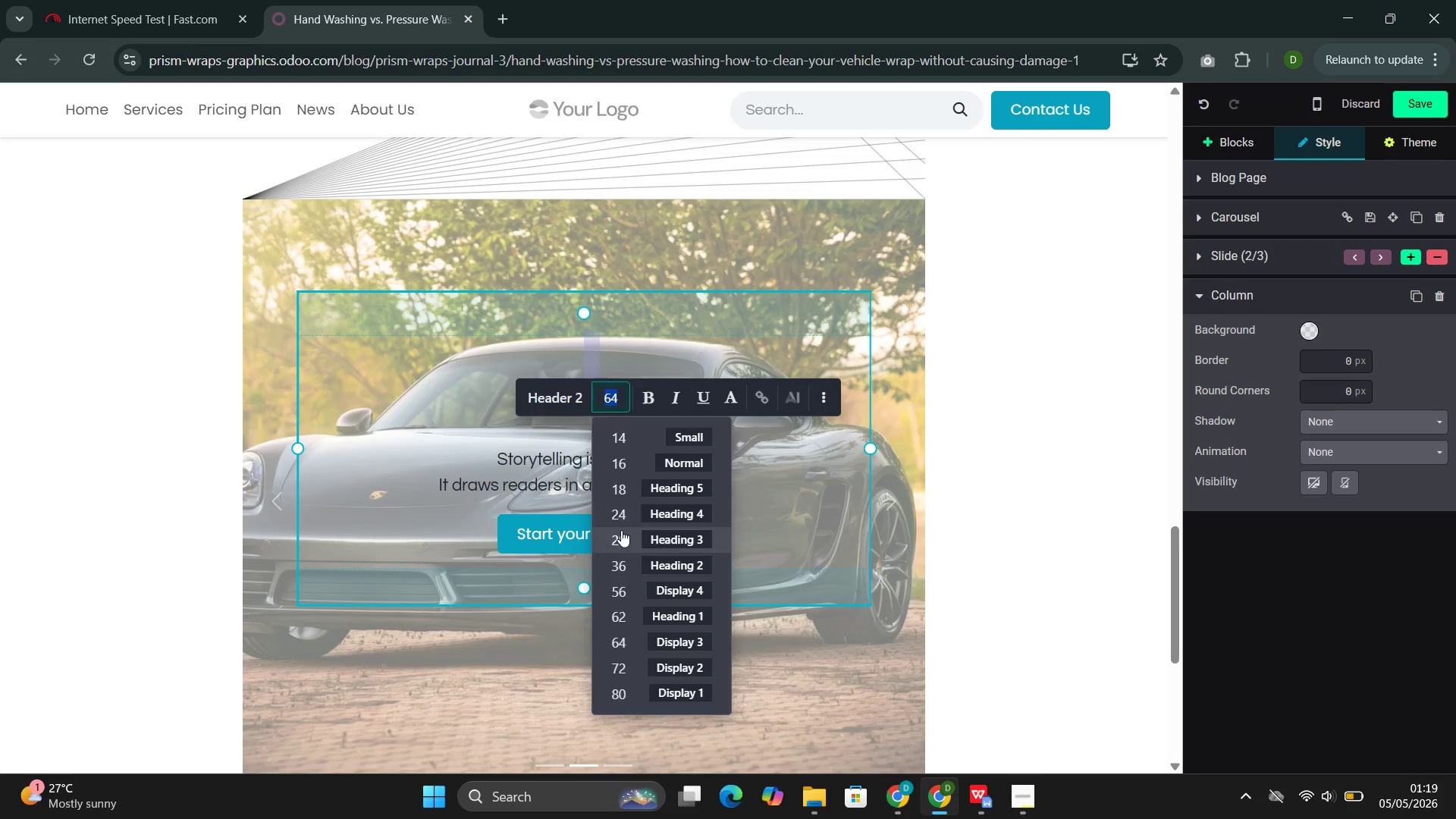 
left_click([621, 534])
 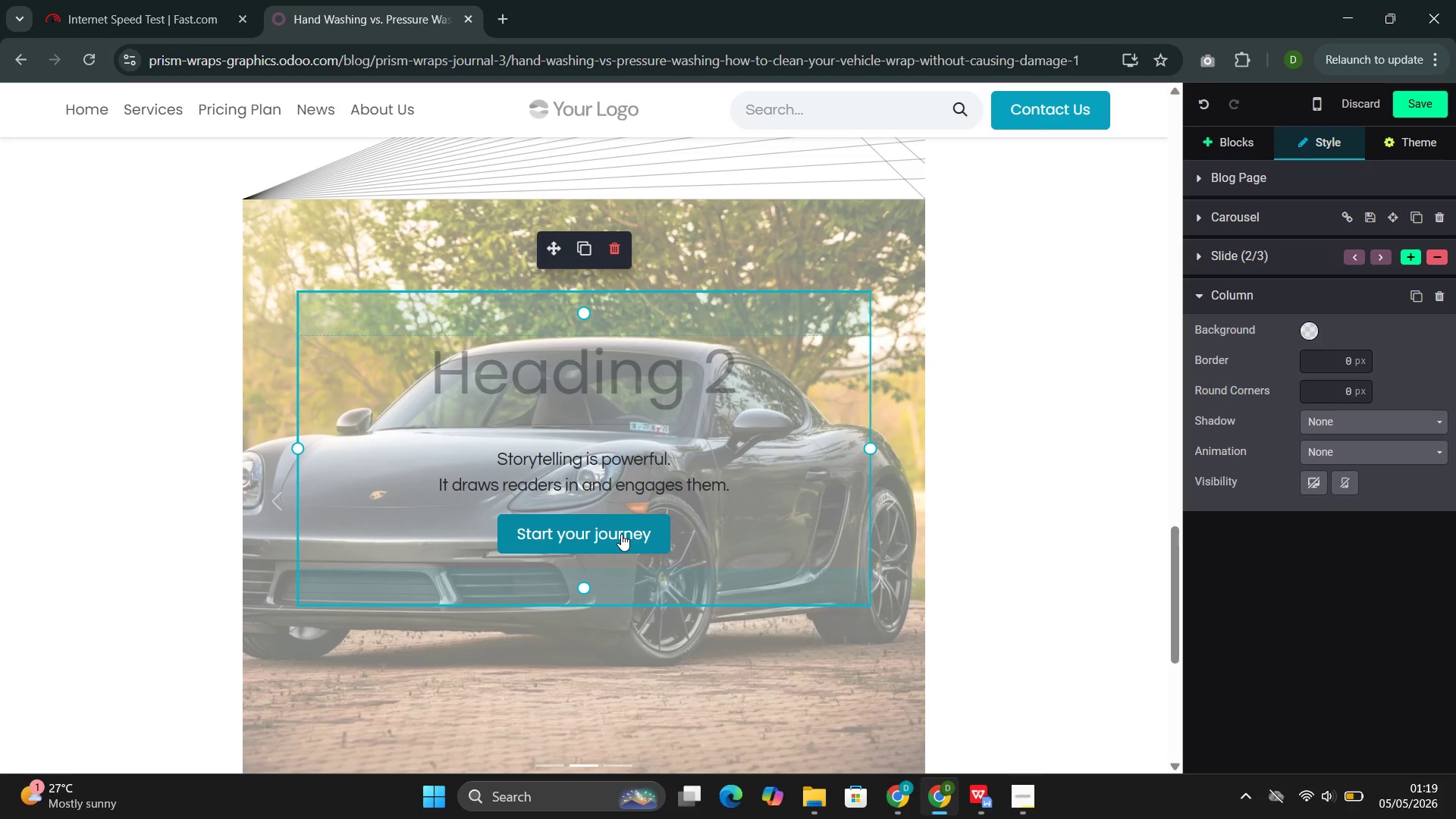 
type(TEh)
 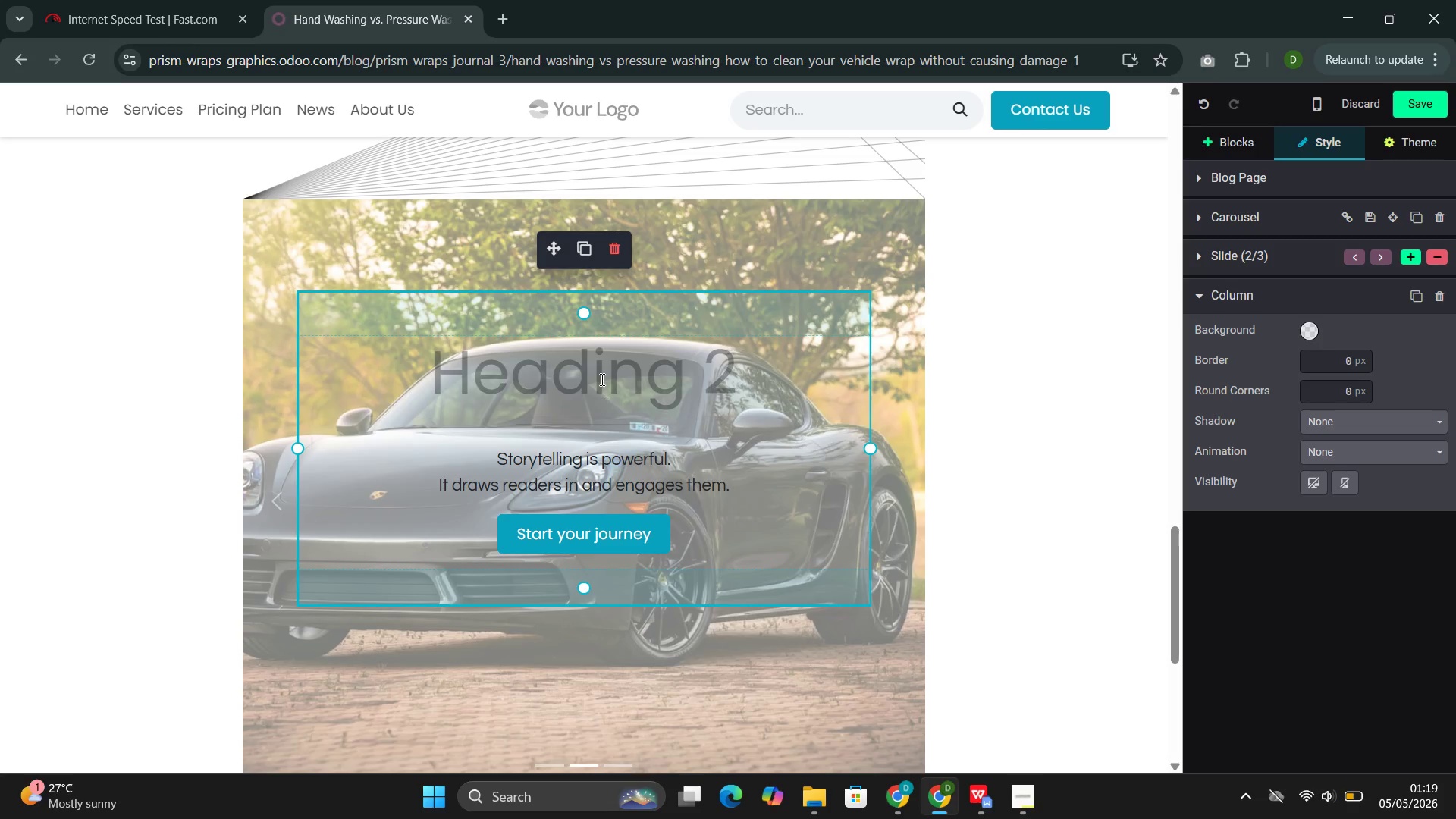 
left_click([601, 378])
 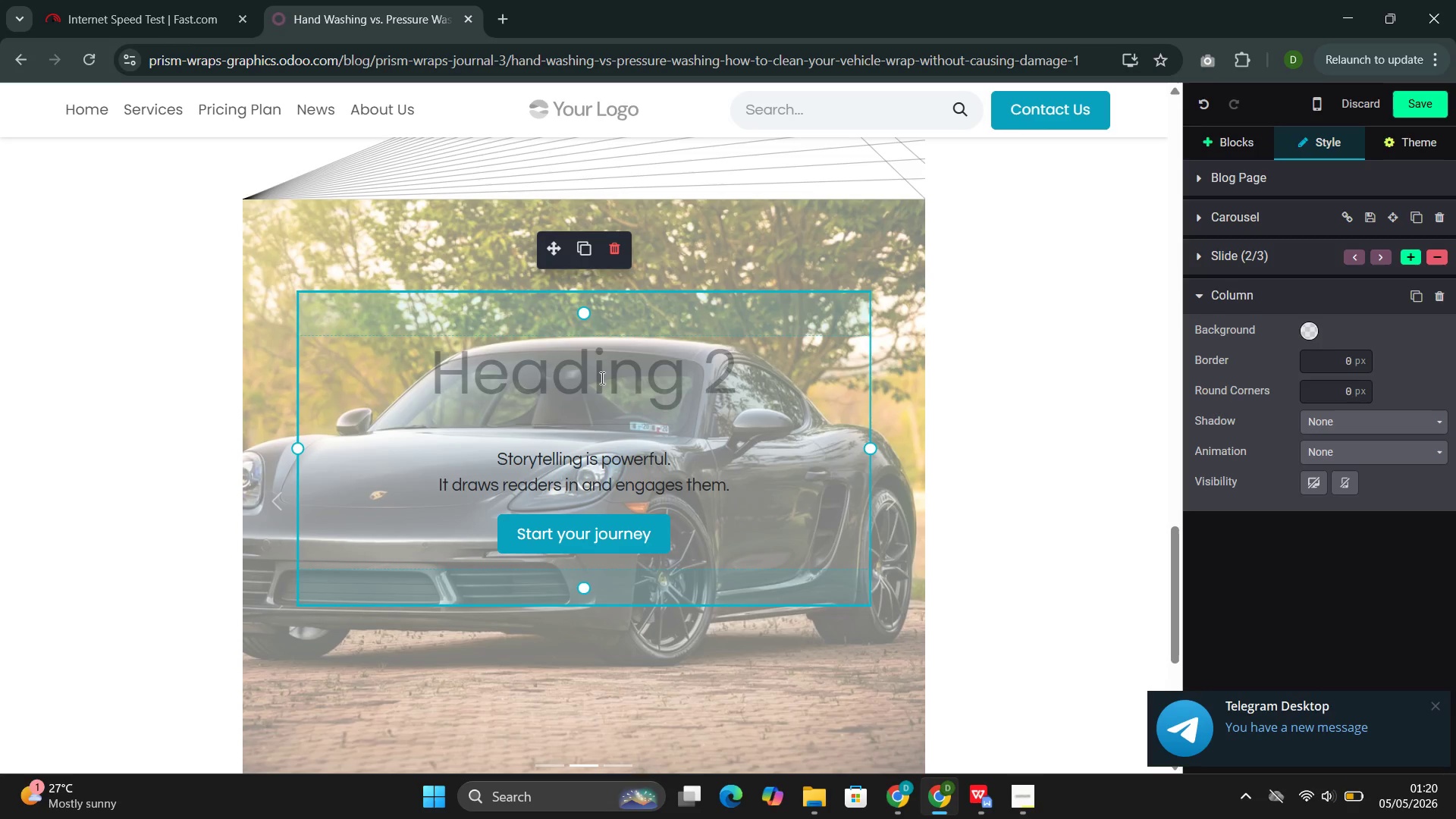 
type(the)
key(Backspace)
key(Backspace)
key(Backspace)
type(The )
 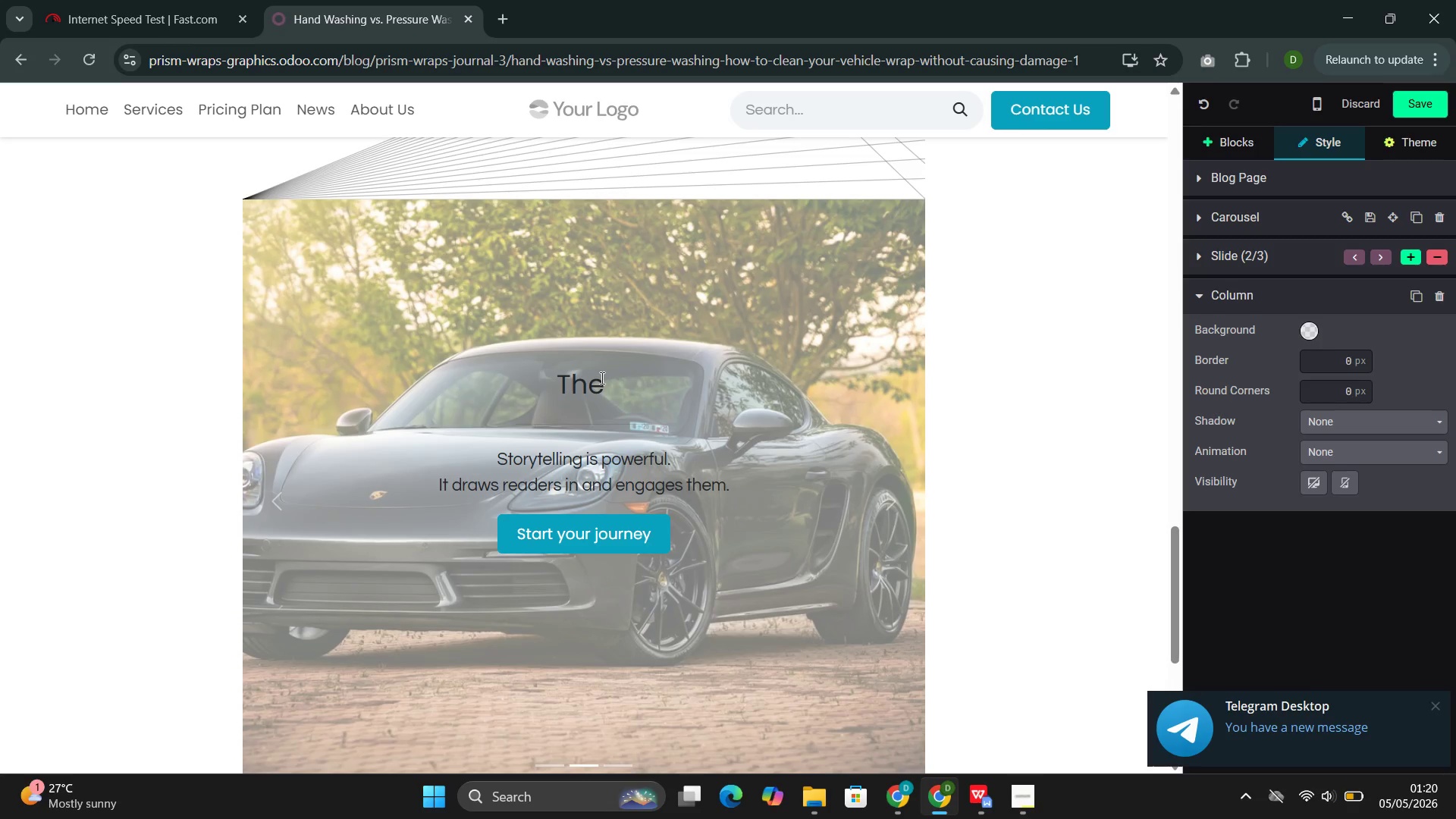 
wait(6.38)
 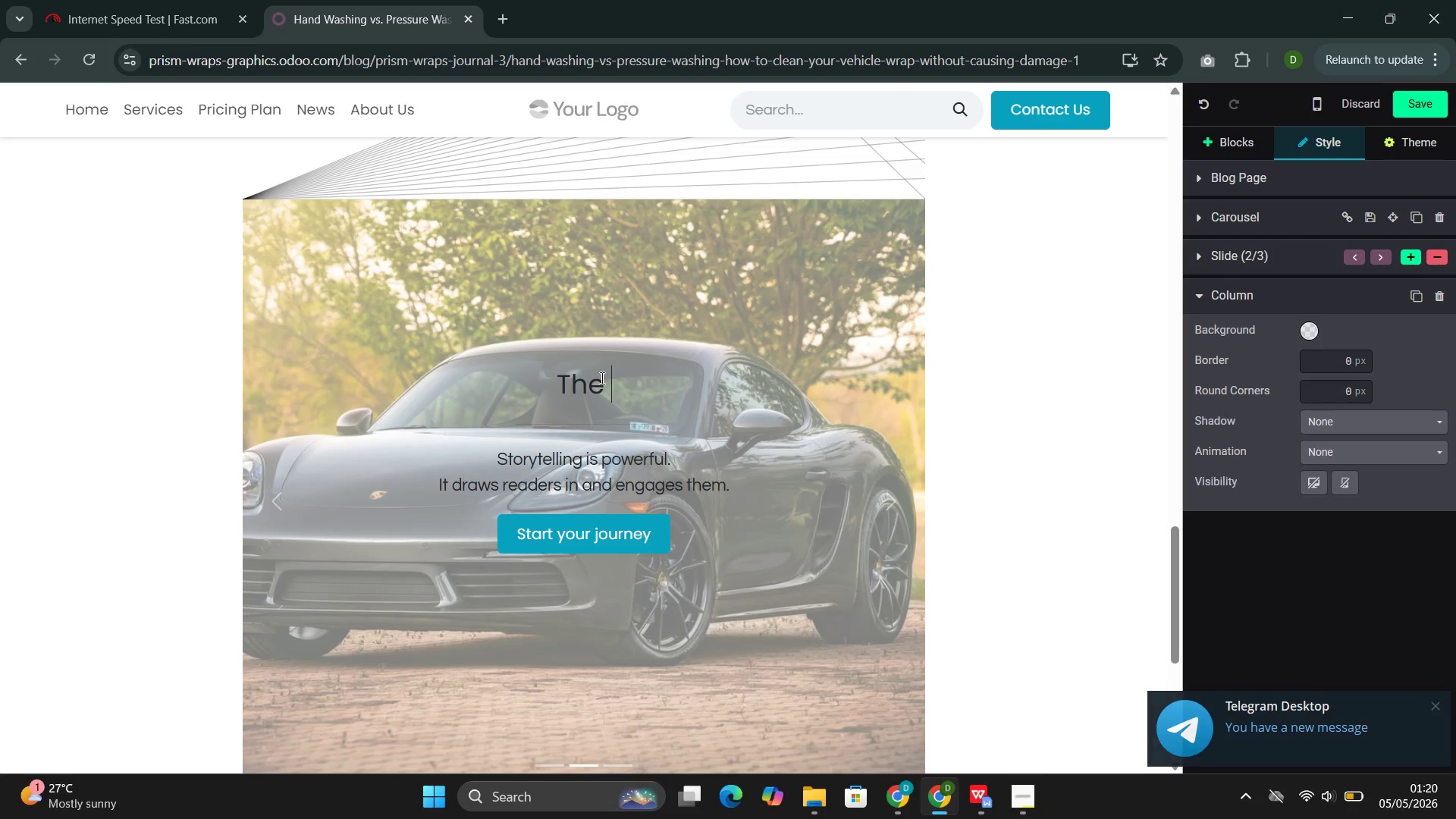 
type(Hand Washing Protocol)
 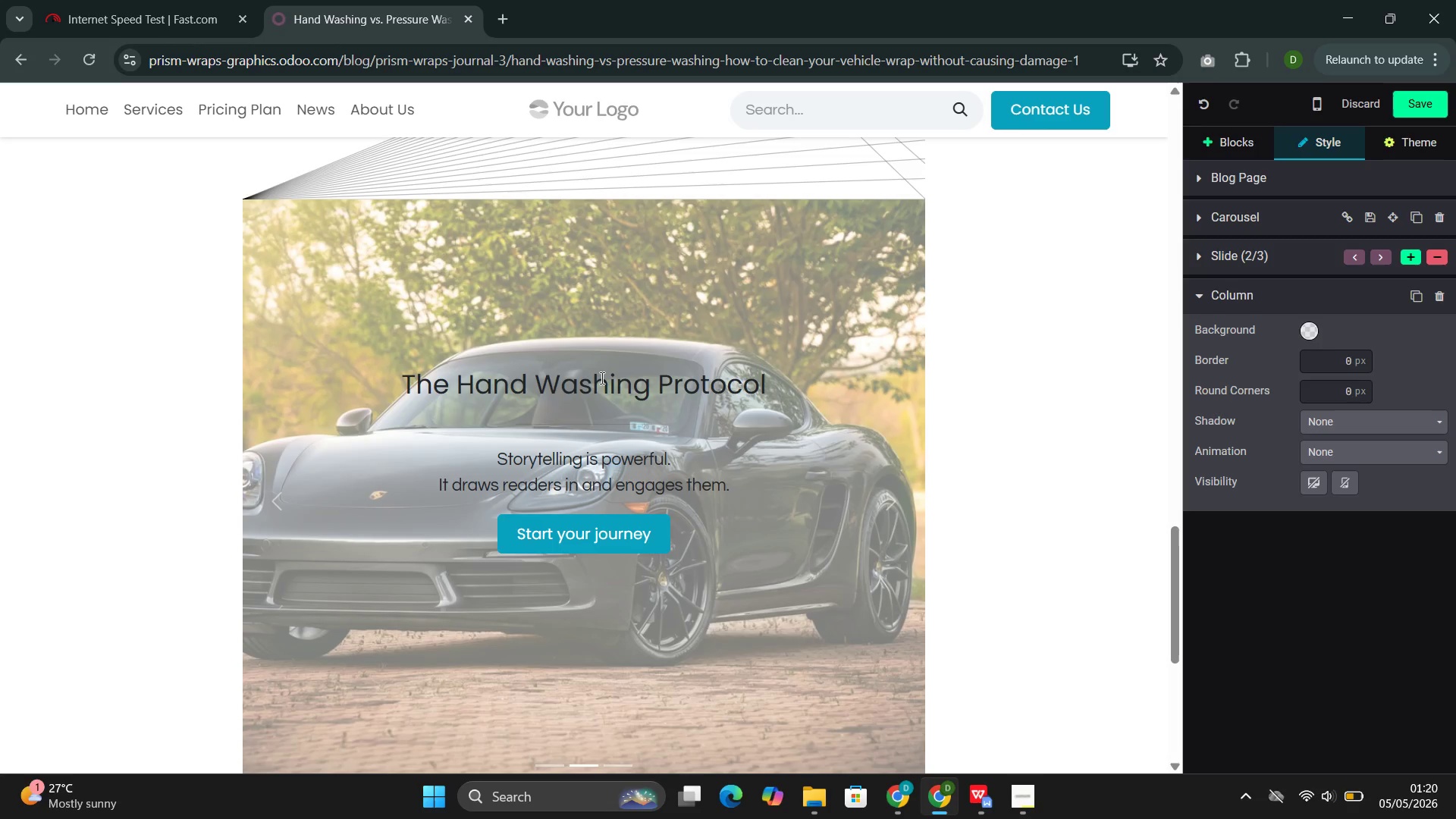 
key(Shift+ShiftLeft)
 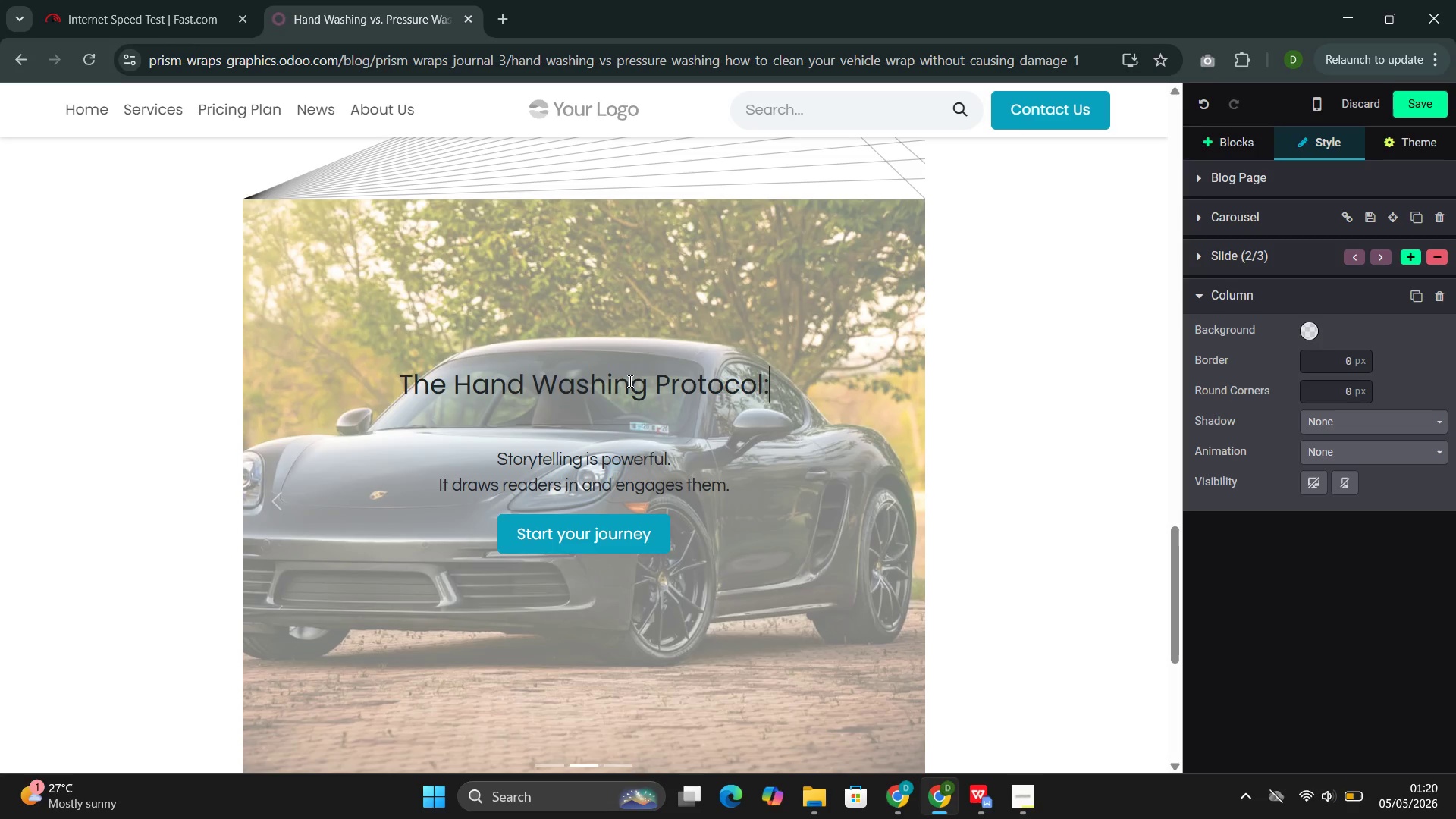 
key(Shift+Semicolon)
 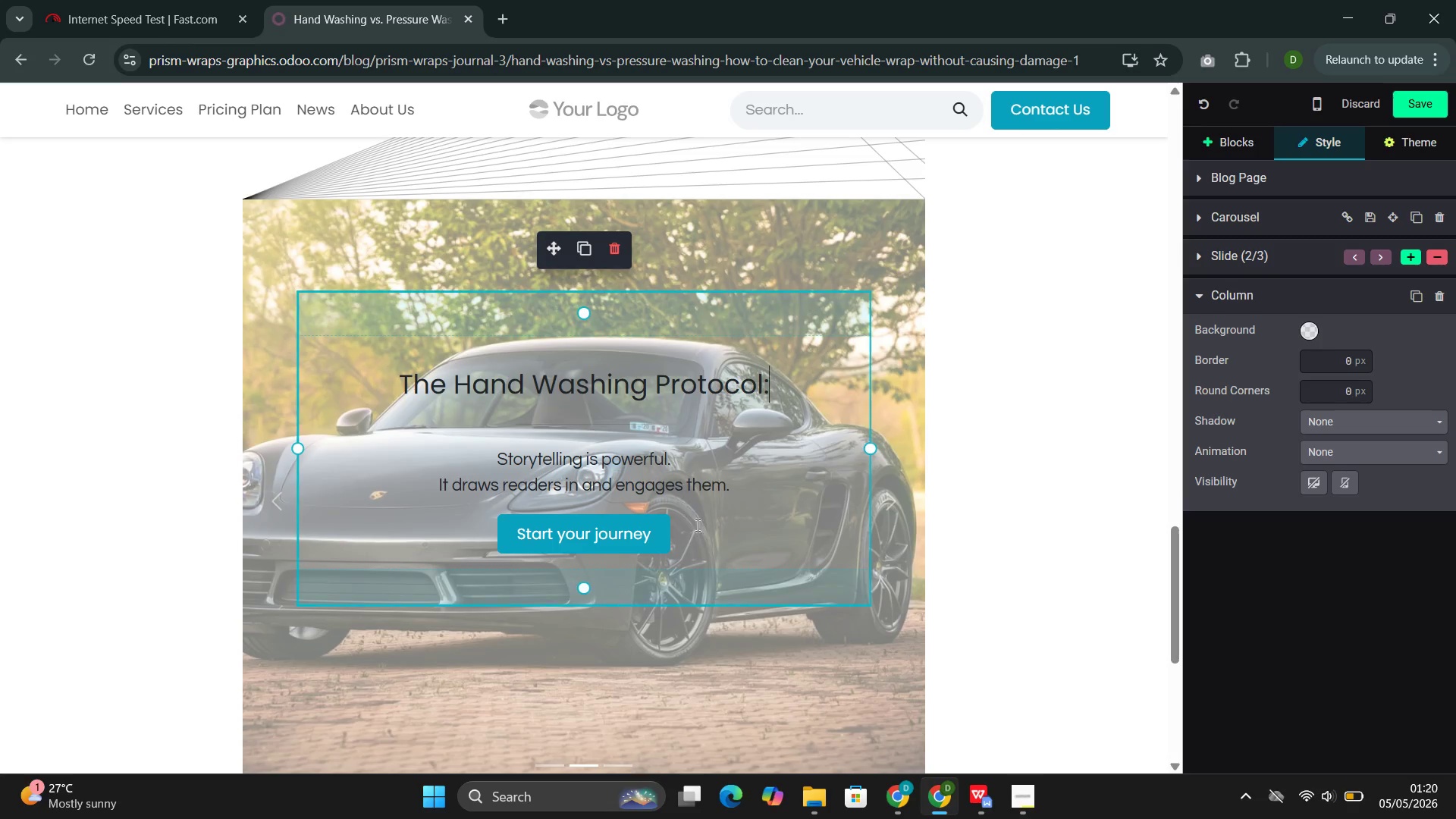 
left_click_drag(start_coordinate=[701, 554], to_coordinate=[517, 461])
 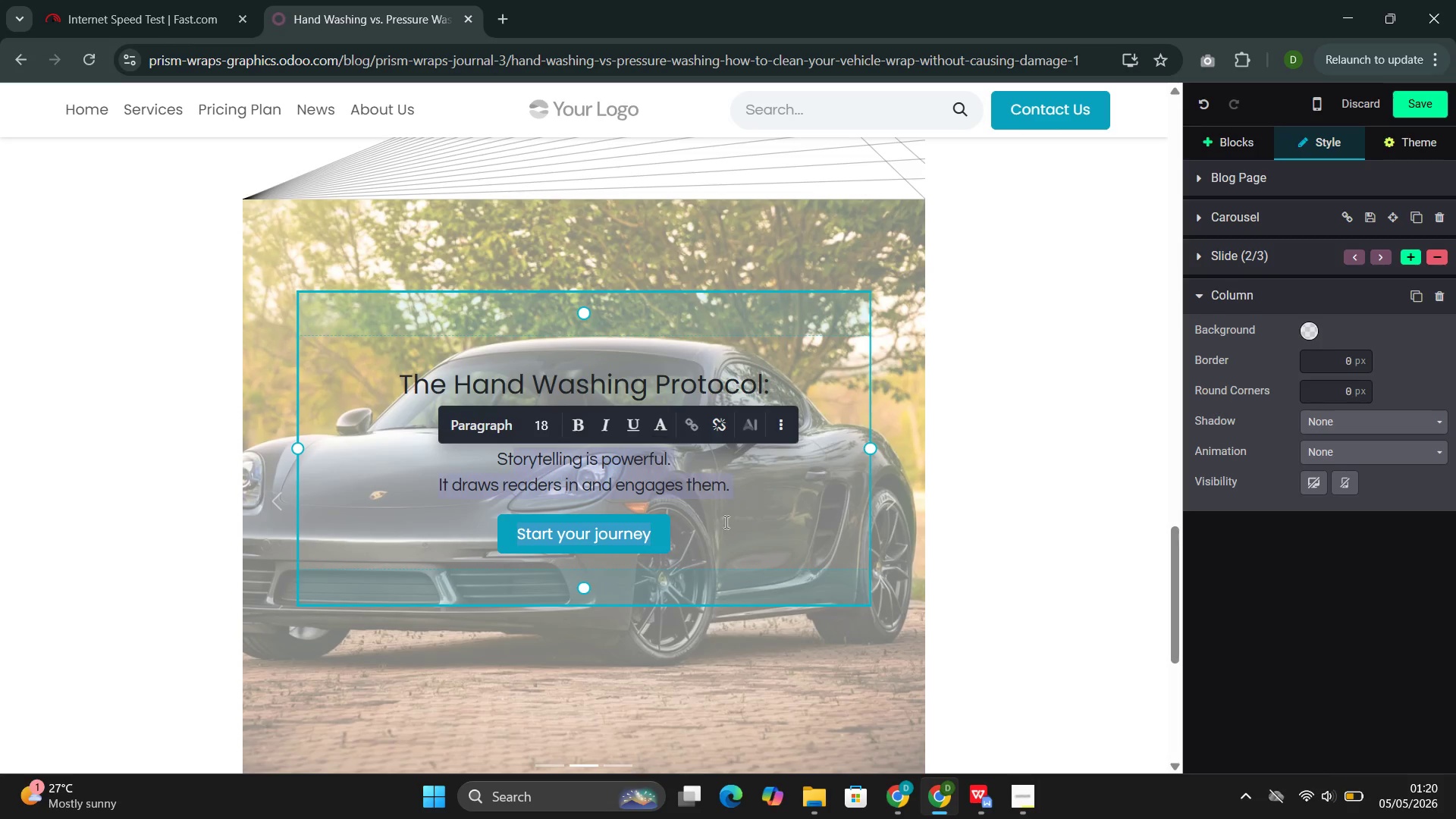 
left_click([735, 504])
 